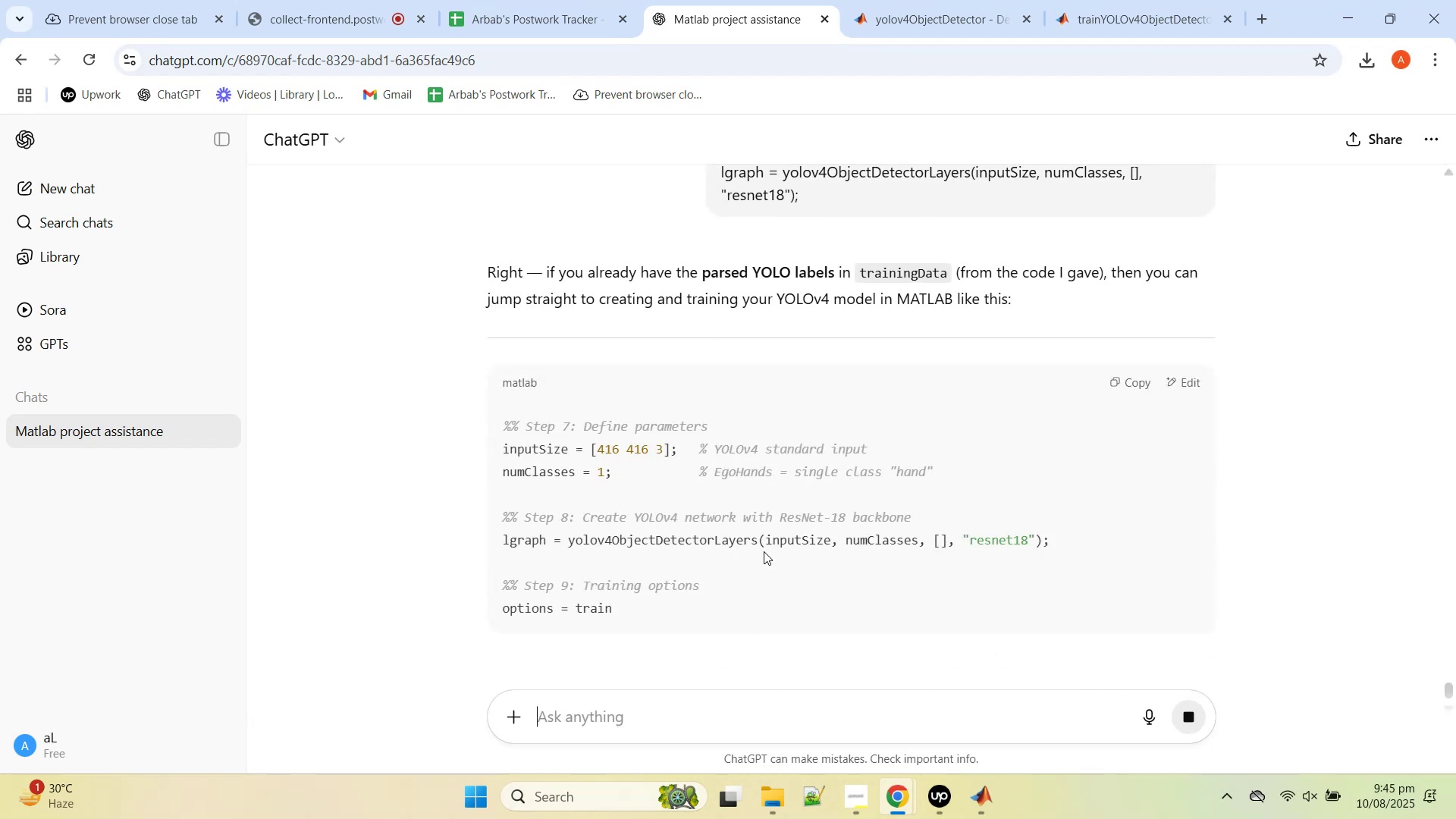 
wait(6.35)
 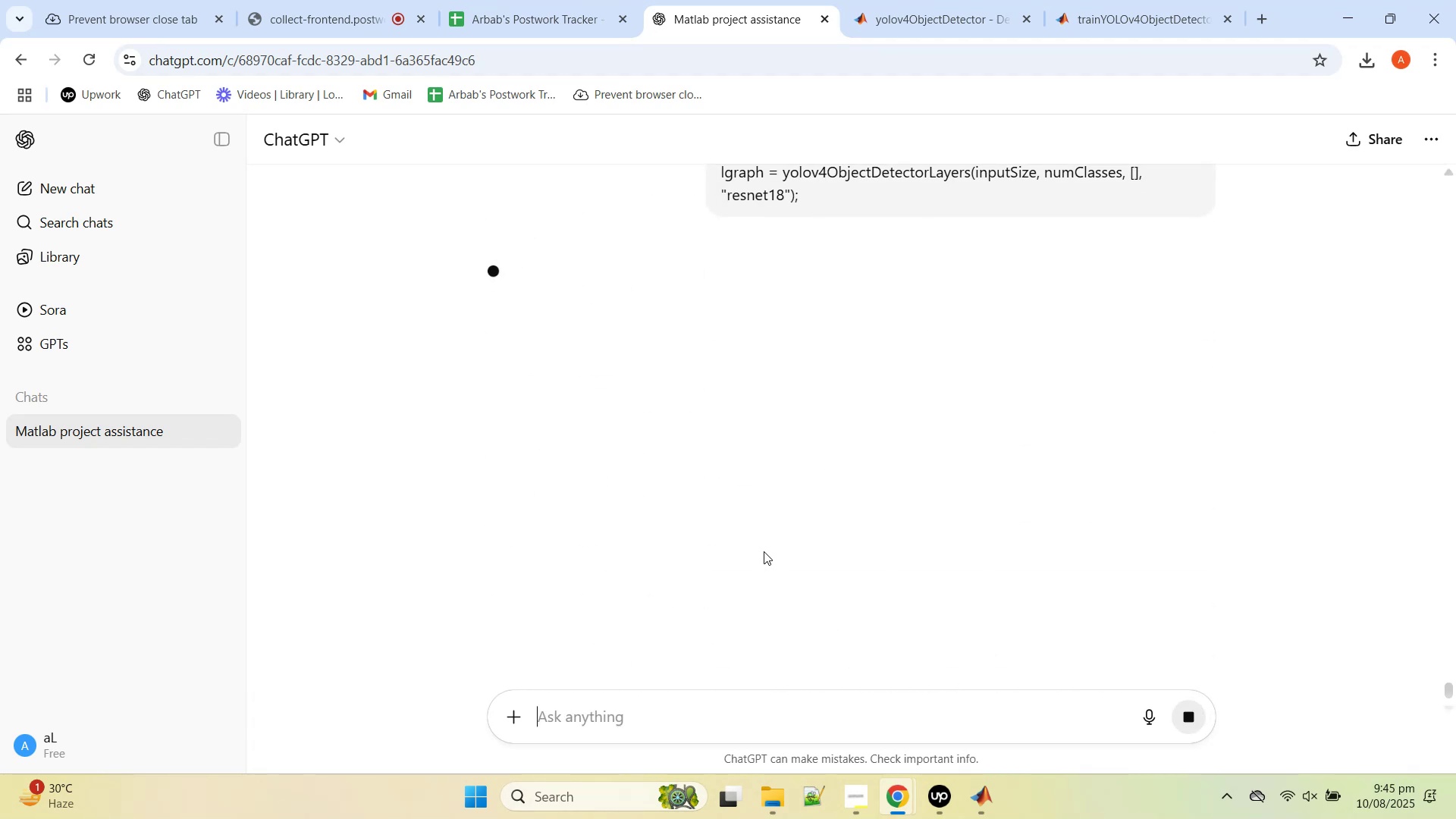 
scroll: coordinate [763, 555], scroll_direction: down, amount: 3.0
 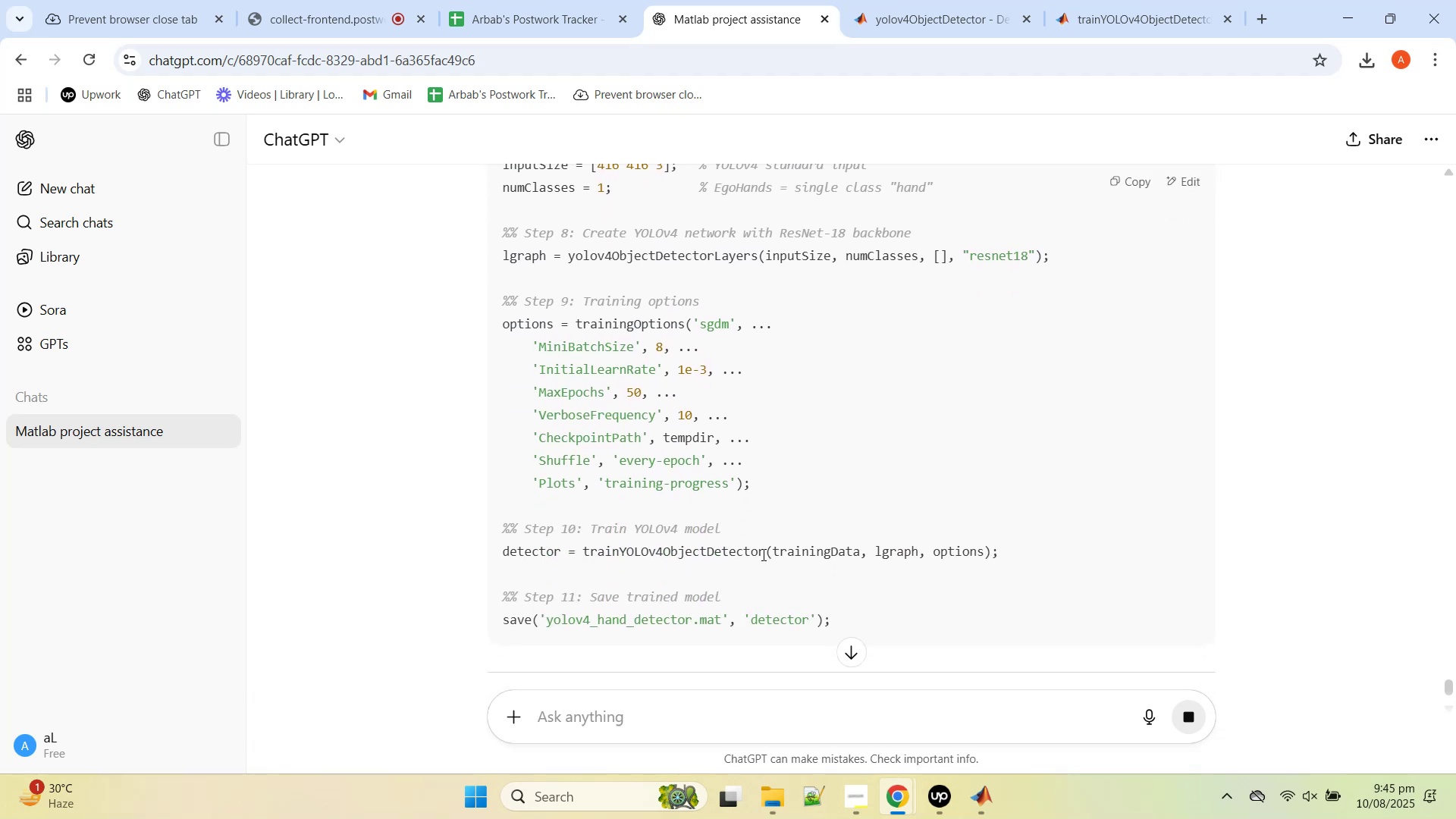 
scroll: coordinate [762, 554], scroll_direction: up, amount: 1.0
 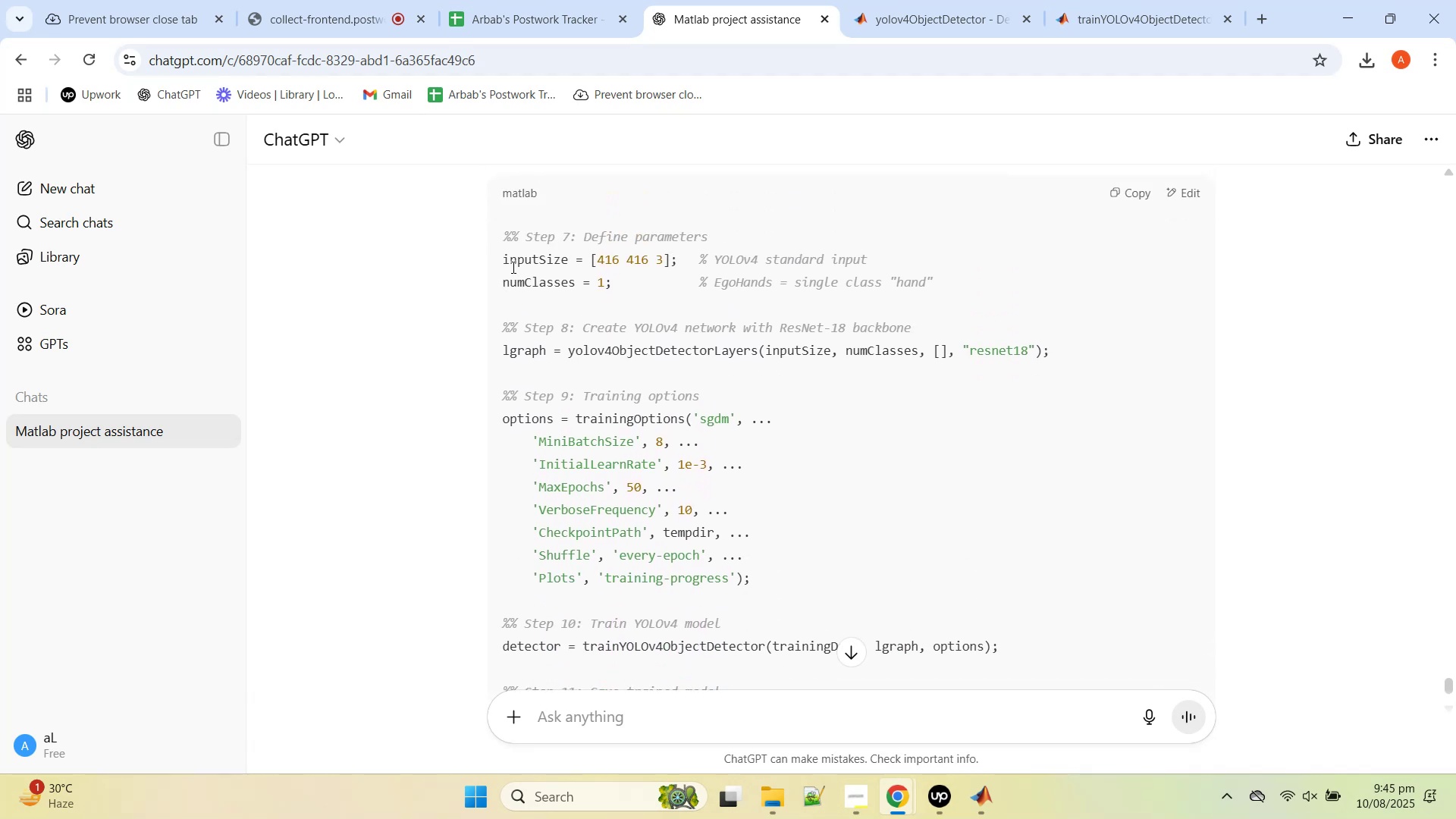 
wait(7.25)
 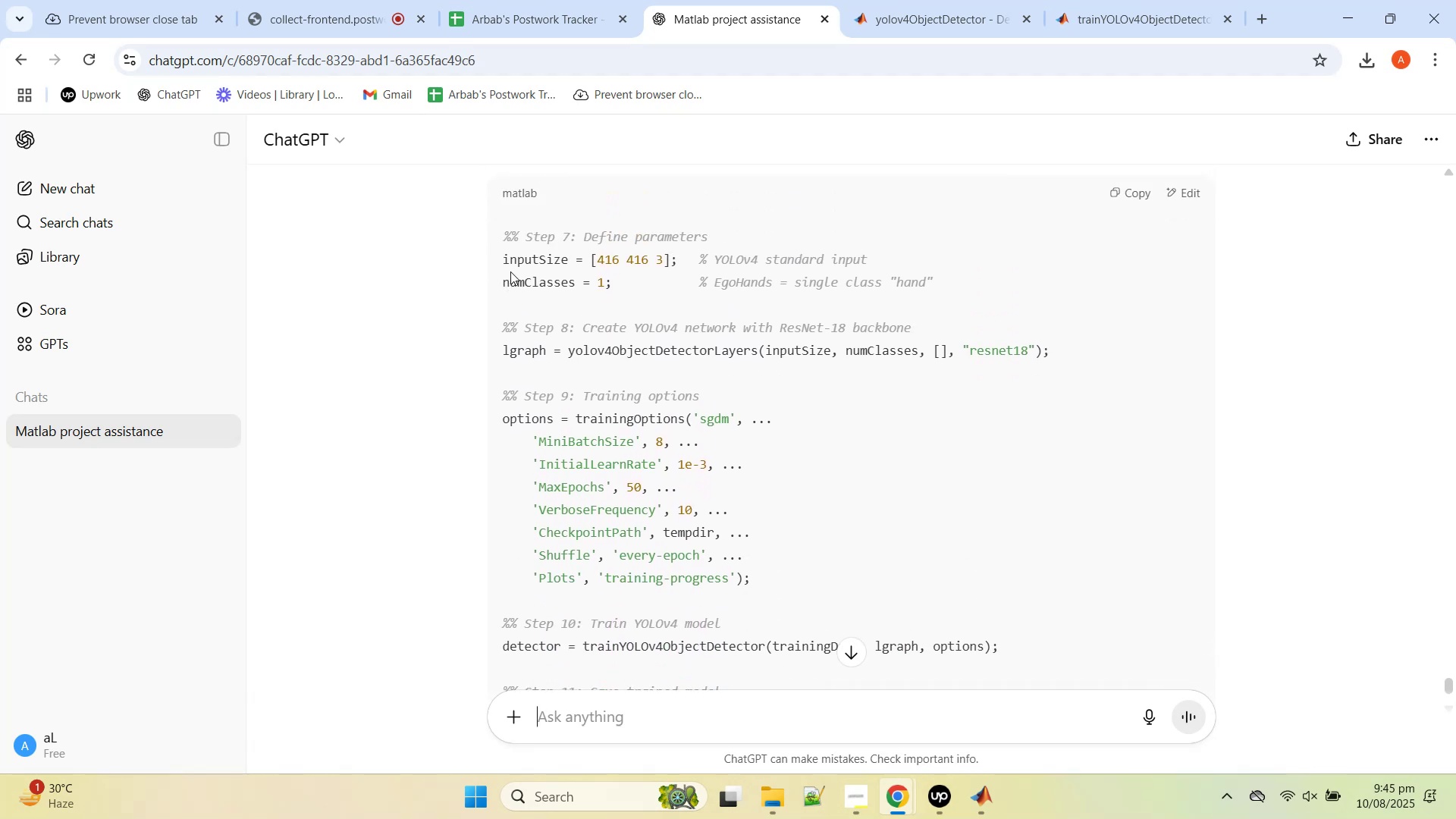 
scroll: coordinate [805, 404], scroll_direction: up, amount: 3.0
 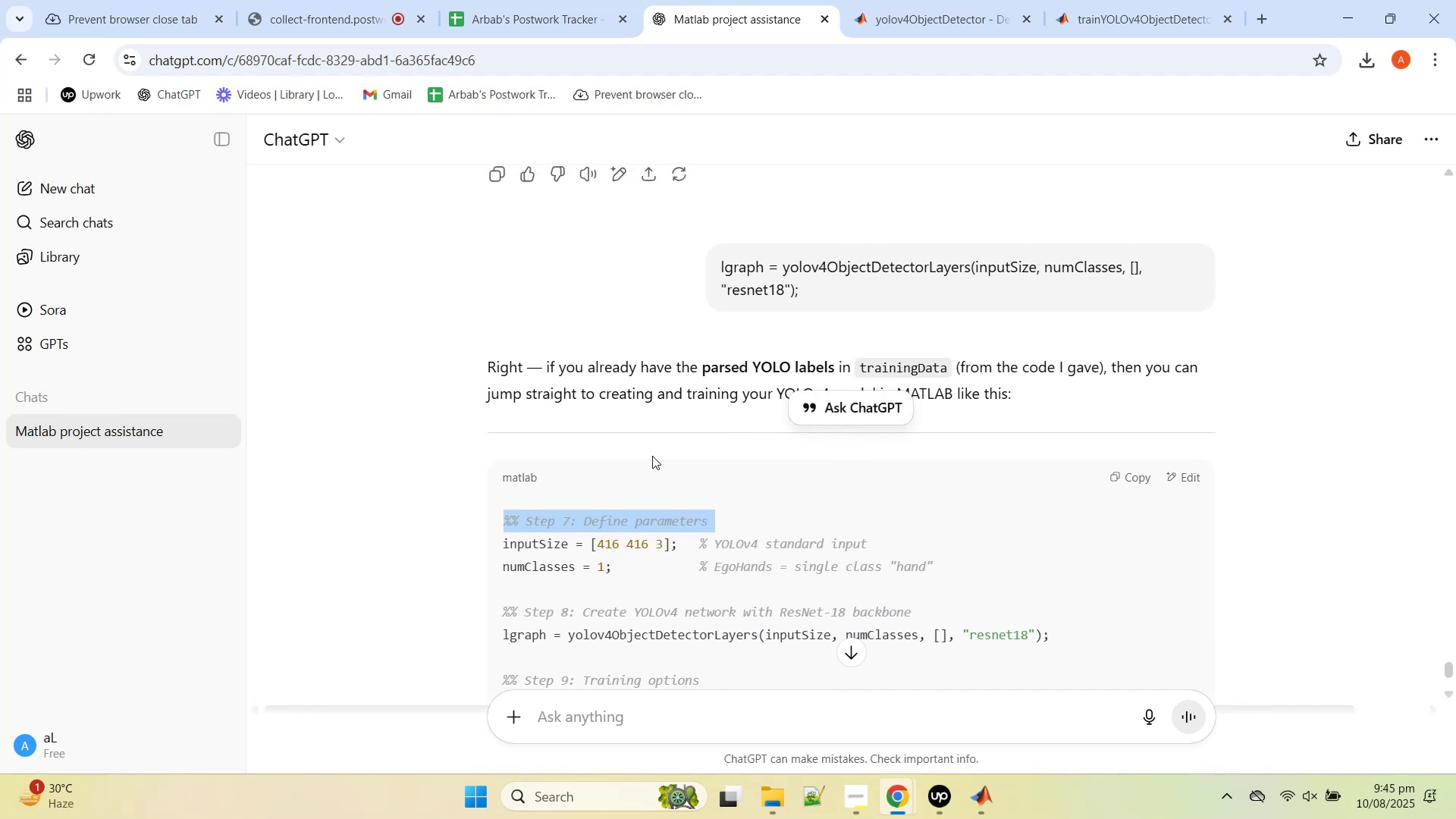 
scroll: coordinate [836, 450], scroll_direction: down, amount: 5.0
 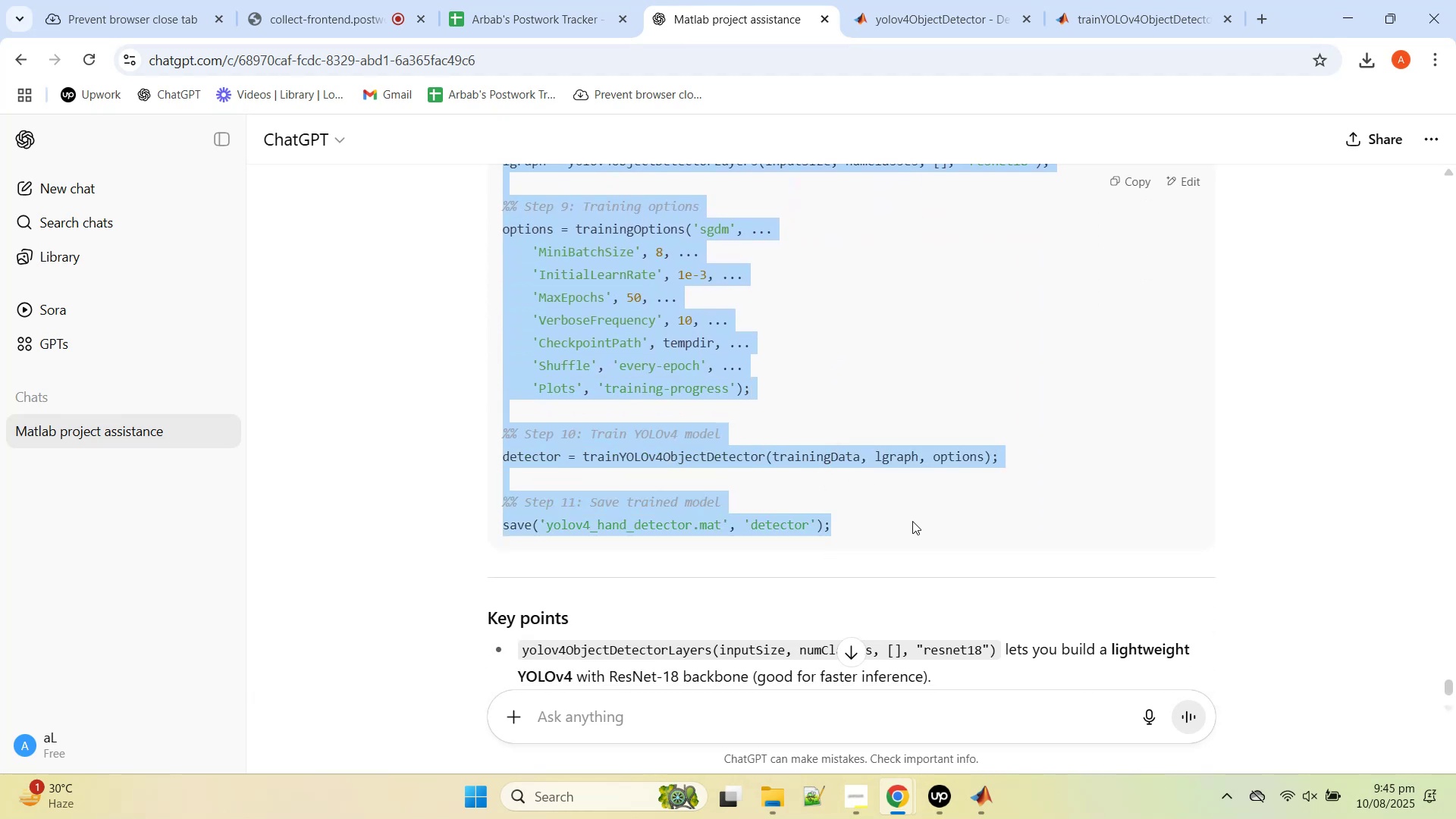 
key(Control+C)
 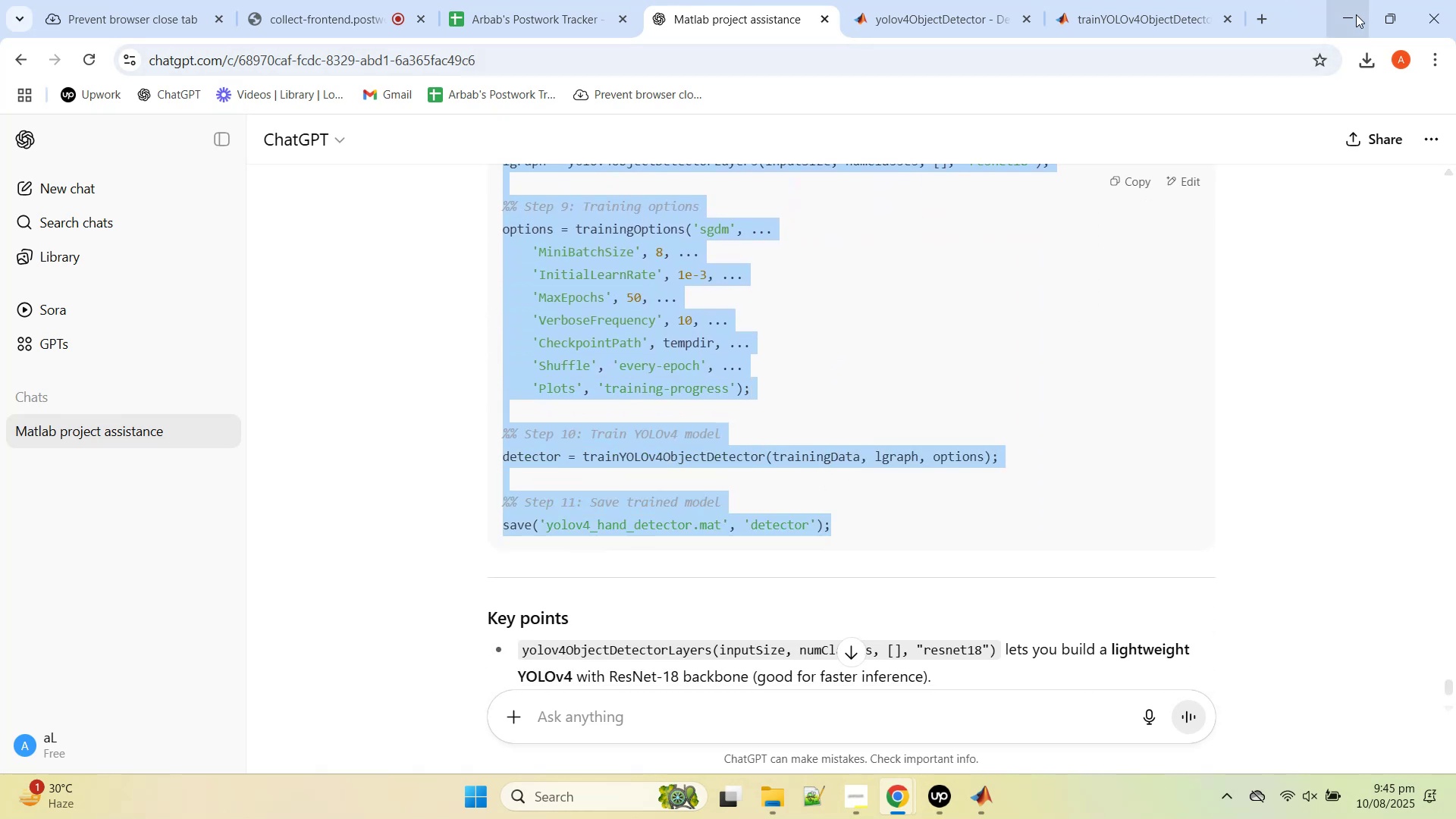 
left_click([1355, 14])
 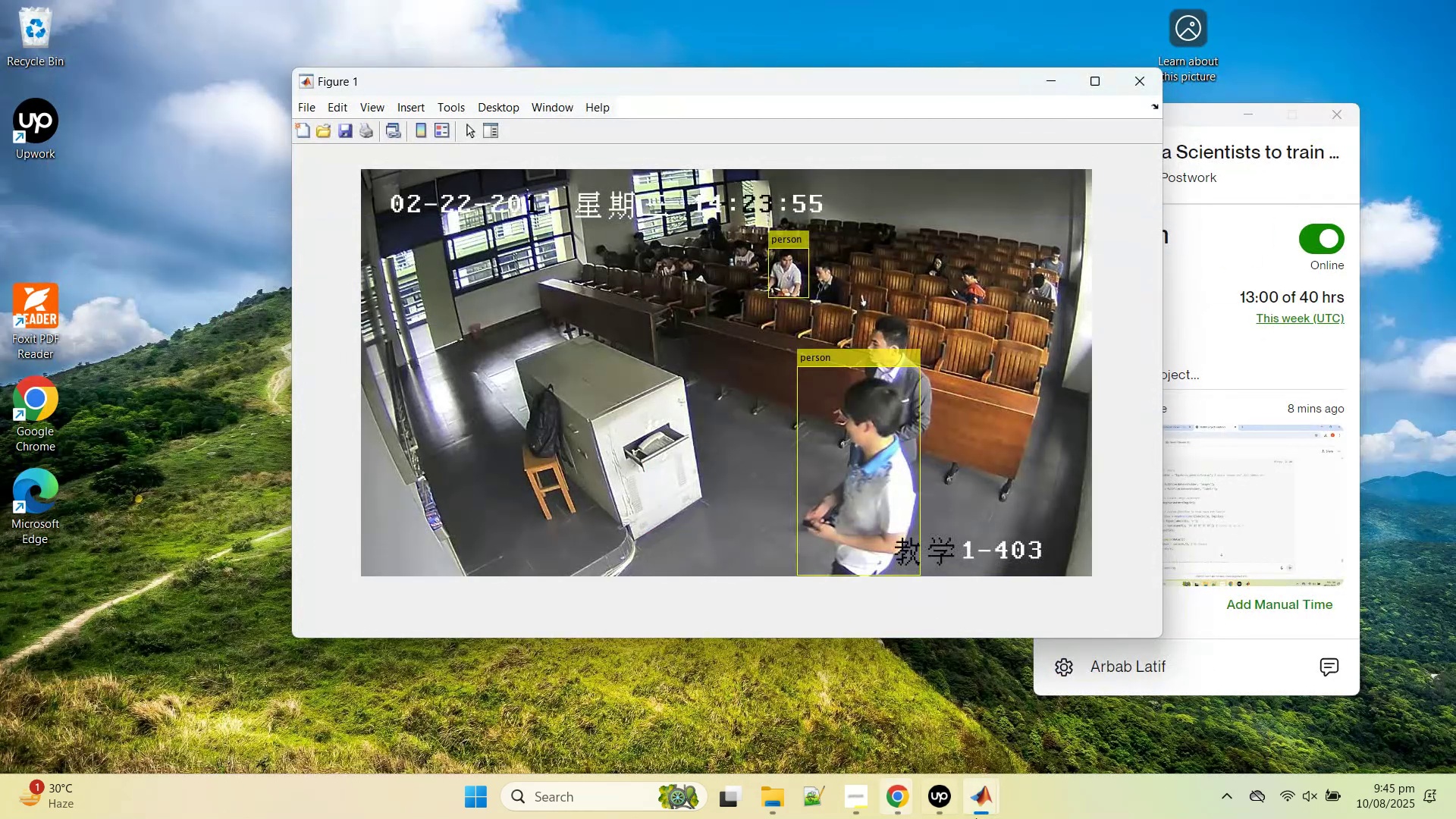 
left_click([987, 808])
 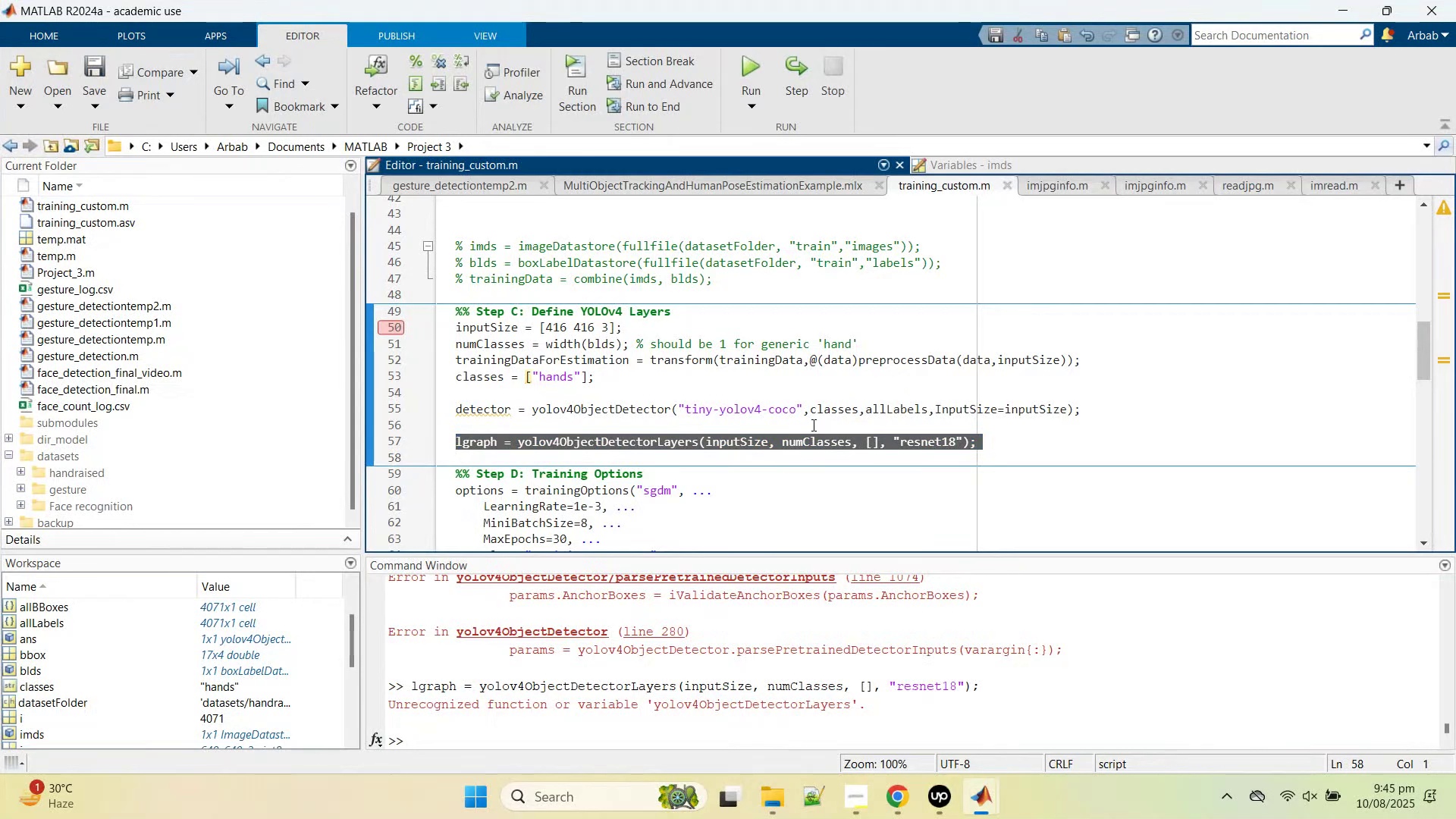 
scroll: coordinate [752, 413], scroll_direction: up, amount: 1.0
 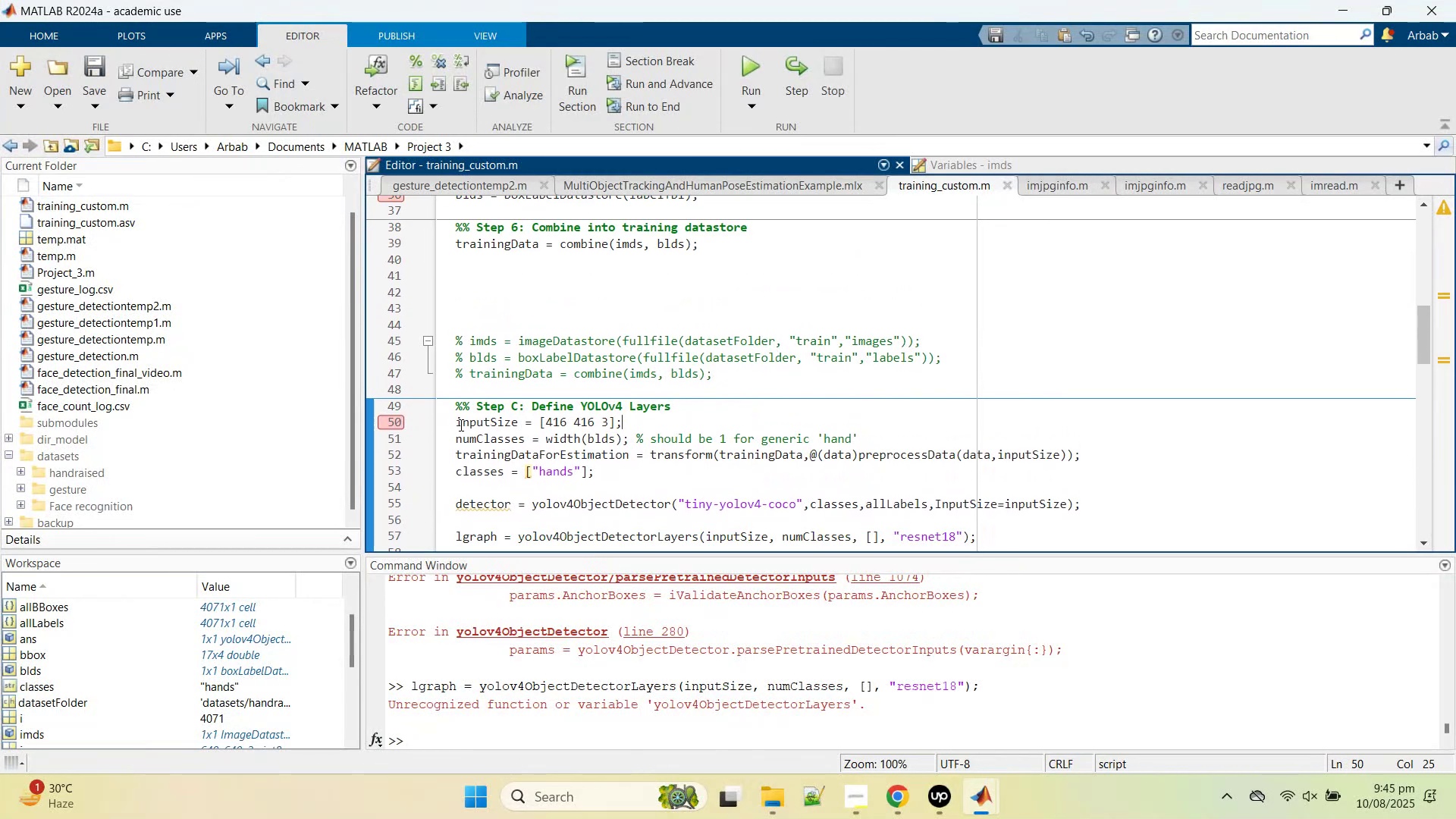 
left_click([566, 389])
 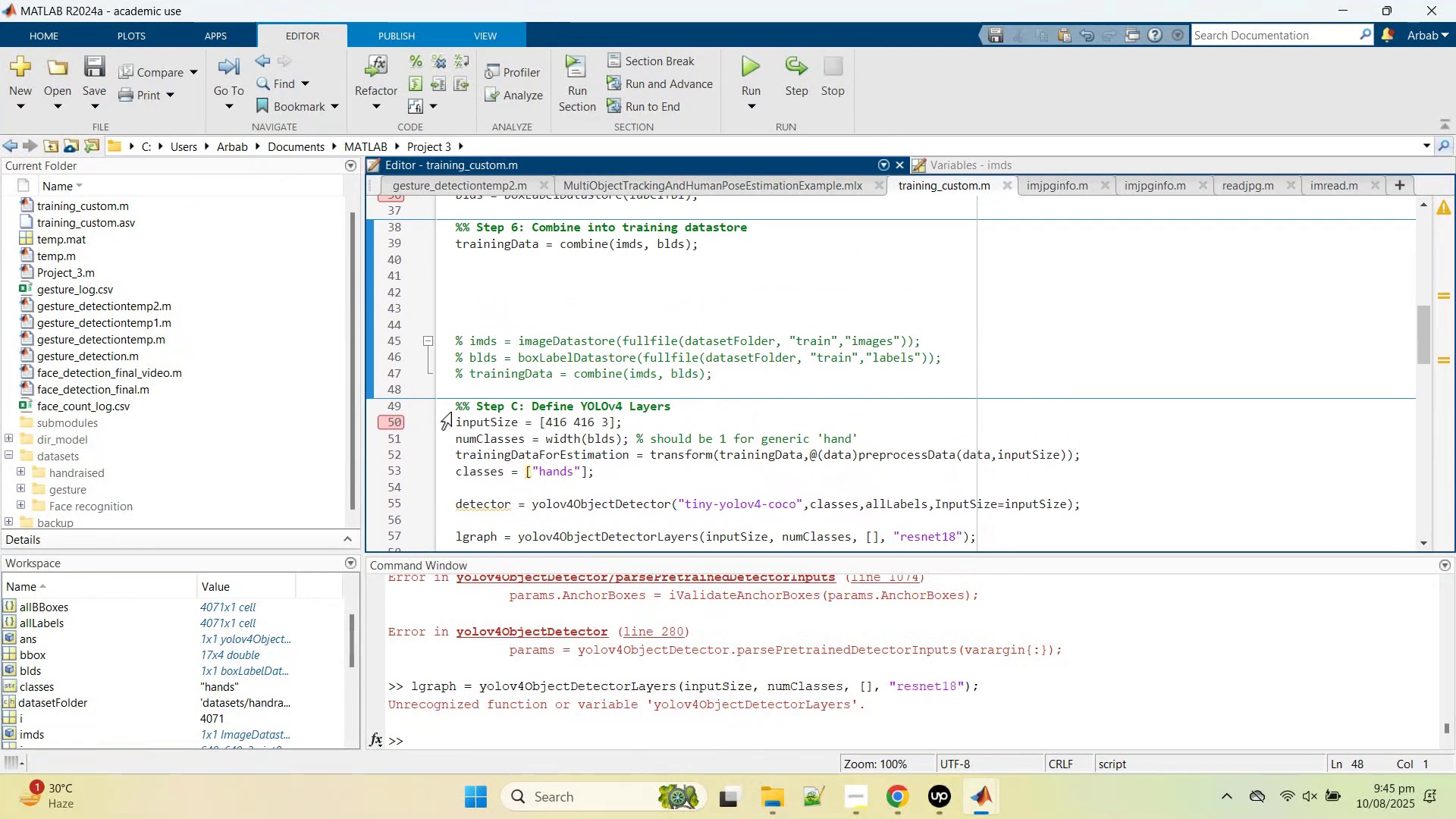 
left_click([495, 300])
 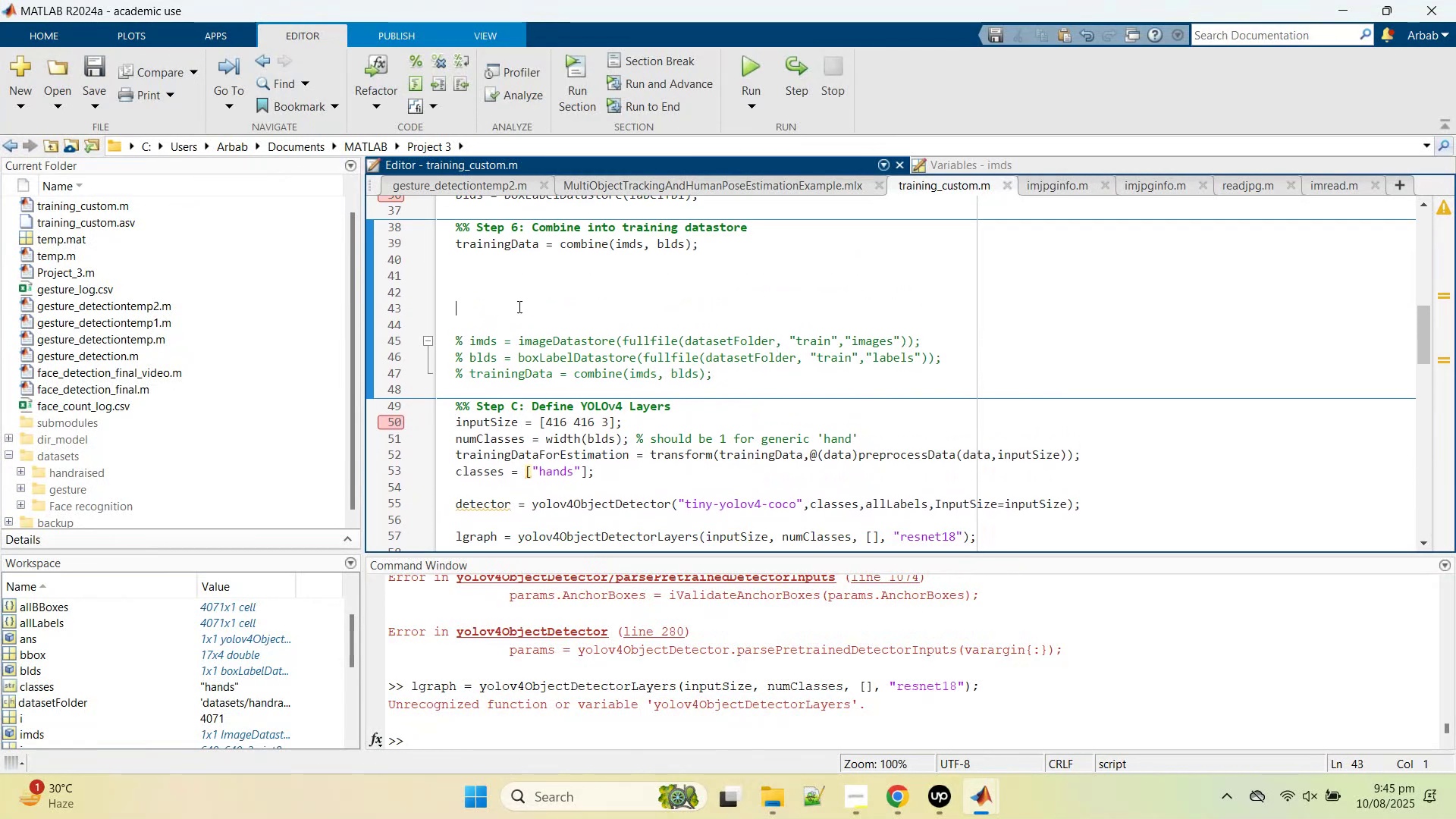 
key(Control+V)
 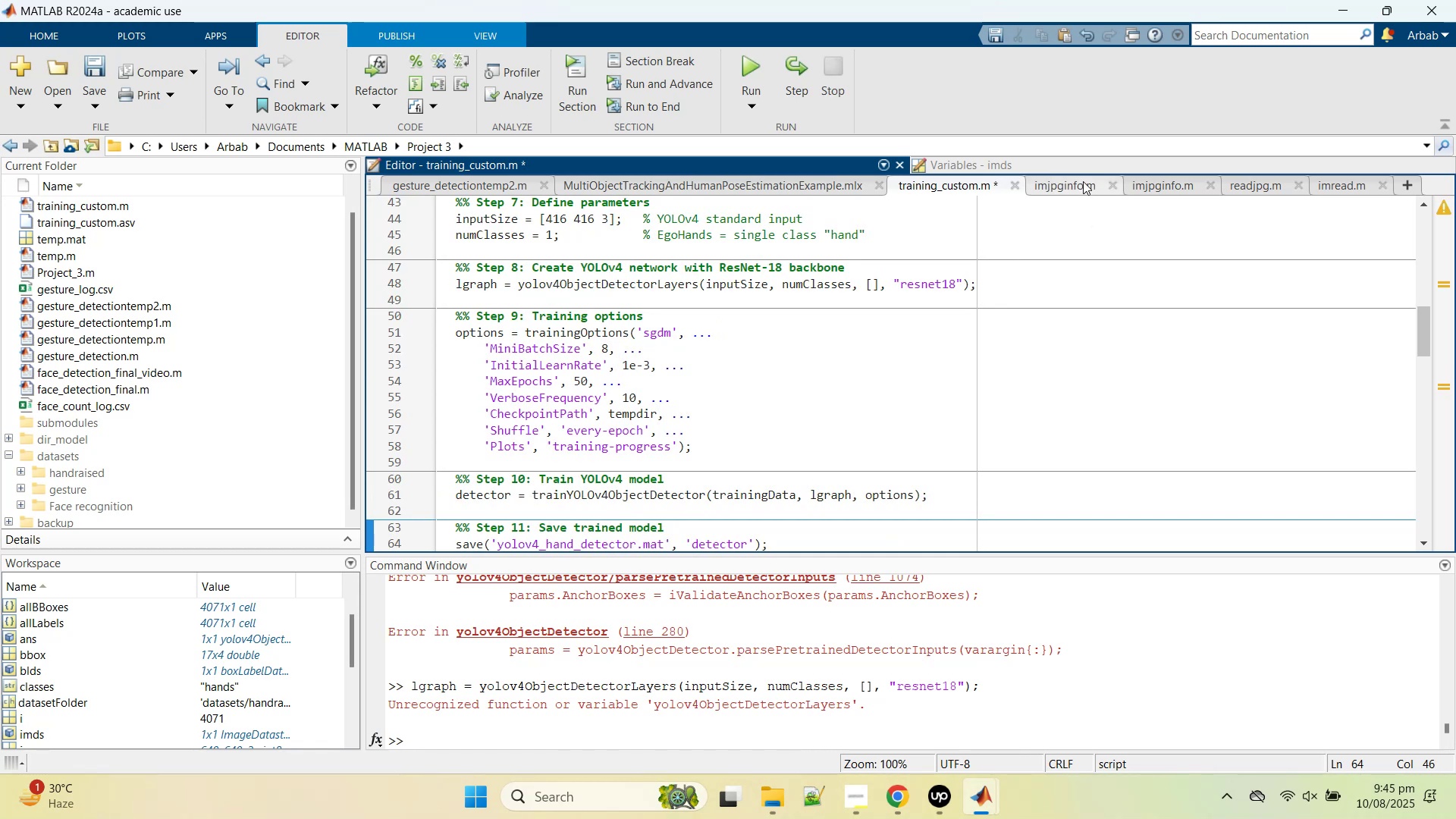 
double_click([1083, 181])
 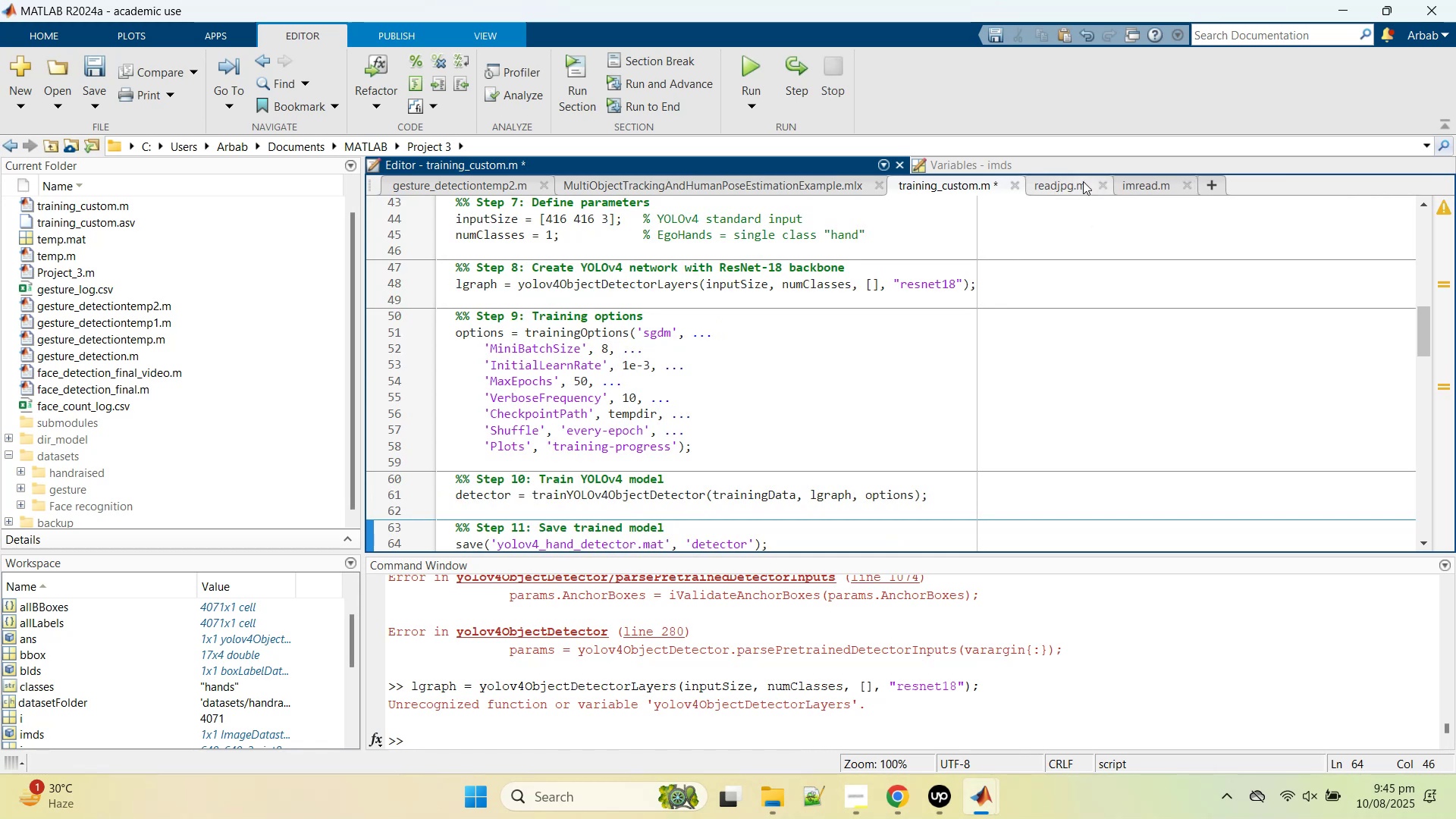 
middle_click([1083, 181])
 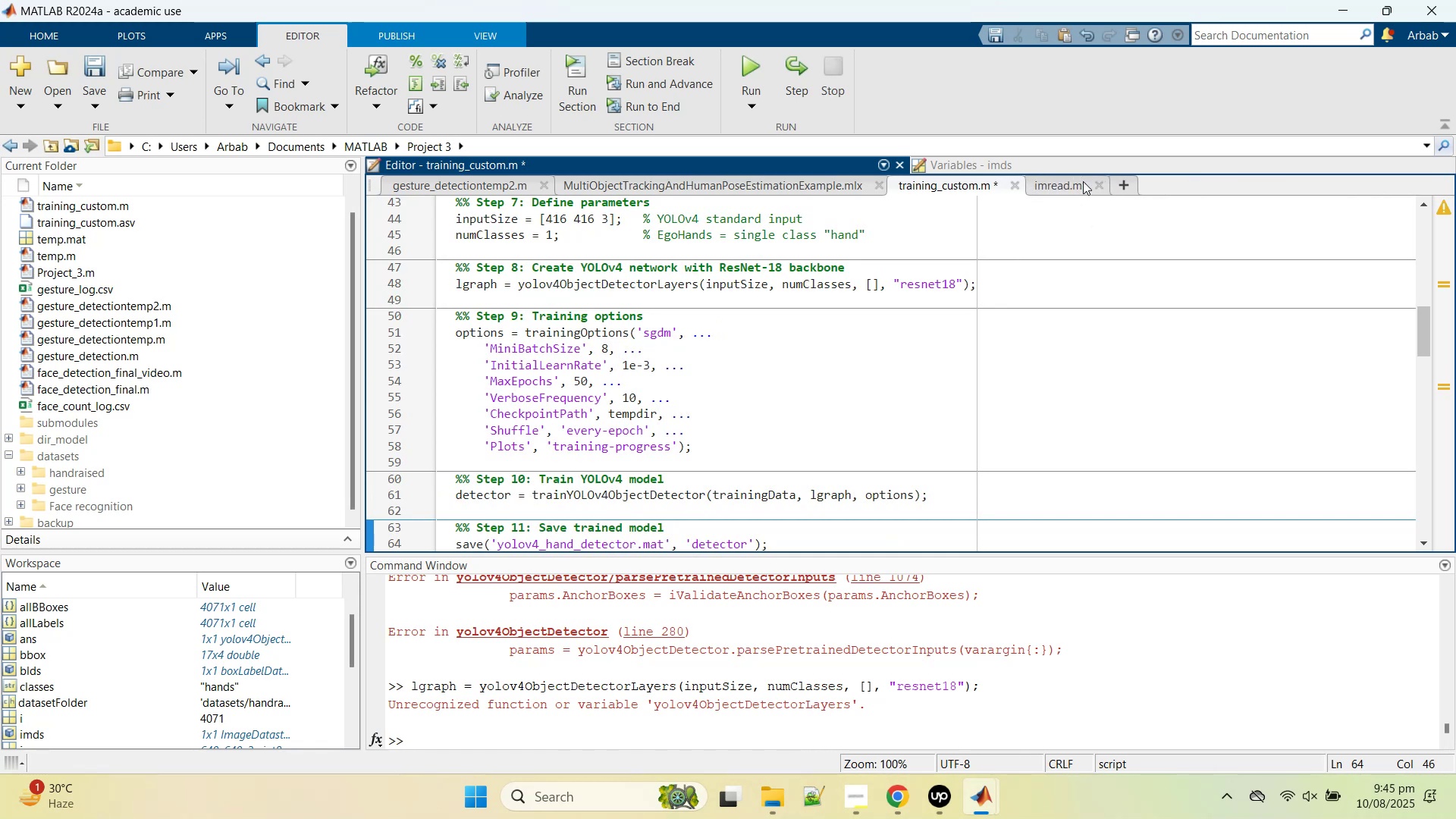 
middle_click([1083, 181])
 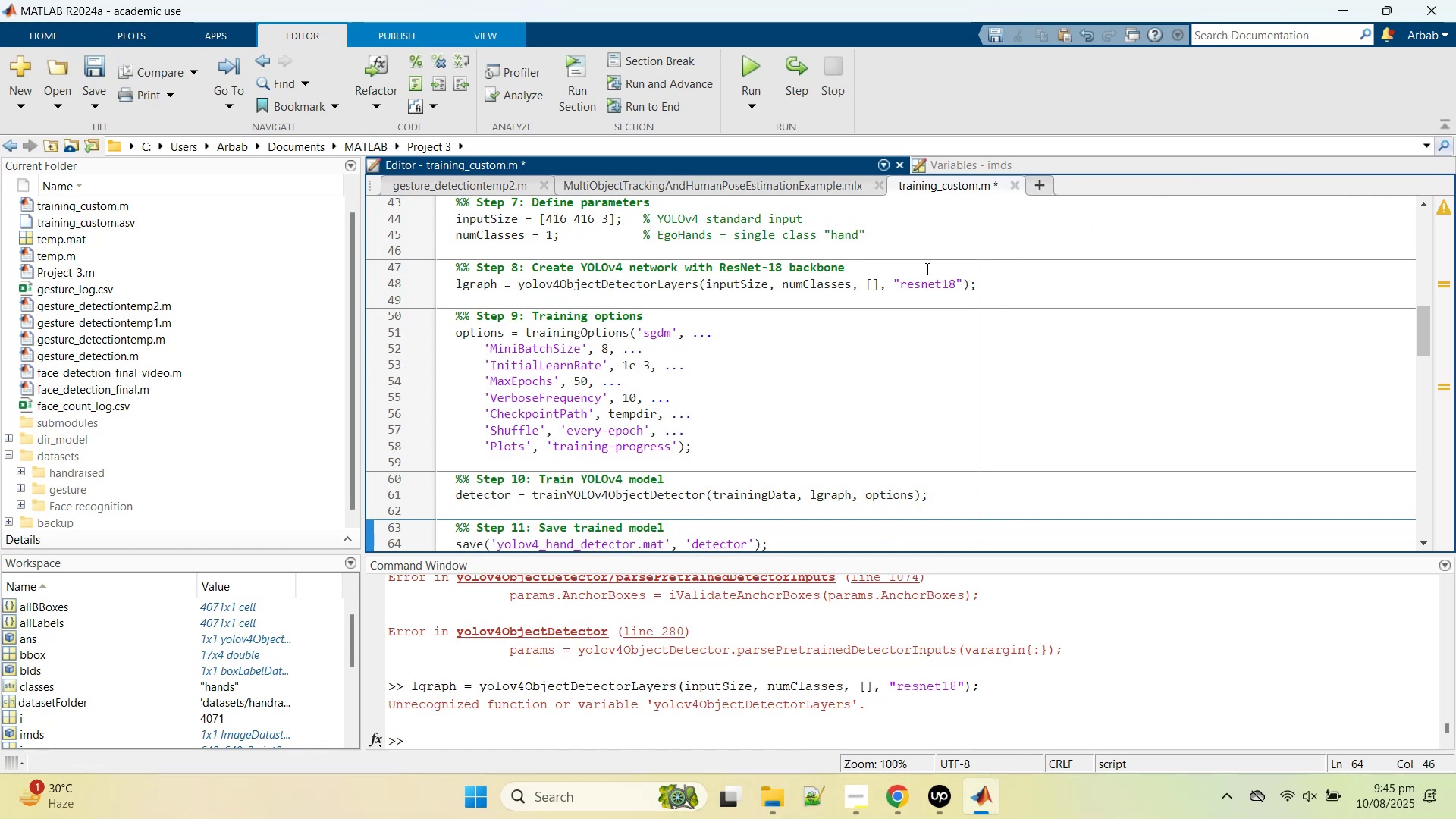 
scroll: coordinate [764, 397], scroll_direction: up, amount: 2.0
 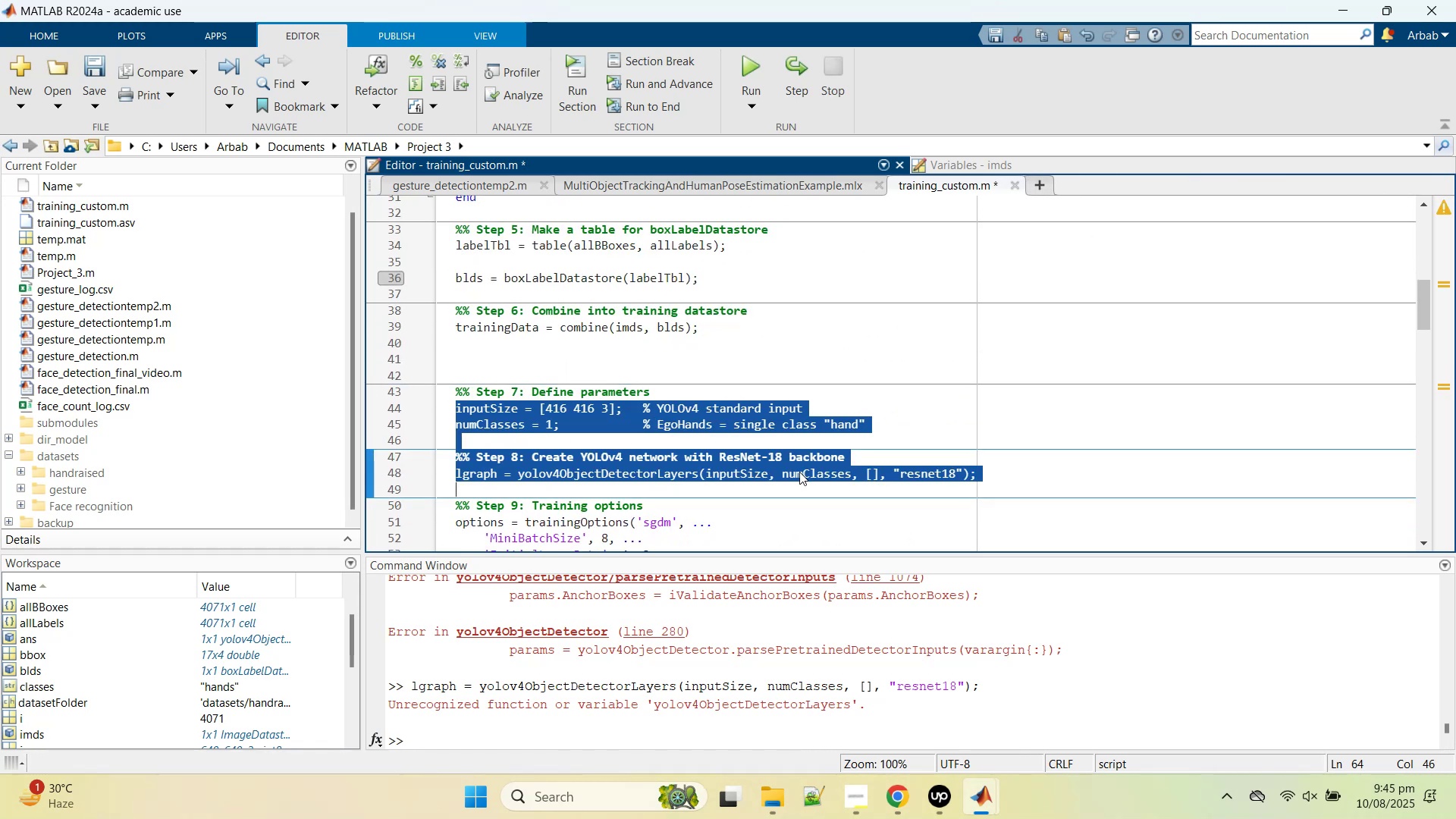 
right_click([897, 471])
 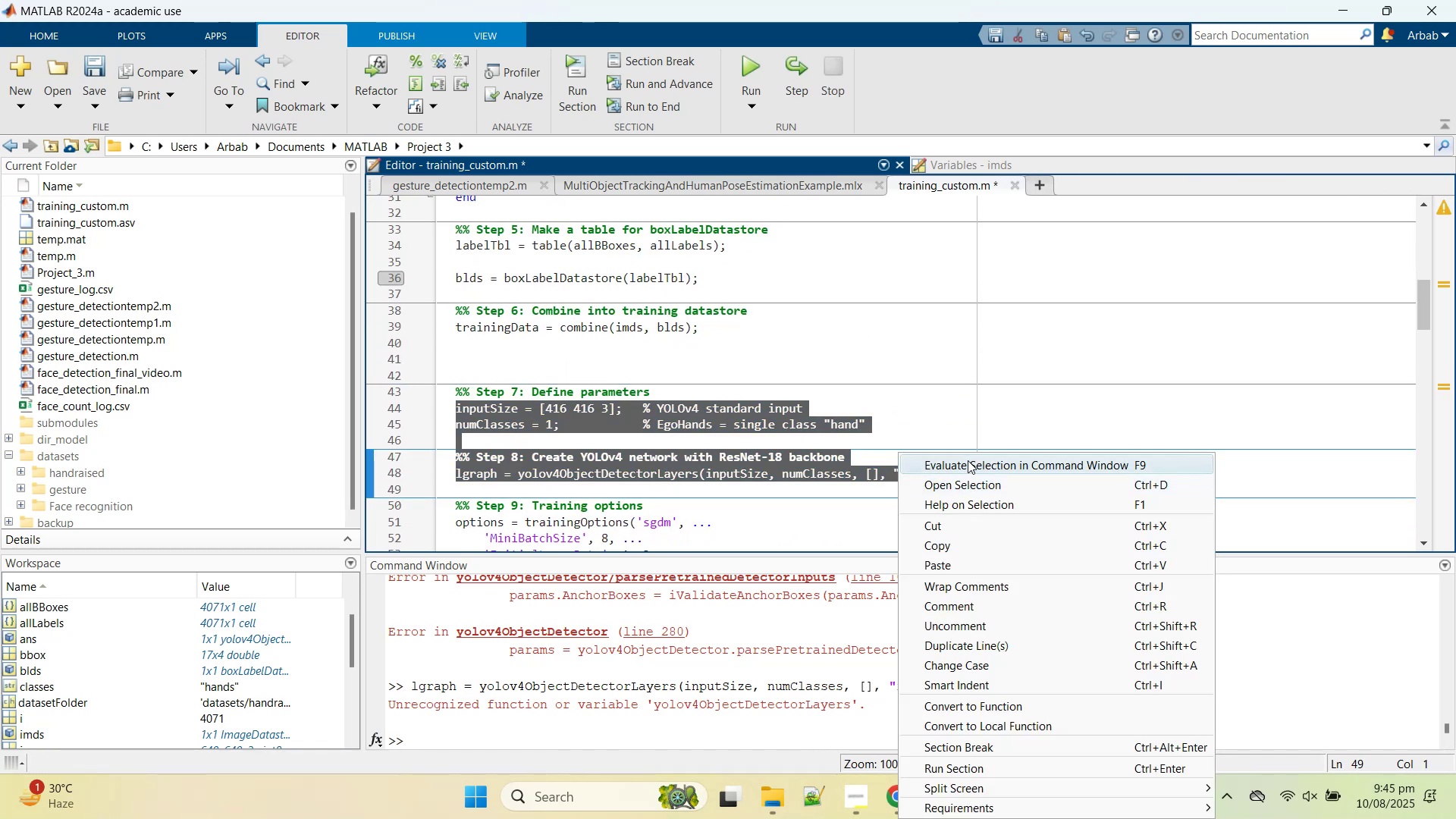 
left_click([968, 460])
 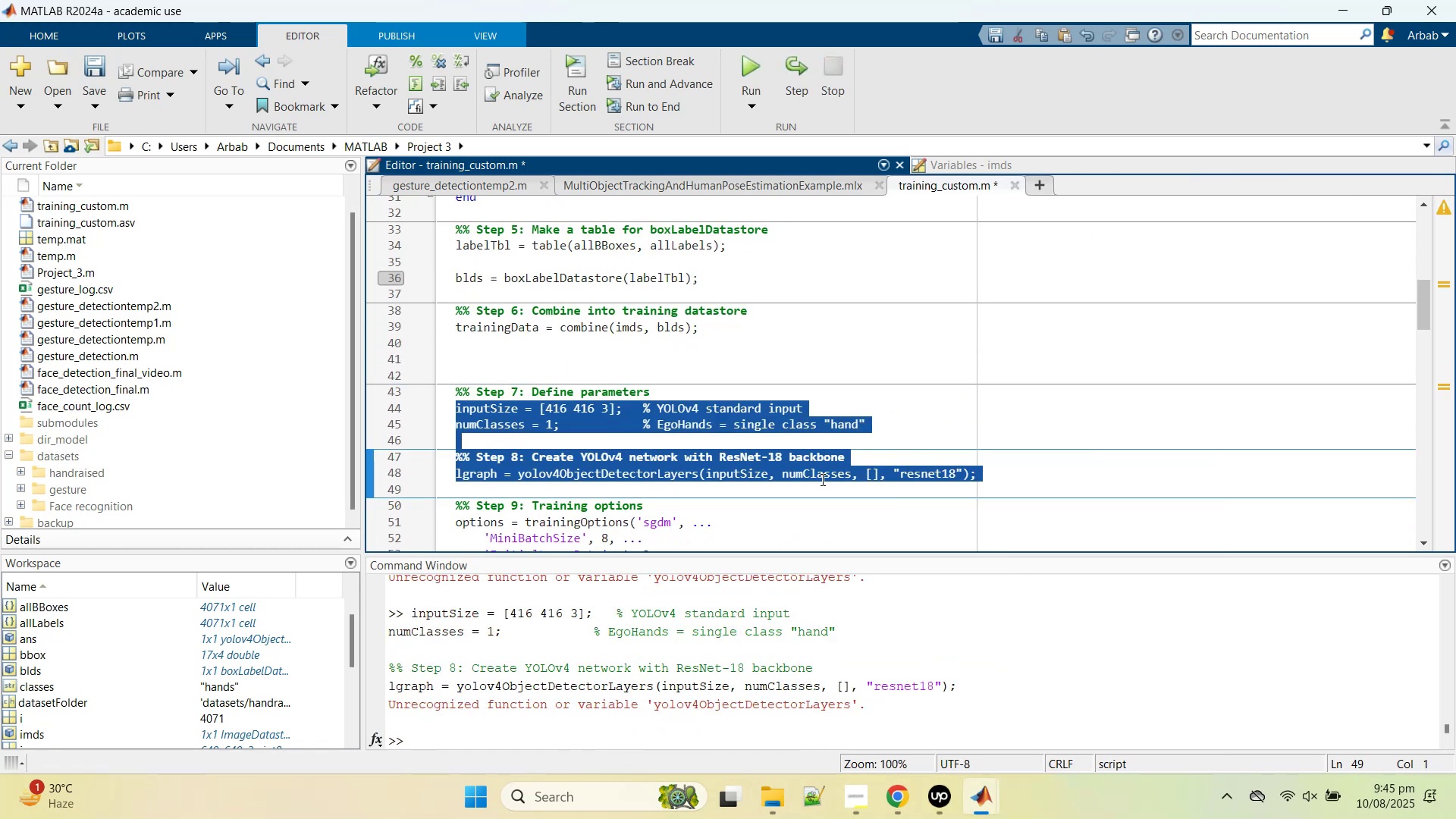 
left_click([951, 464])
 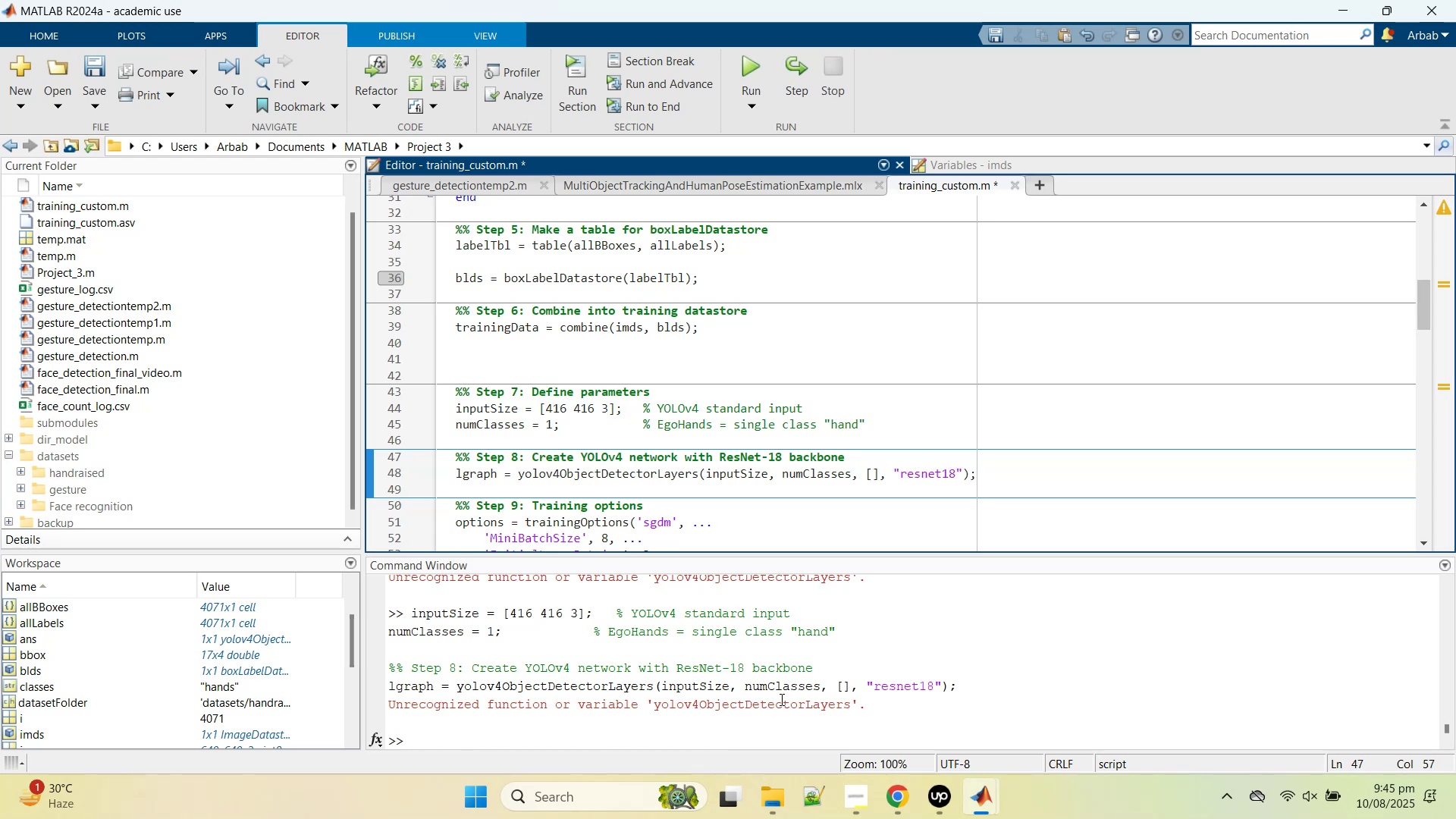 
double_click([780, 699])
 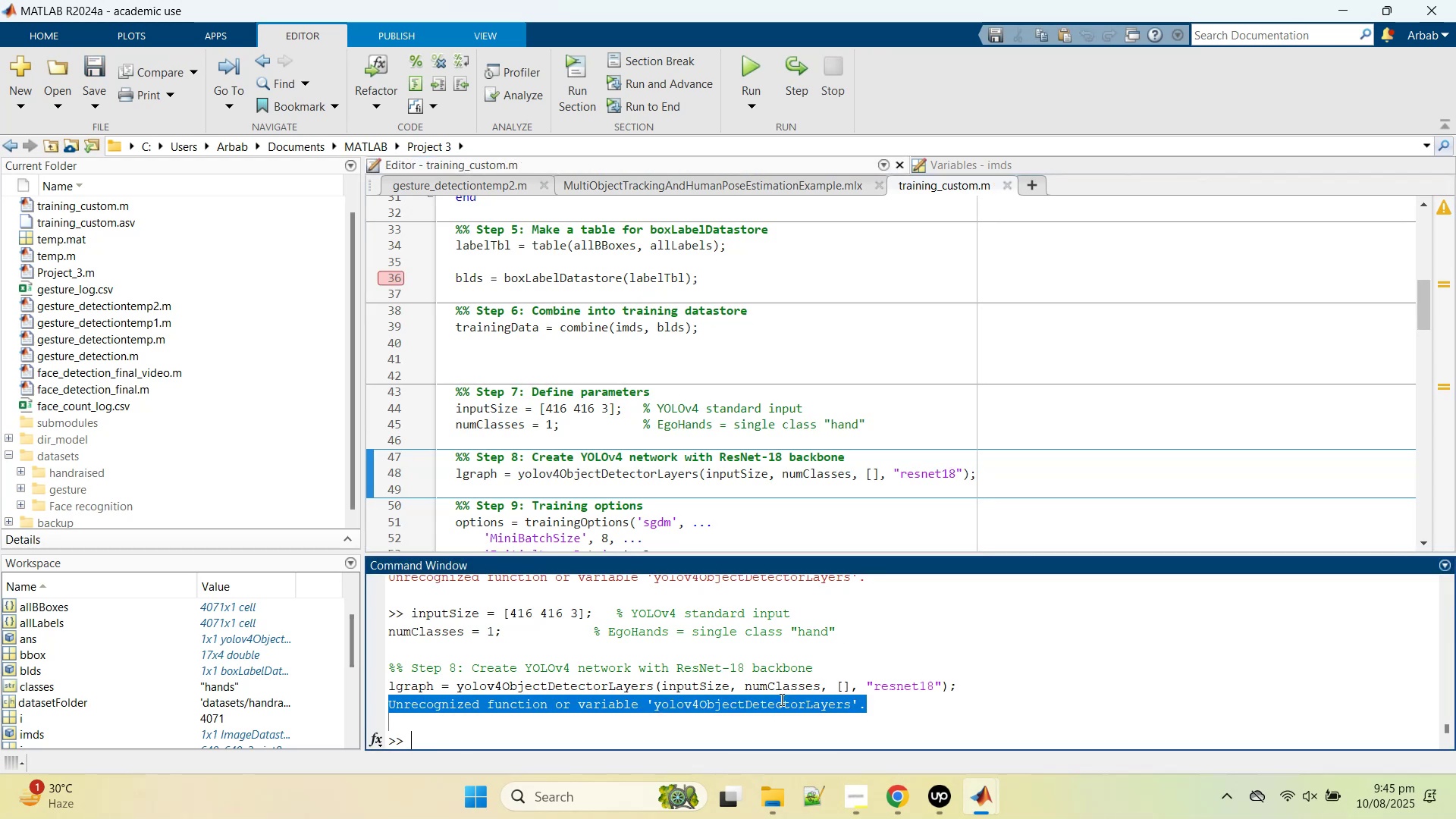 
triple_click([780, 699])
 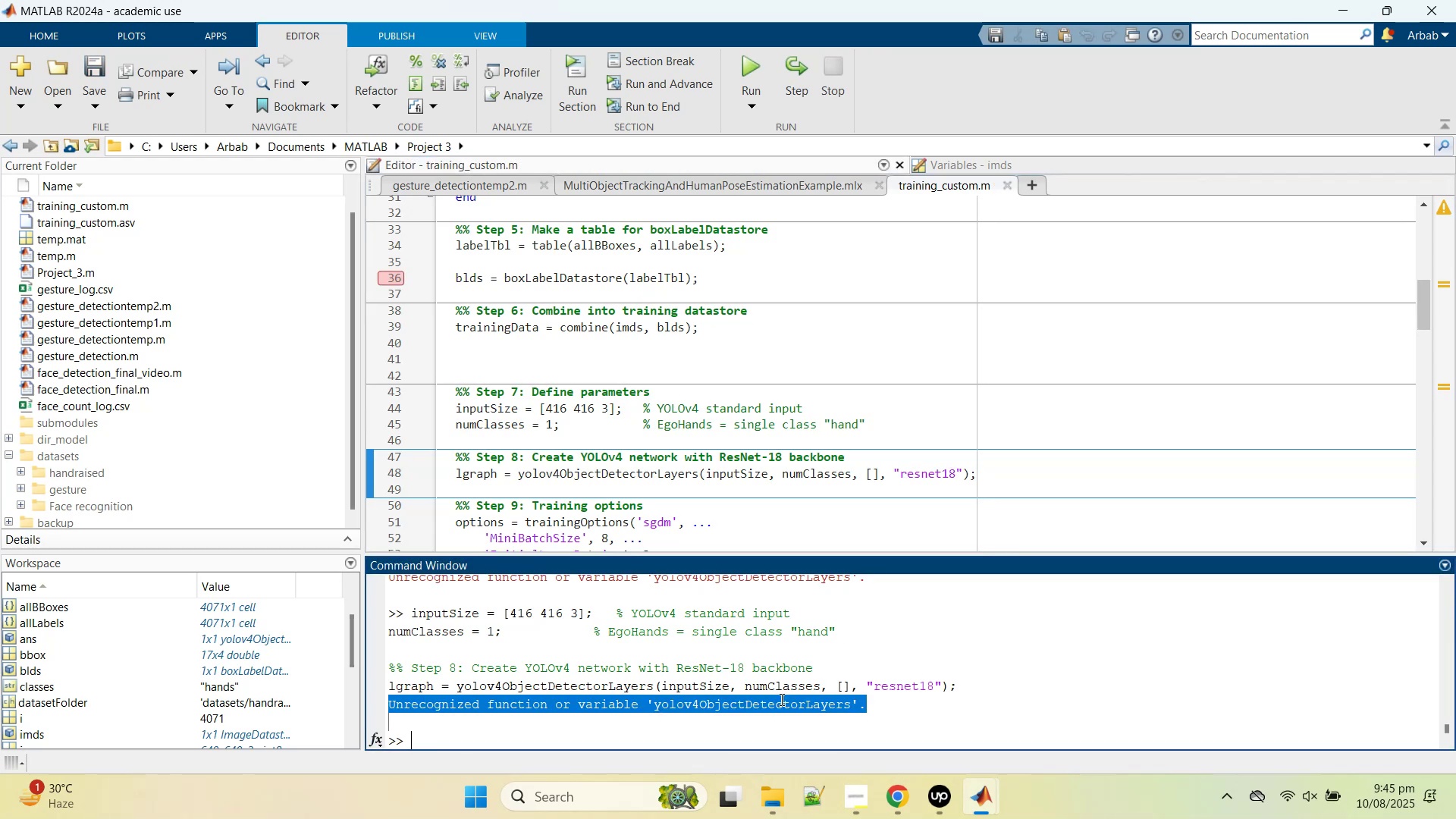 
key(Control+C)
 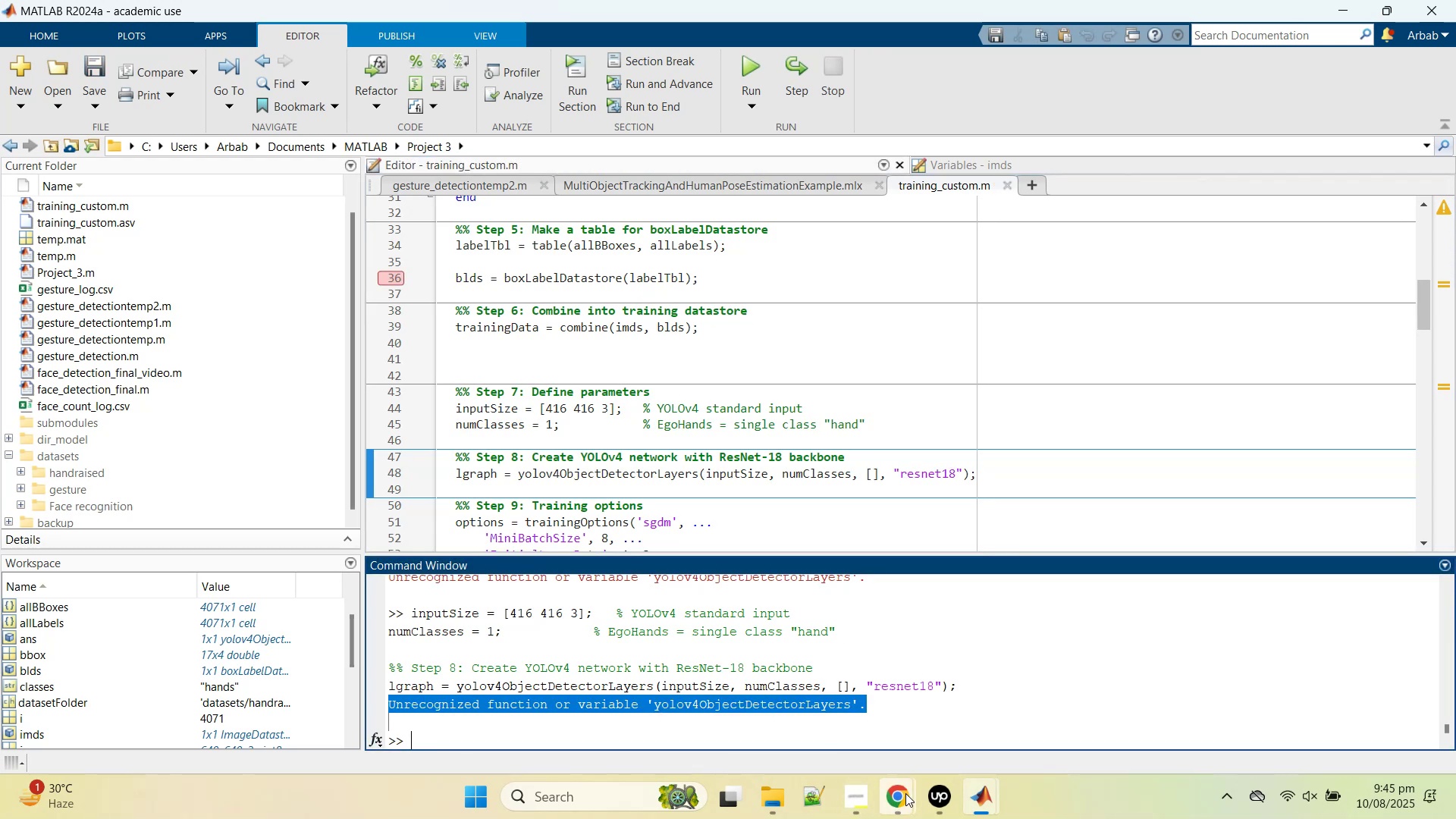 
left_click([905, 793])
 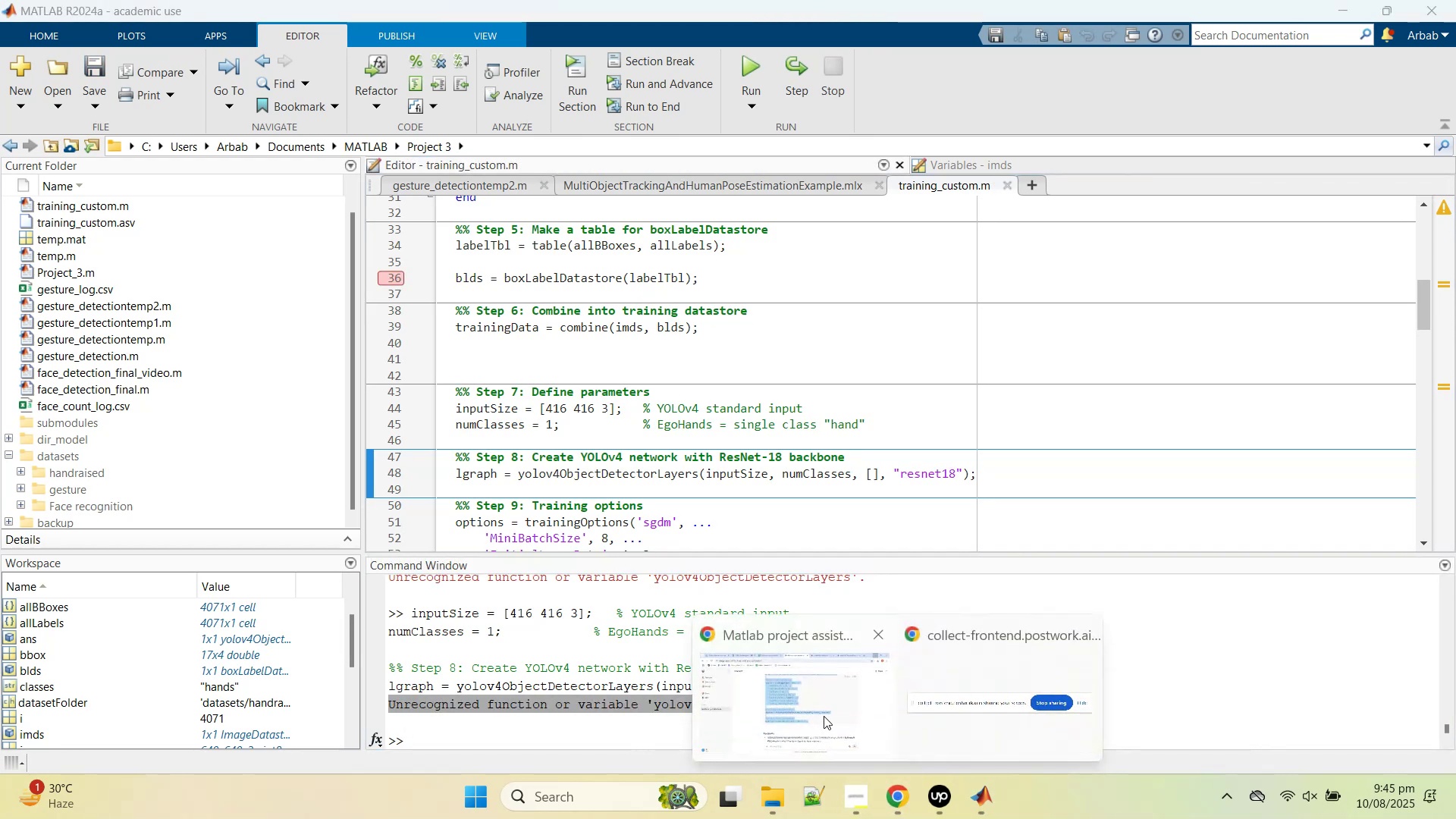 
left_click([824, 714])
 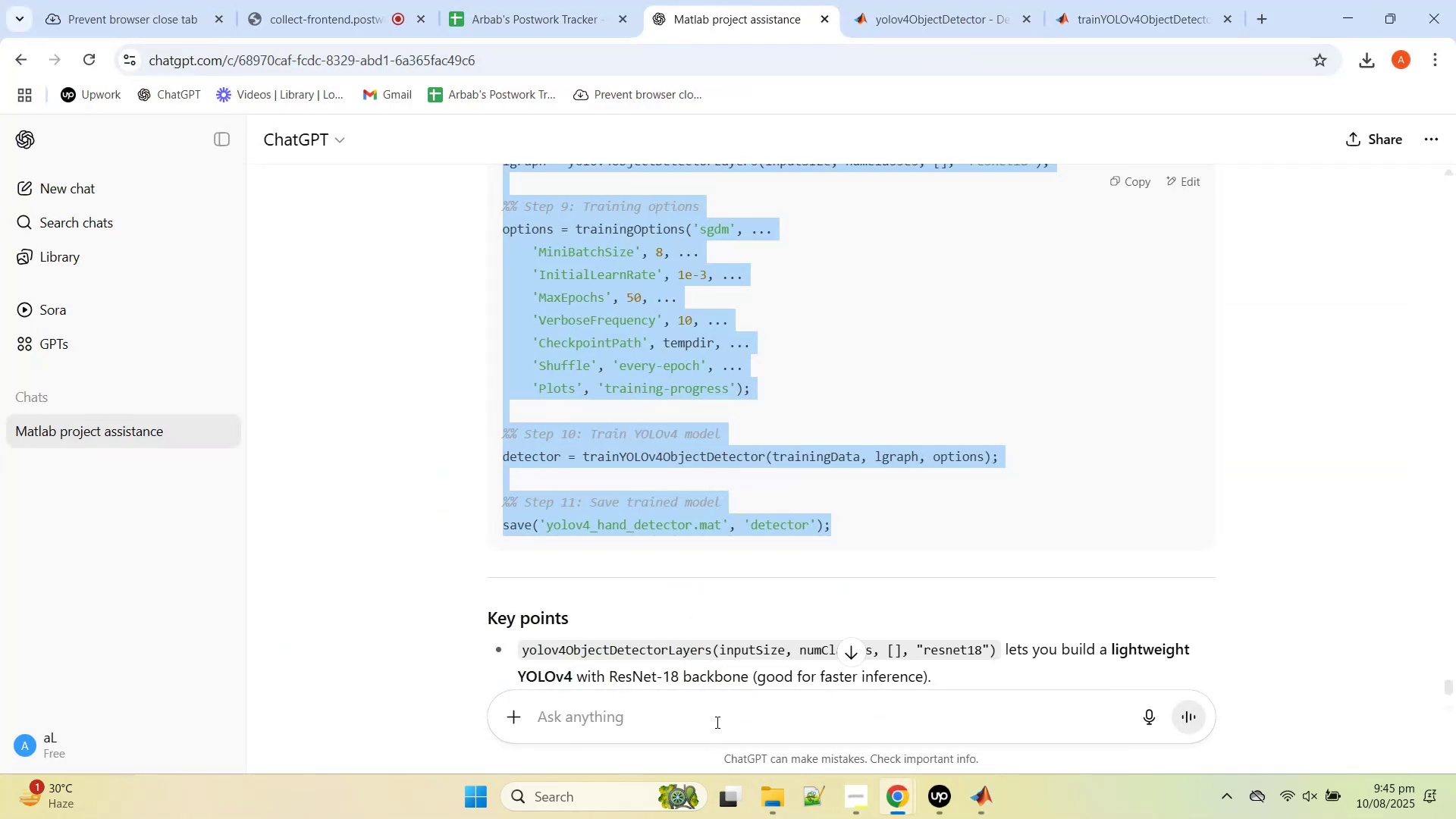 
left_click([714, 723])
 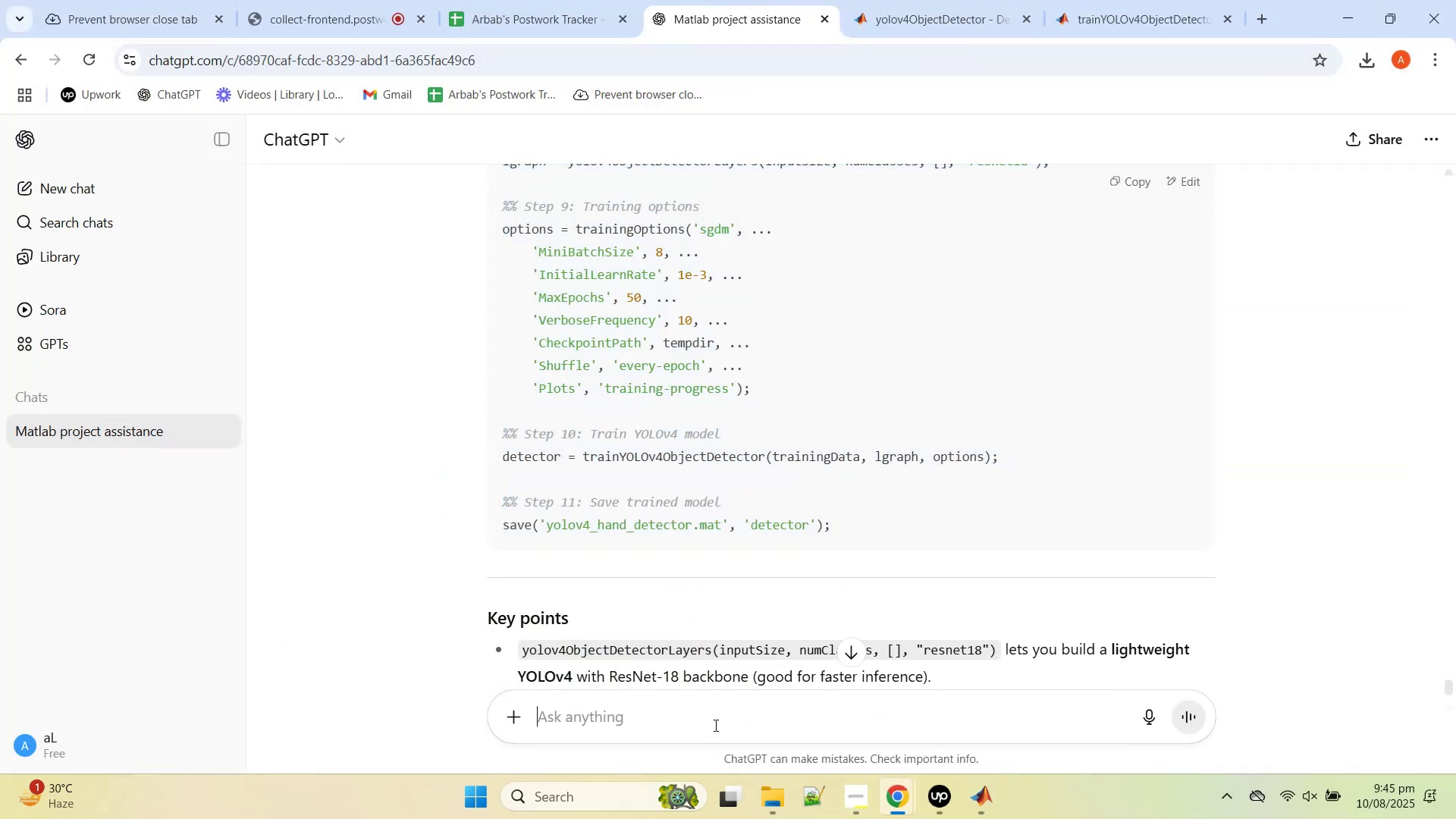 
key(Control+V)
 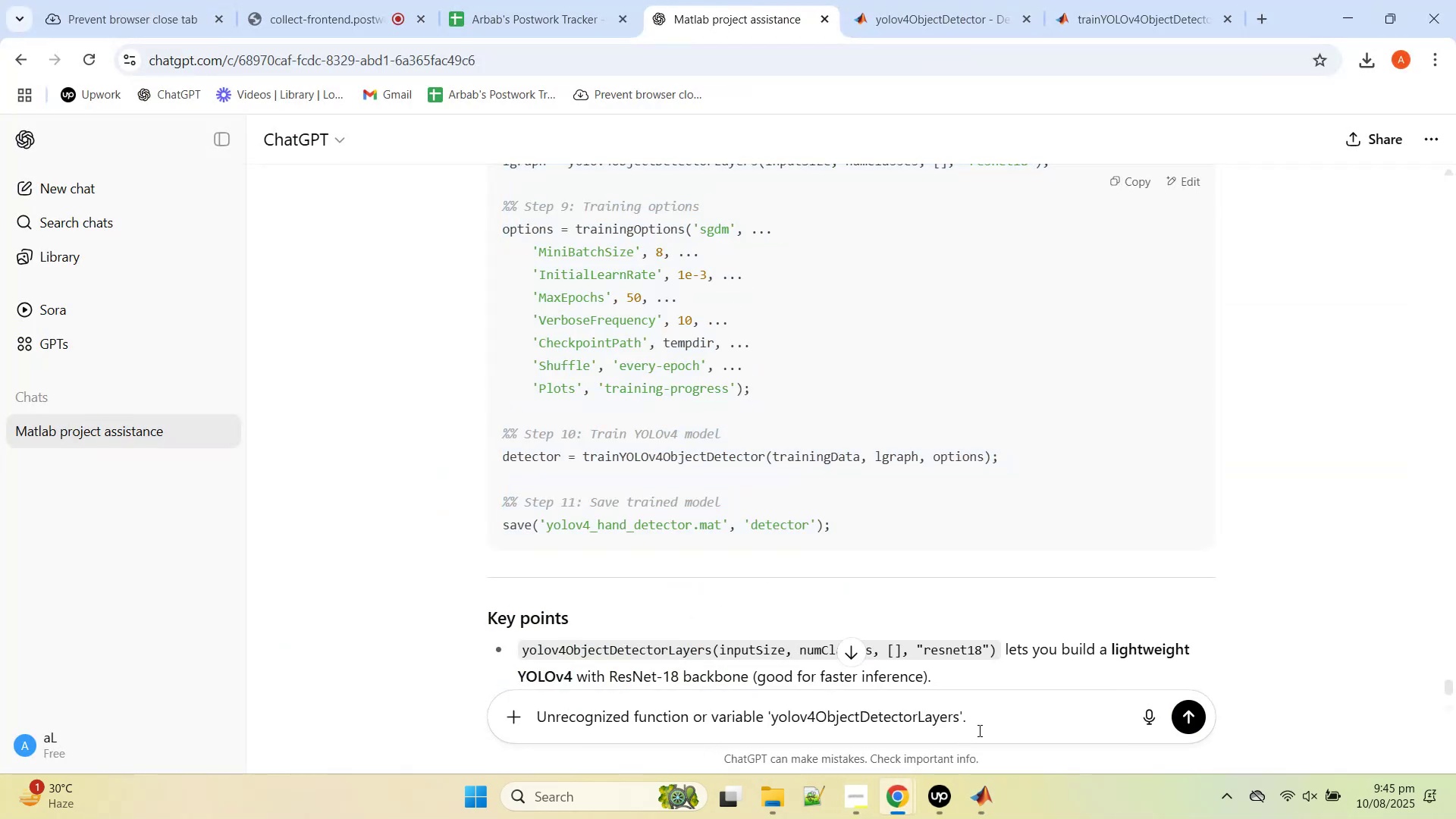 
key(Enter)
 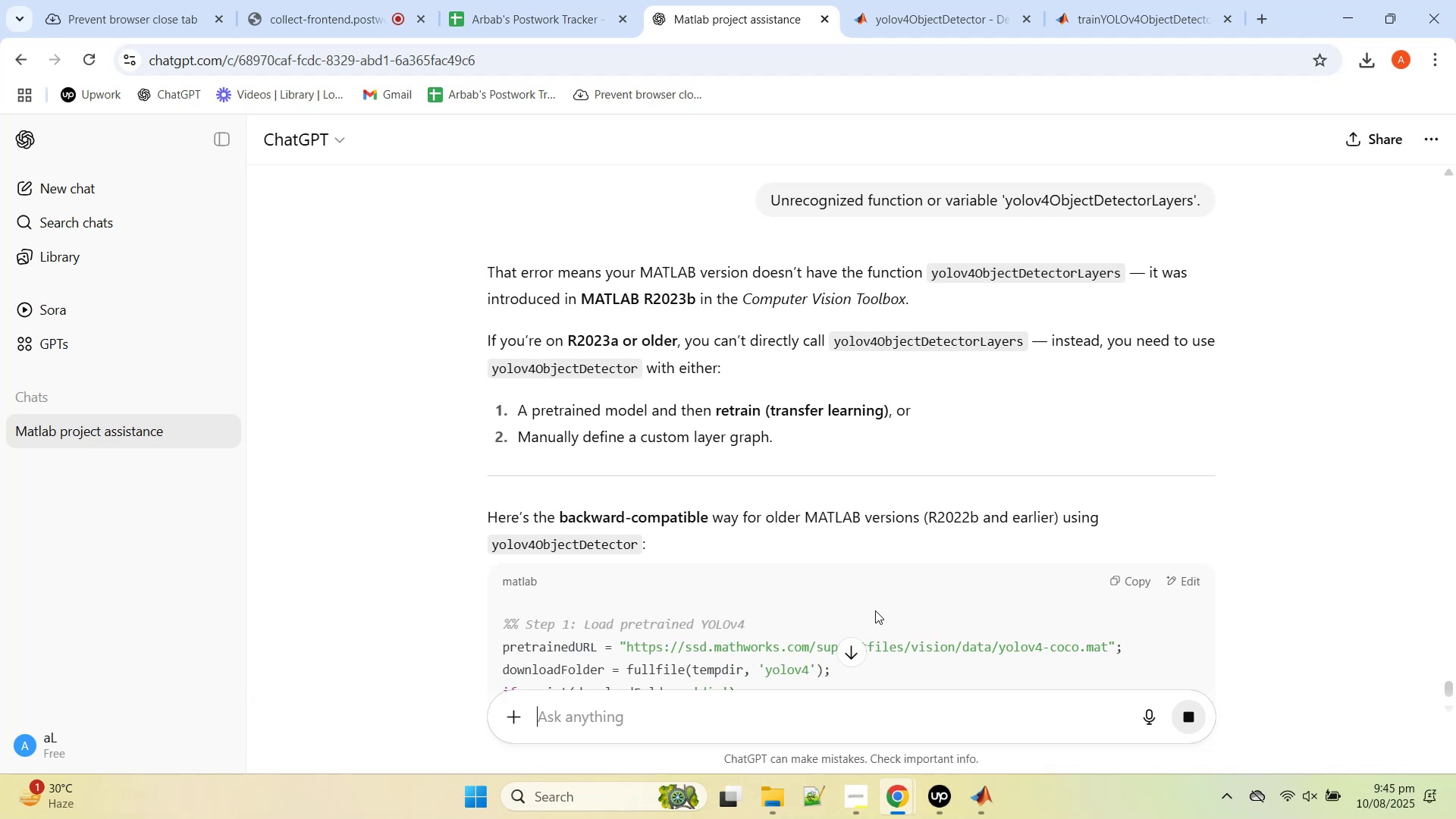 
wait(10.79)
 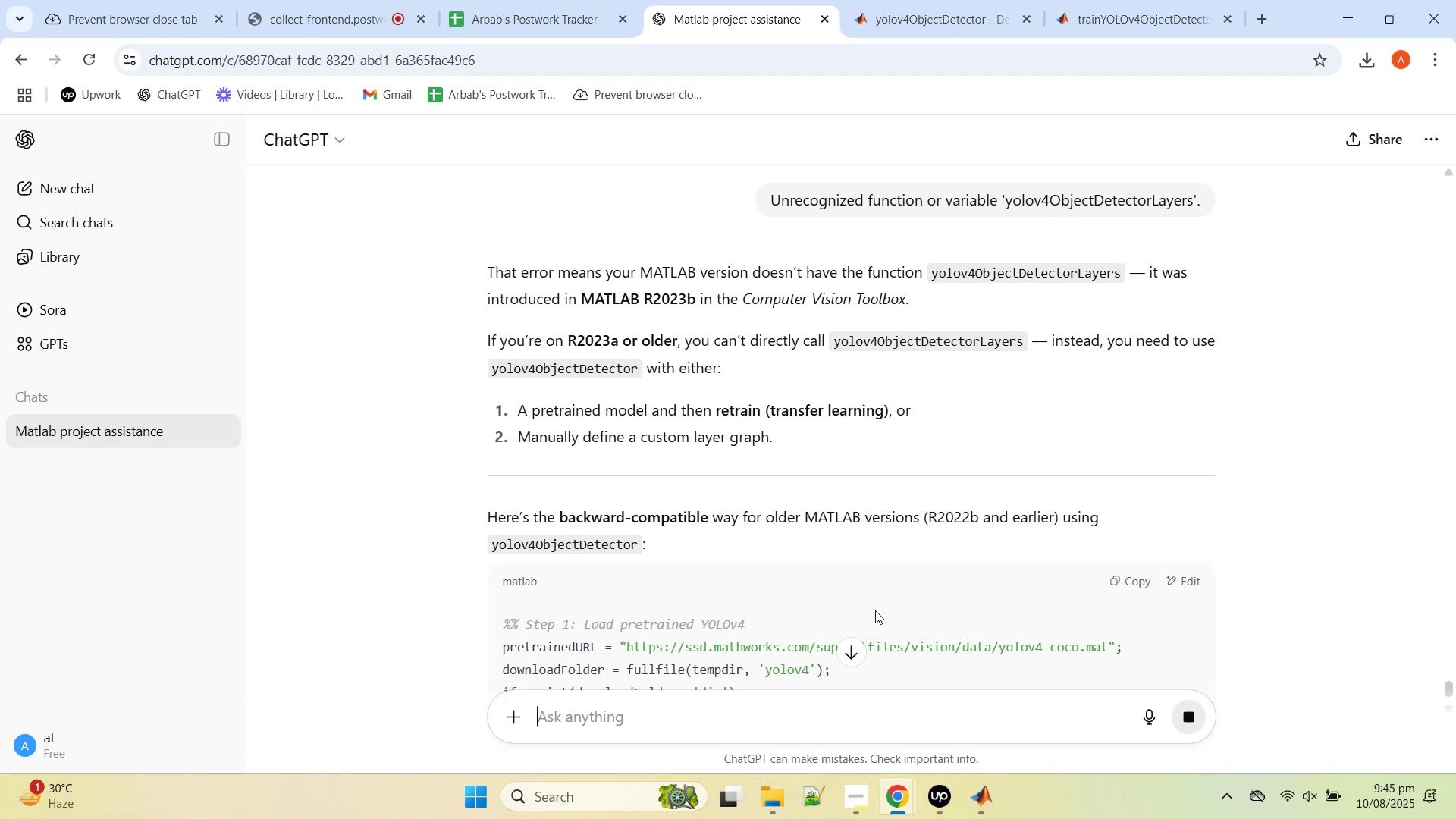 
scroll: coordinate [655, 488], scroll_direction: down, amount: 5.0
 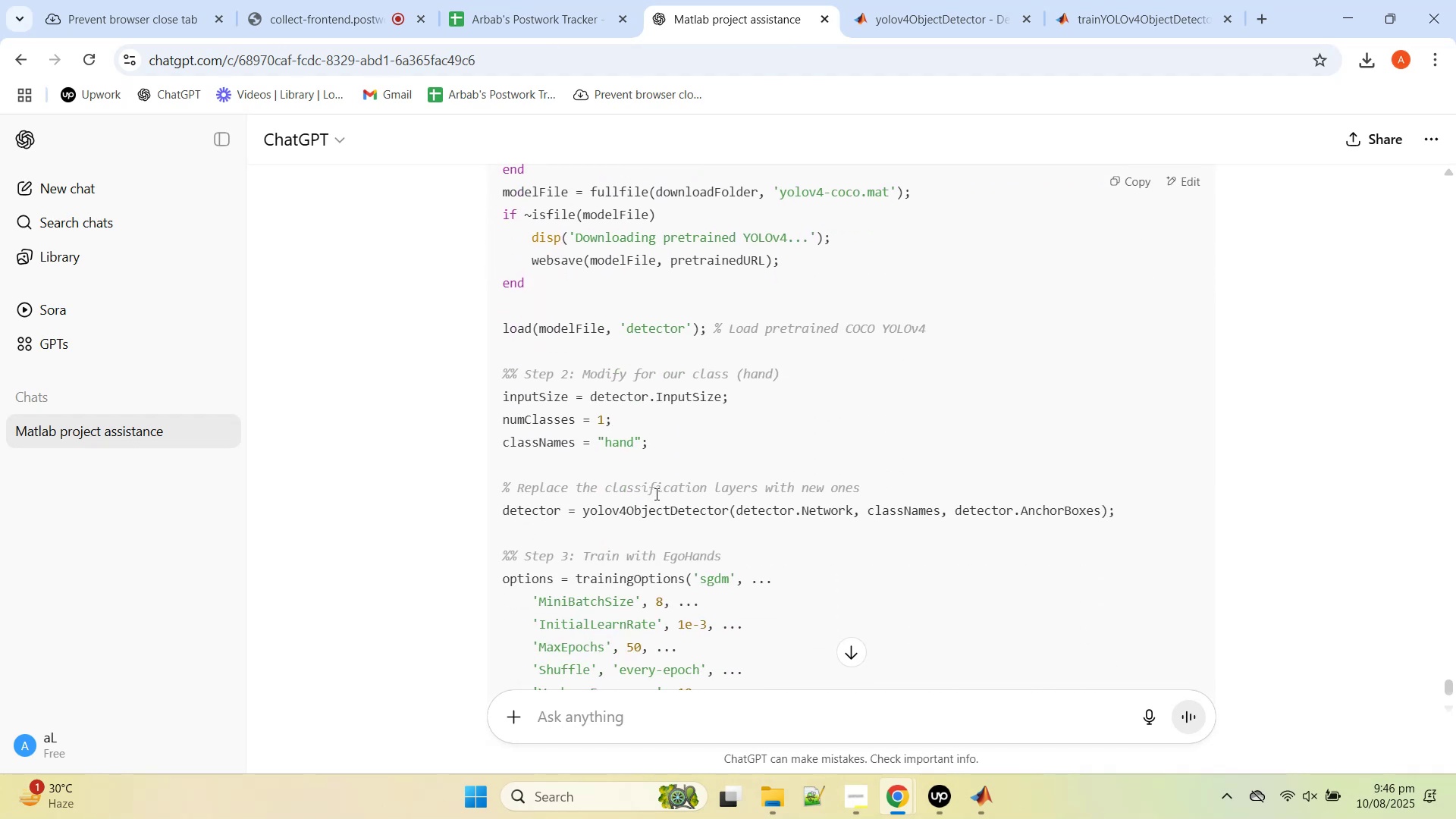 
scroll: coordinate [759, 366], scroll_direction: down, amount: 3.0
 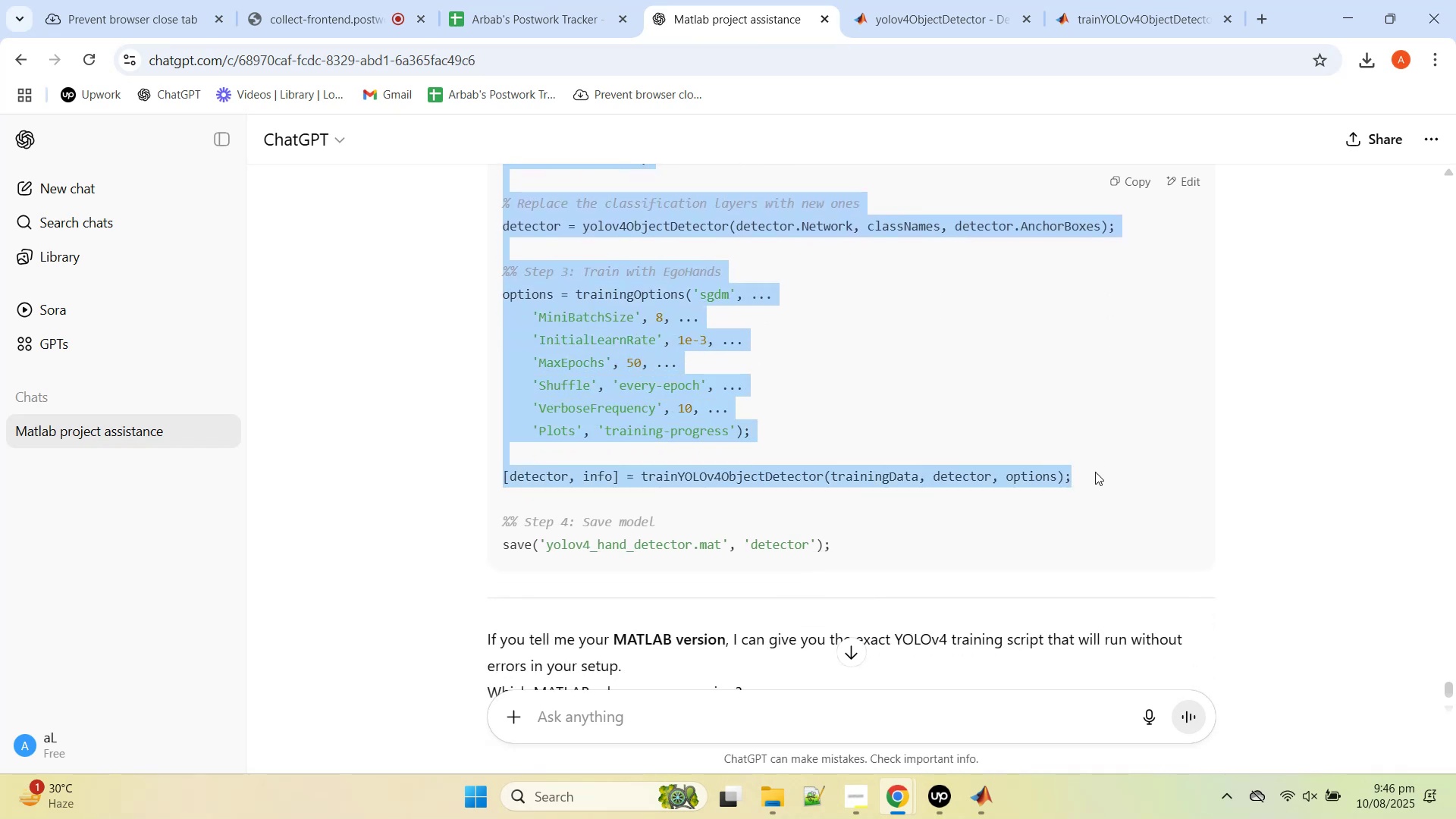 
key(Control+C)
 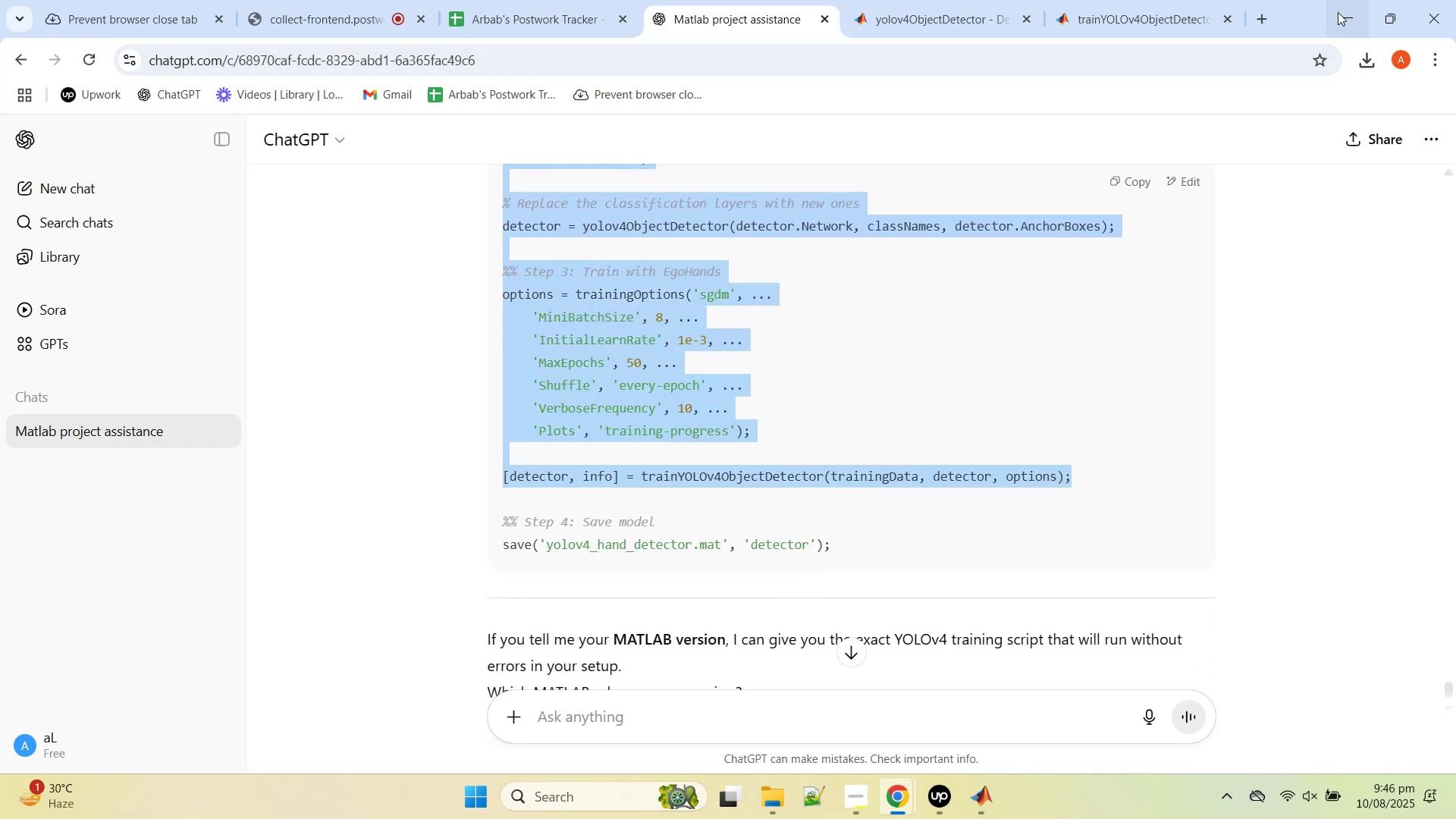 
left_click([1340, 12])
 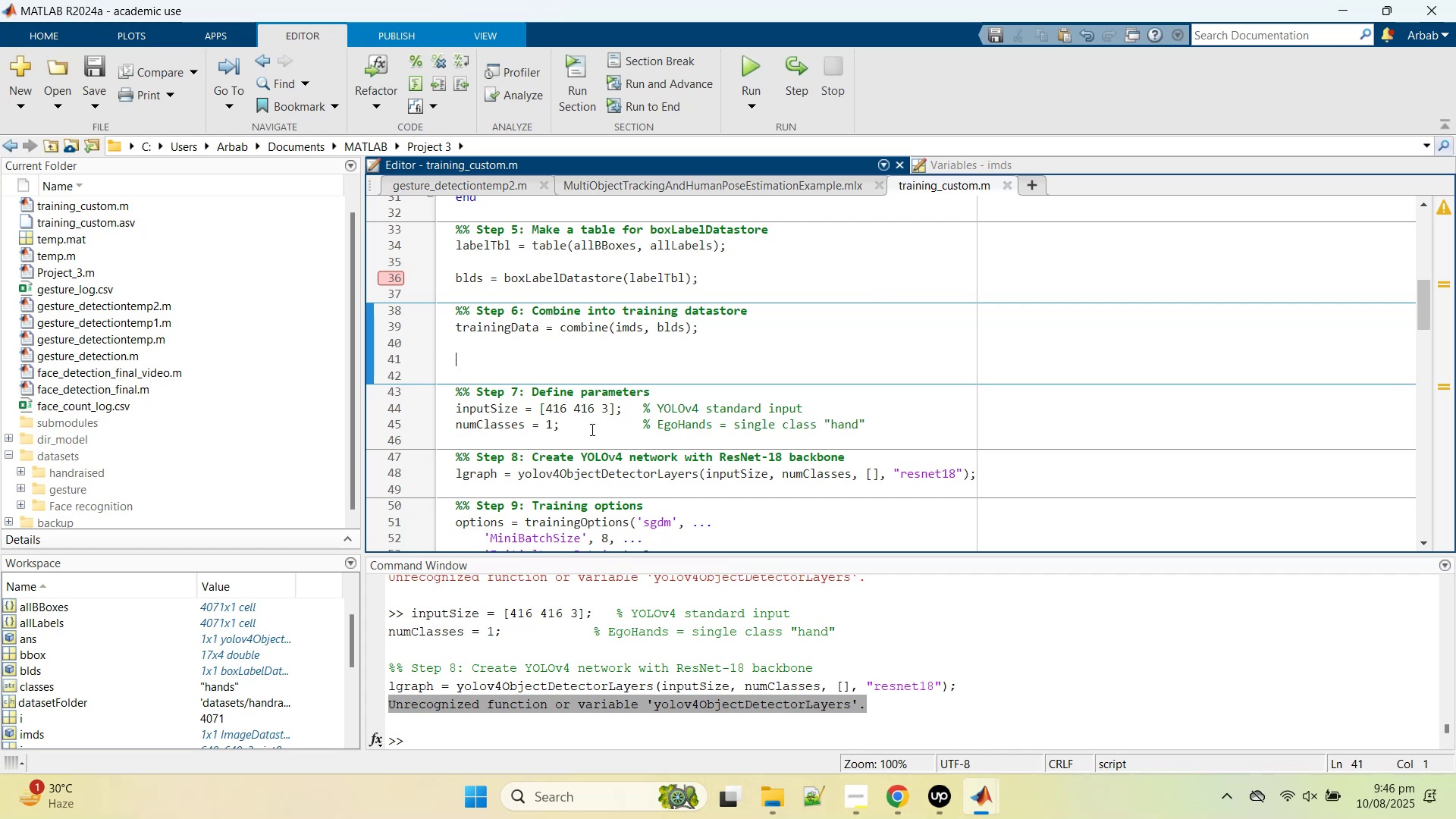 
double_click([599, 472])
 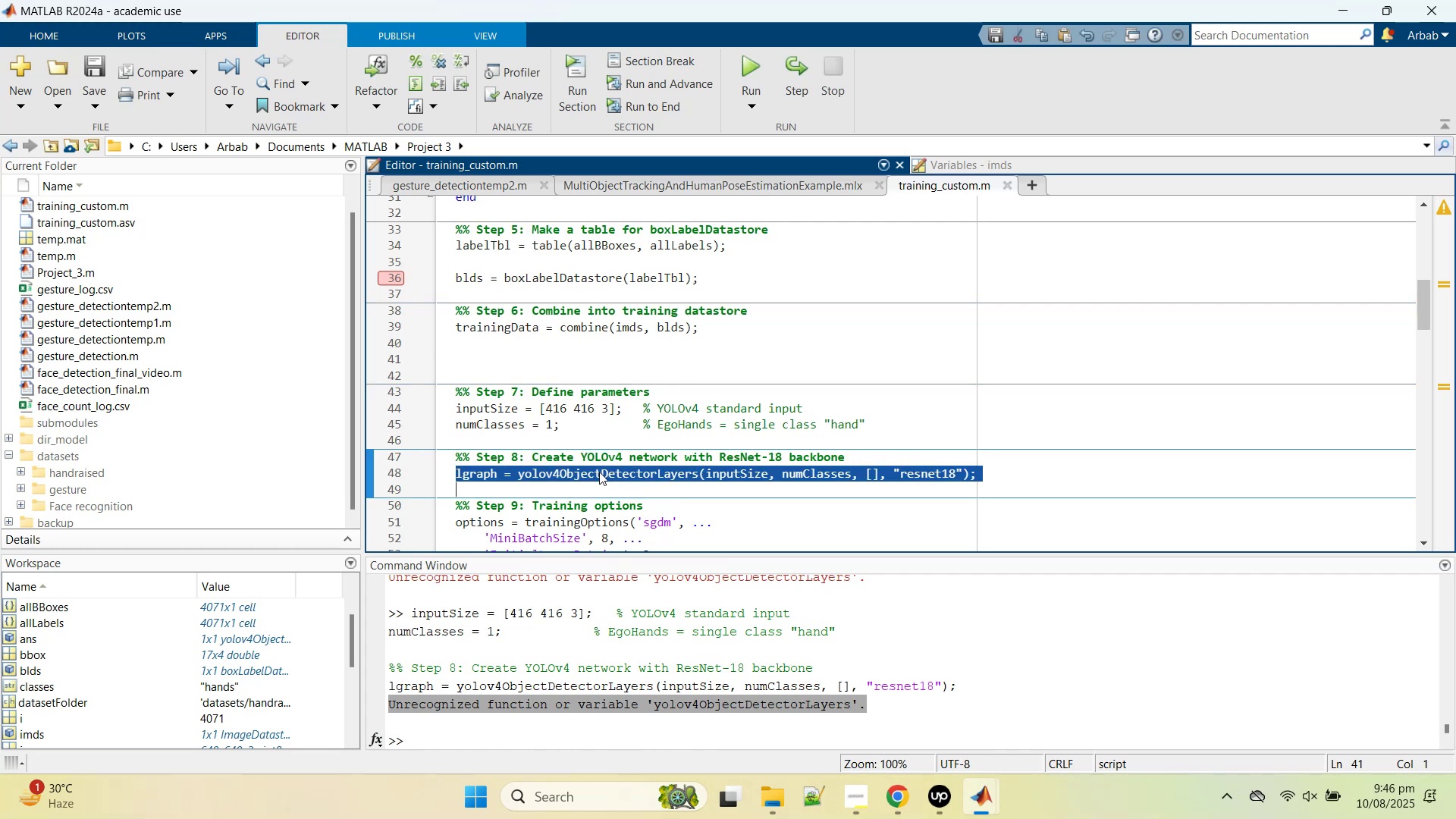 
triple_click([599, 472])
 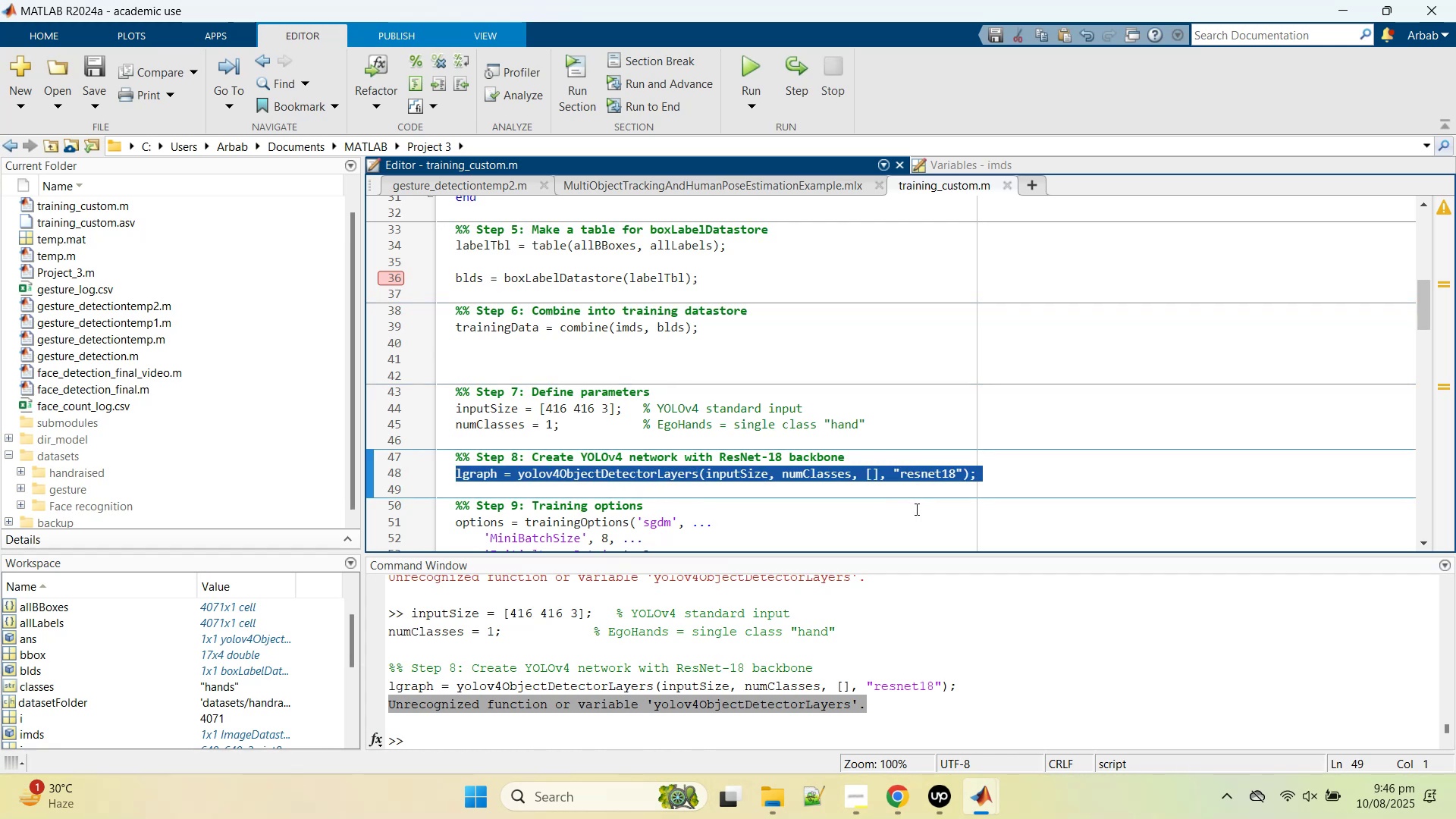 
key(Control+V)
 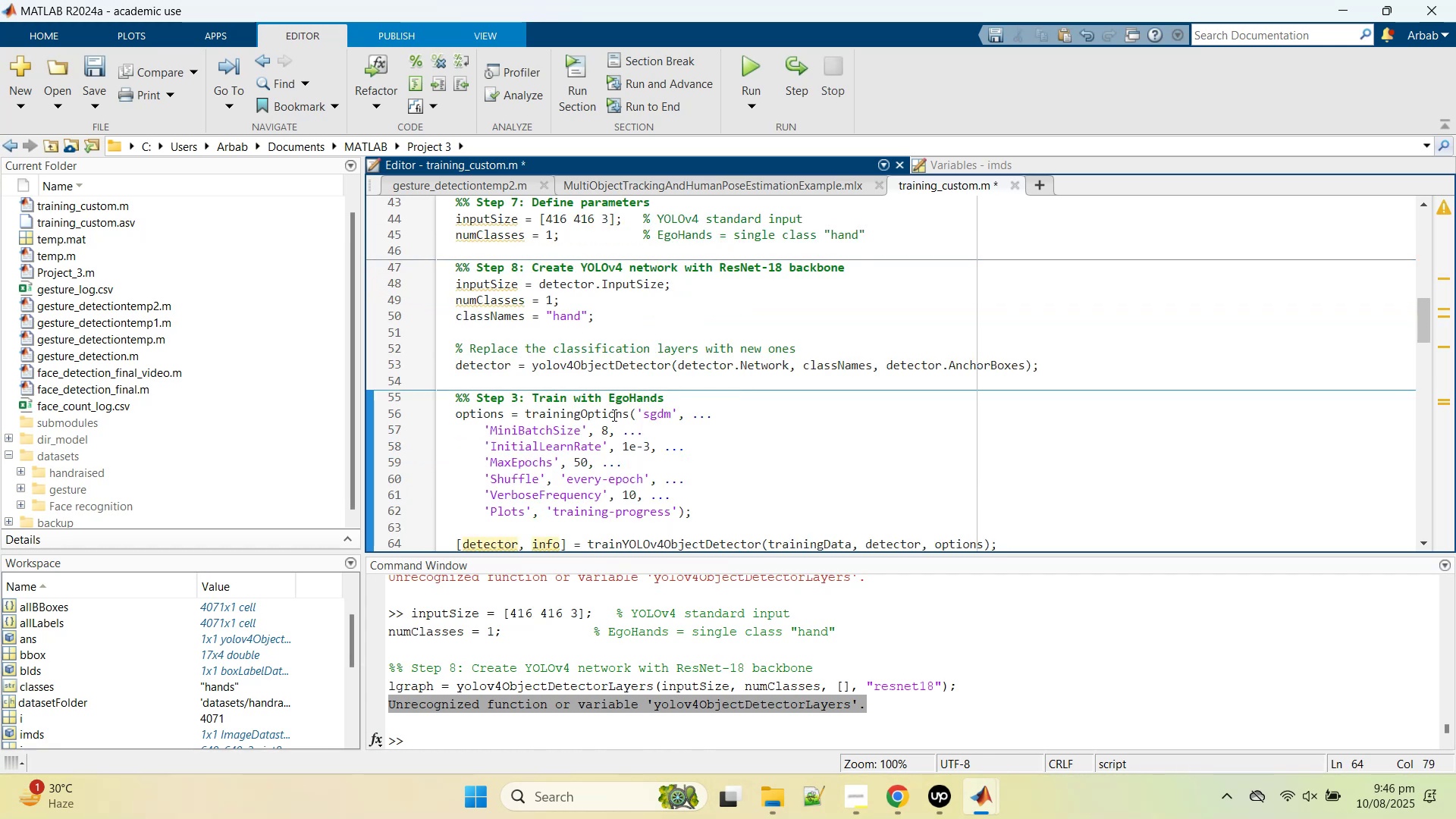 
scroll: coordinate [613, 415], scroll_direction: up, amount: 1.0
 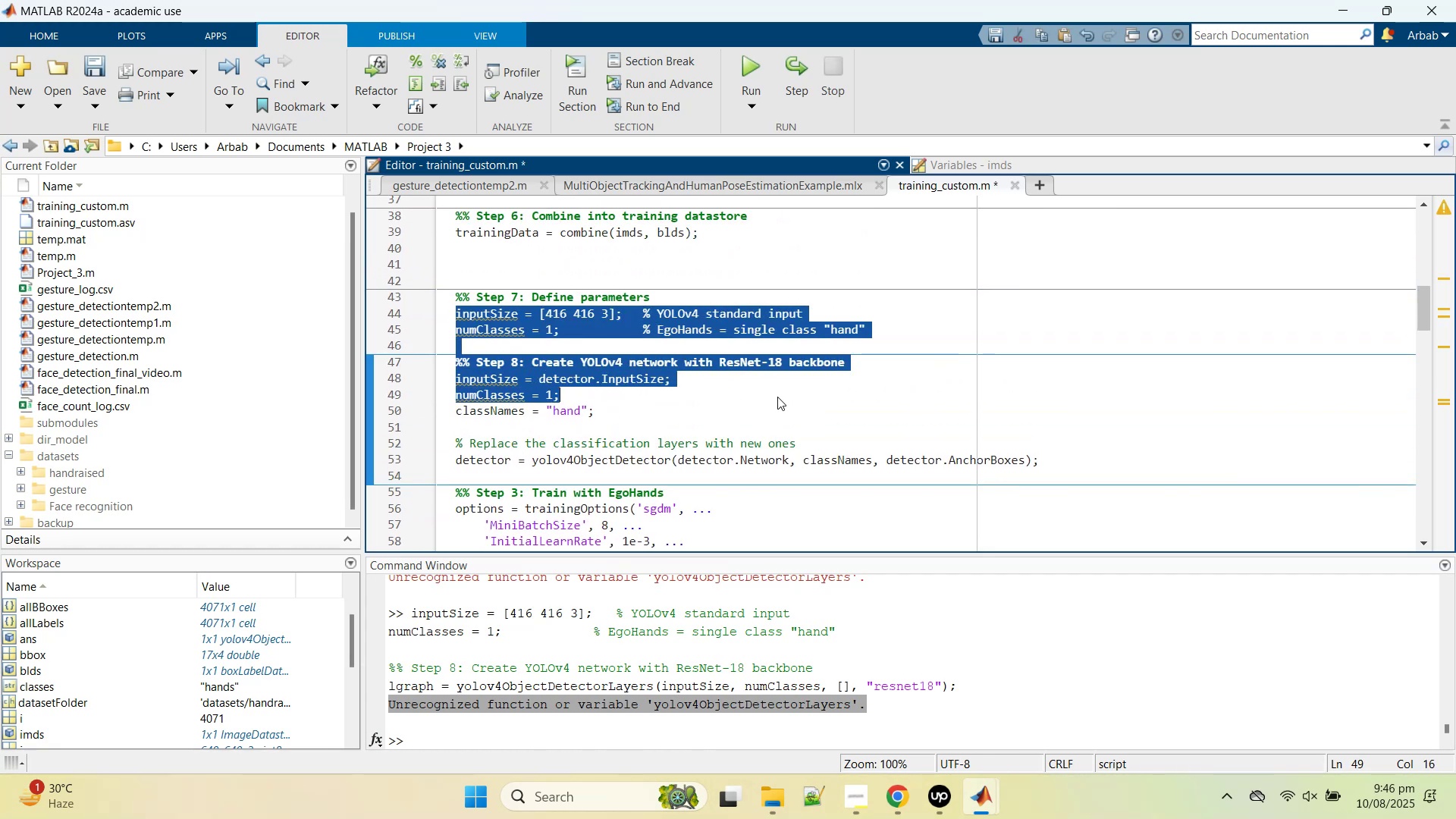 
scroll: coordinate [776, 397], scroll_direction: down, amount: 2.0
 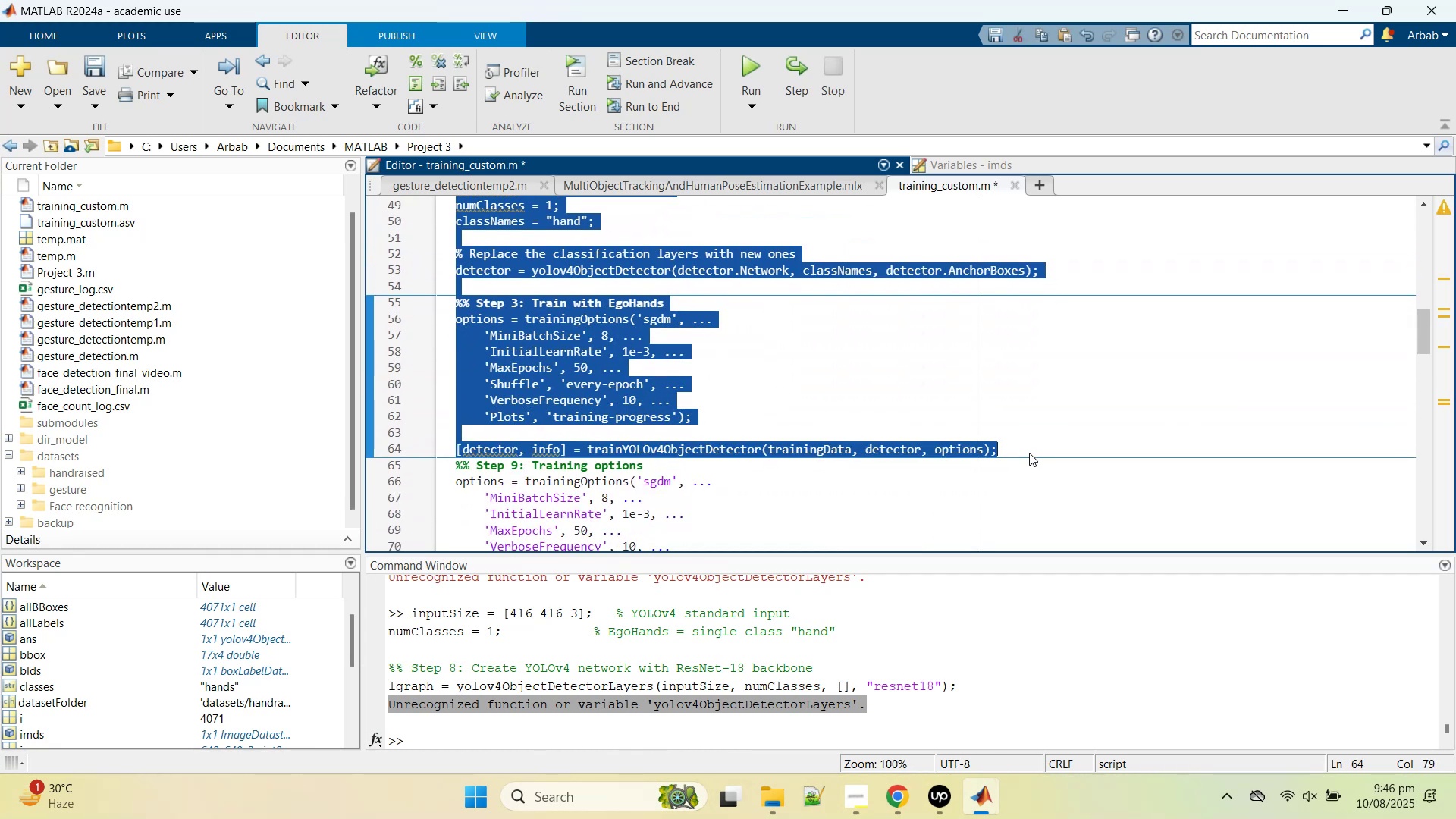 
right_click([602, 370])
 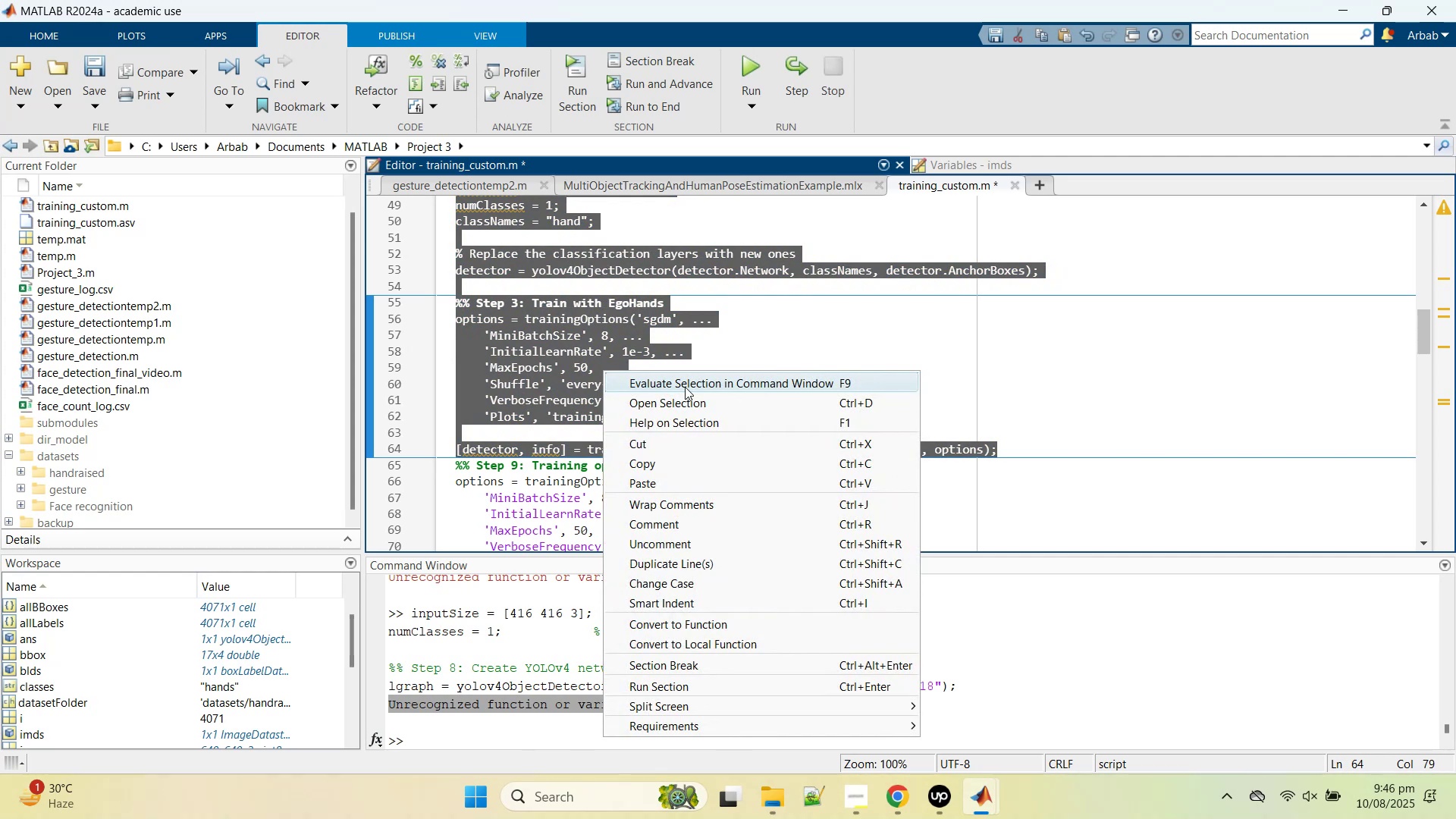 
left_click([685, 387])
 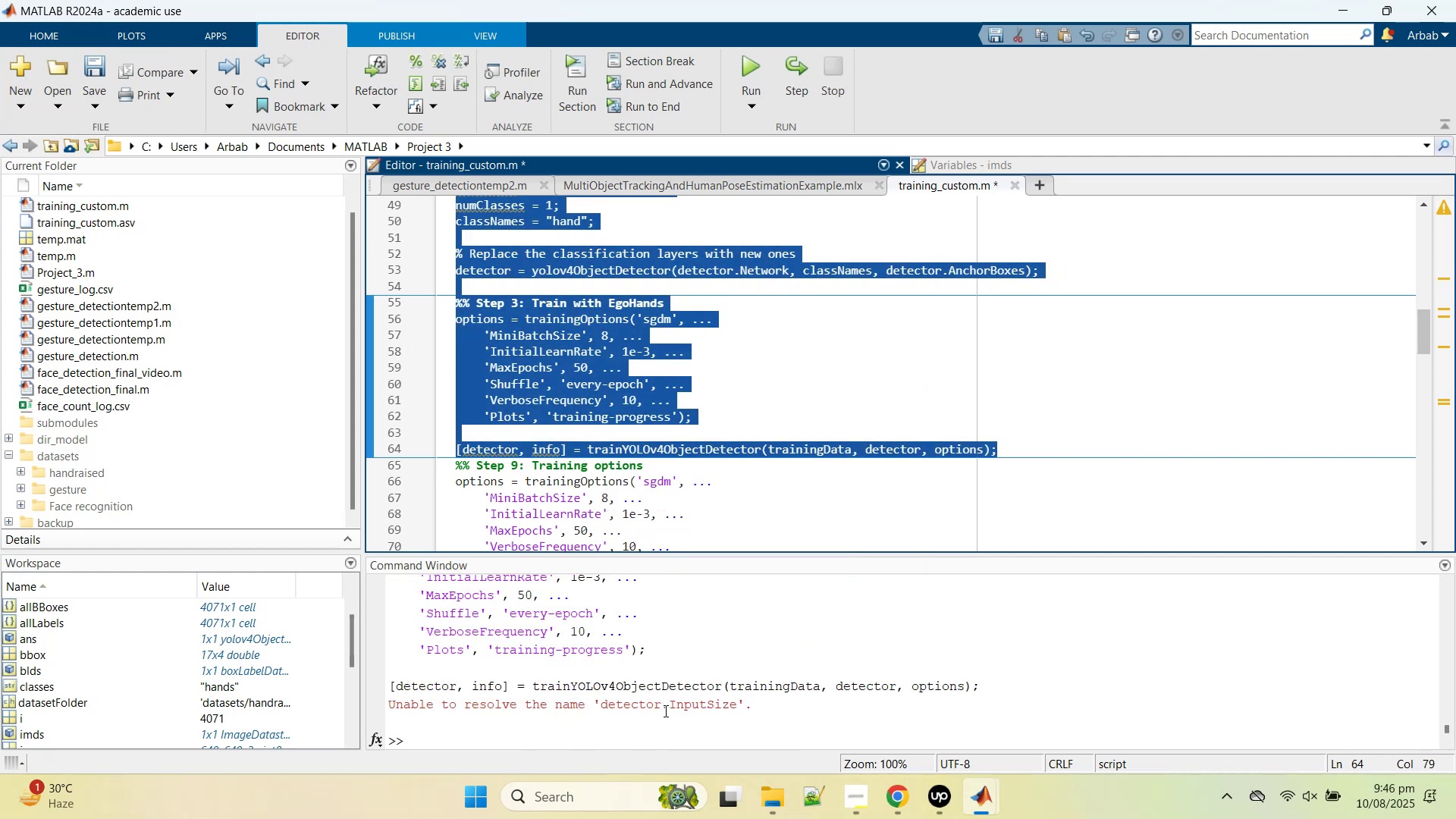 
double_click([664, 711])
 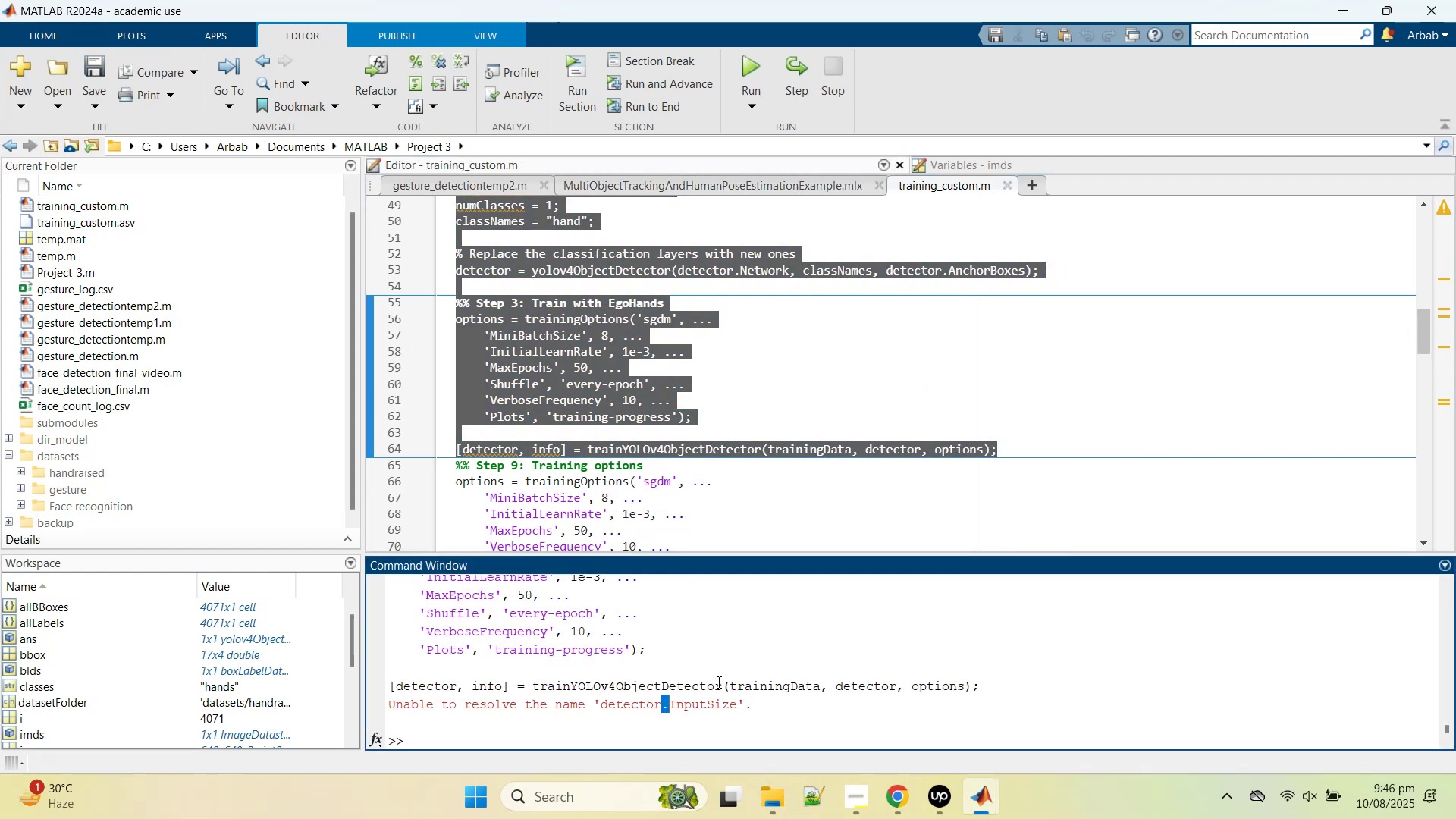 
left_click([726, 400])
 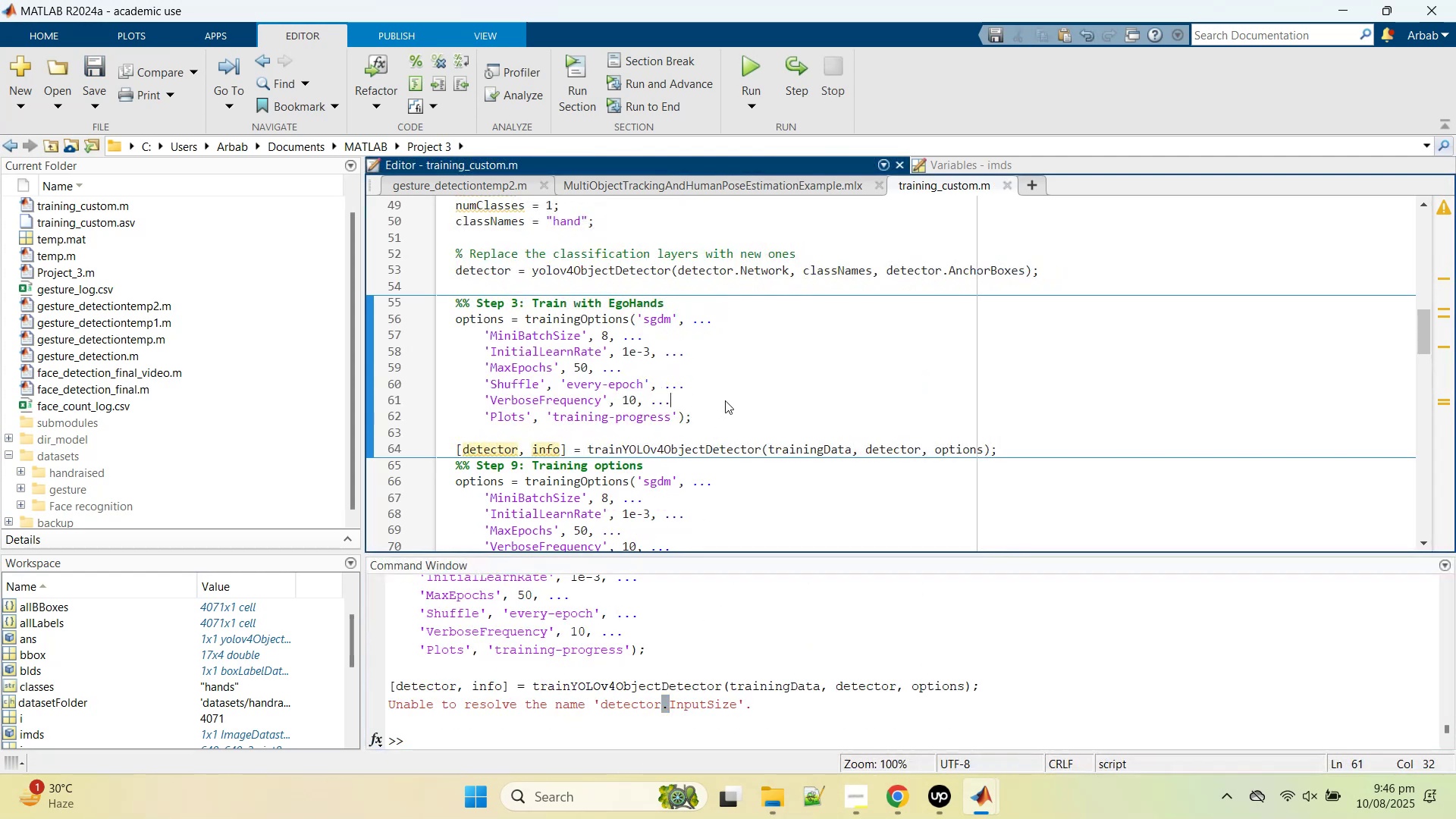 
scroll: coordinate [725, 400], scroll_direction: up, amount: 1.0
 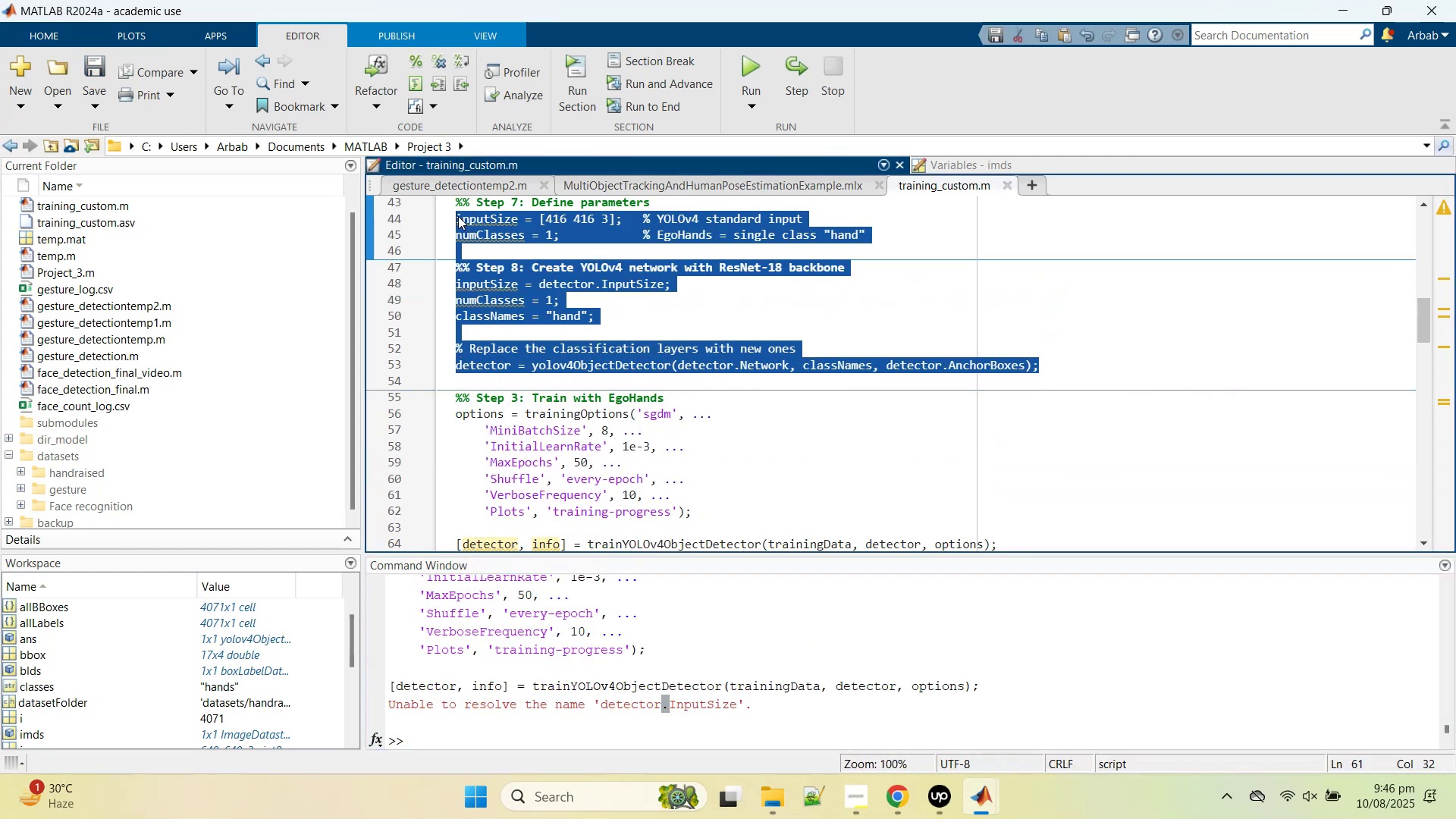 
right_click([481, 228])
 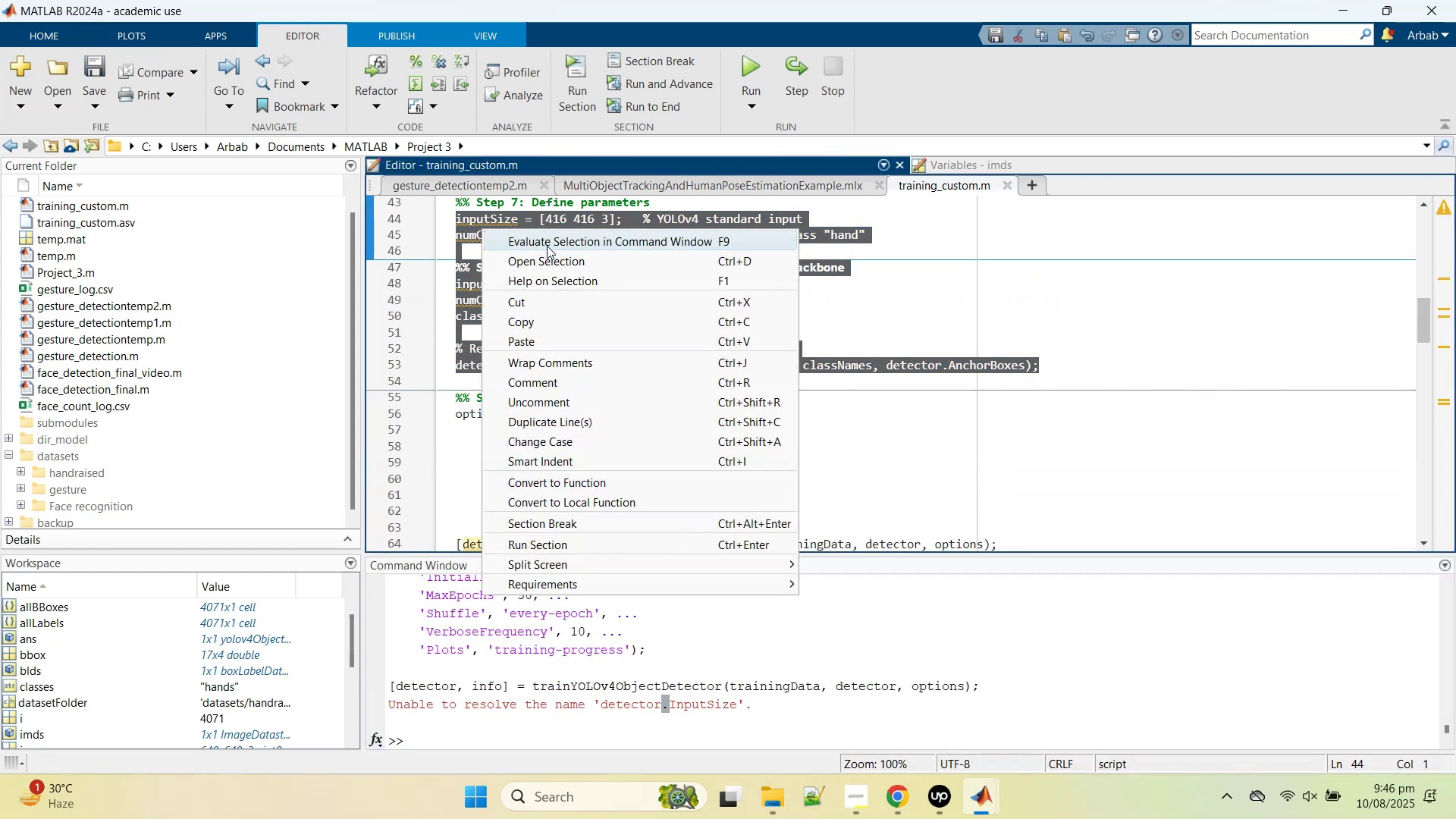 
left_click([547, 246])
 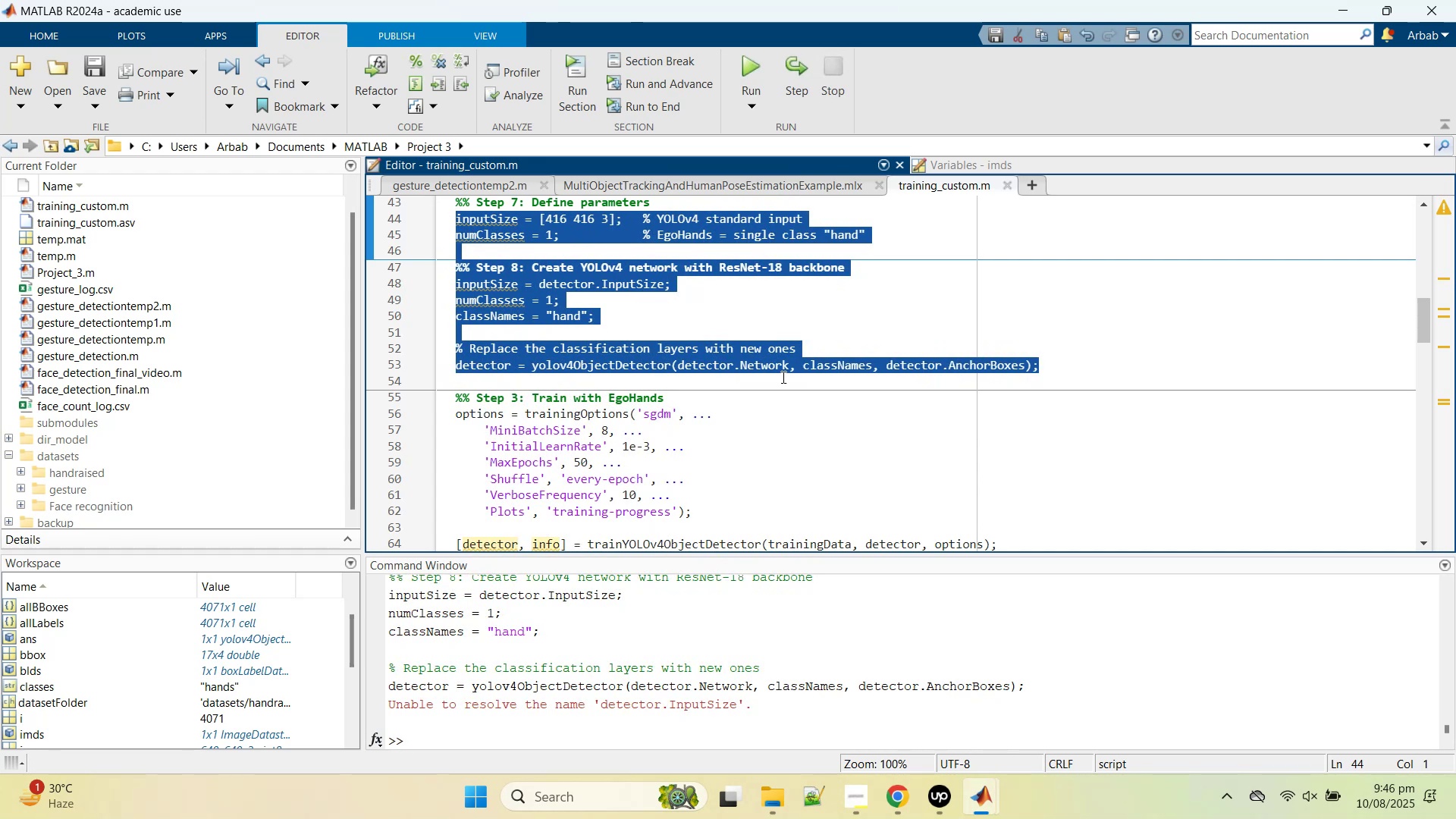 
left_click([785, 356])
 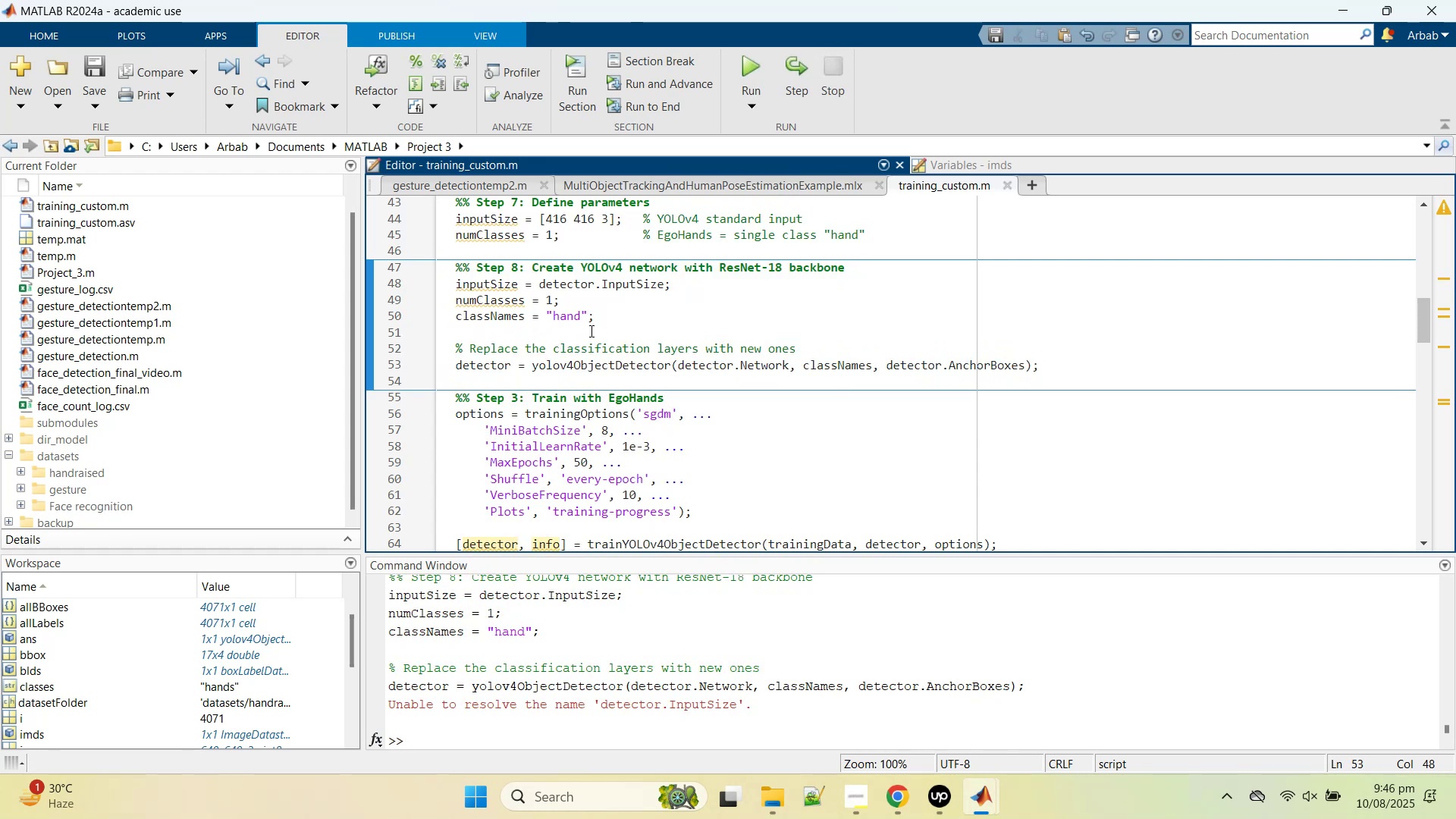 
double_click([607, 284])
 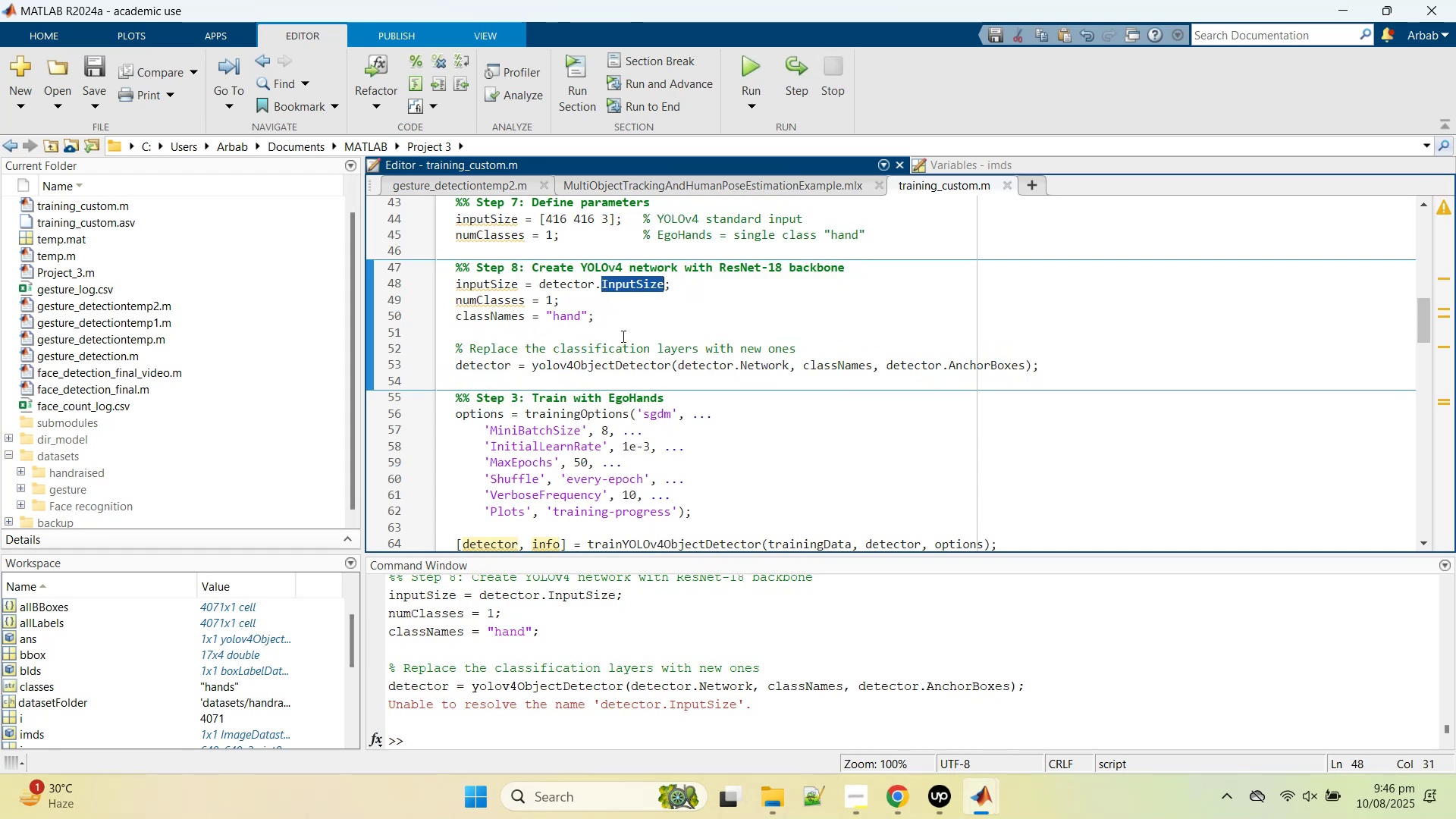 
scroll: coordinate [615, 353], scroll_direction: up, amount: 1.0
 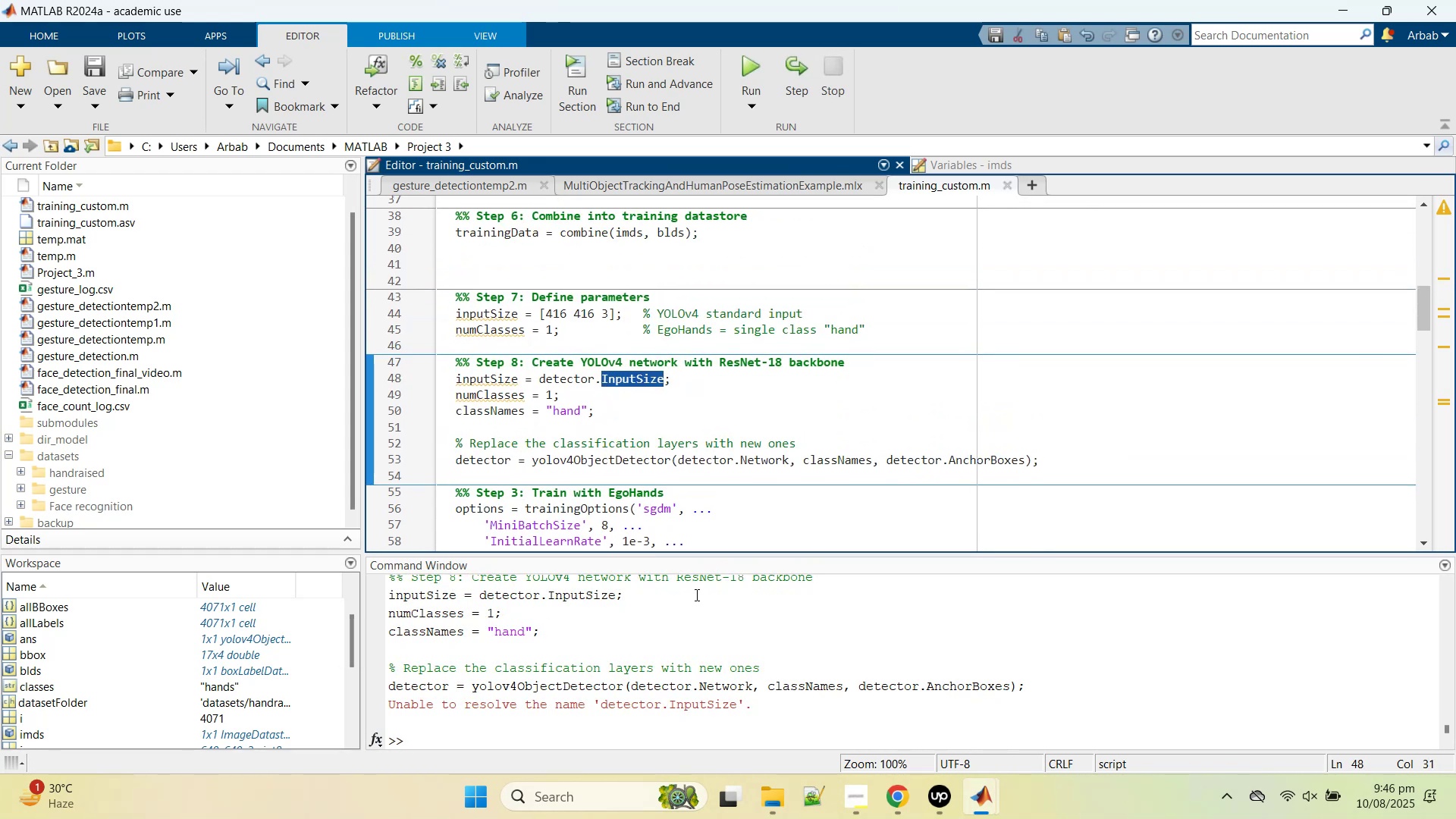 
left_click([887, 805])
 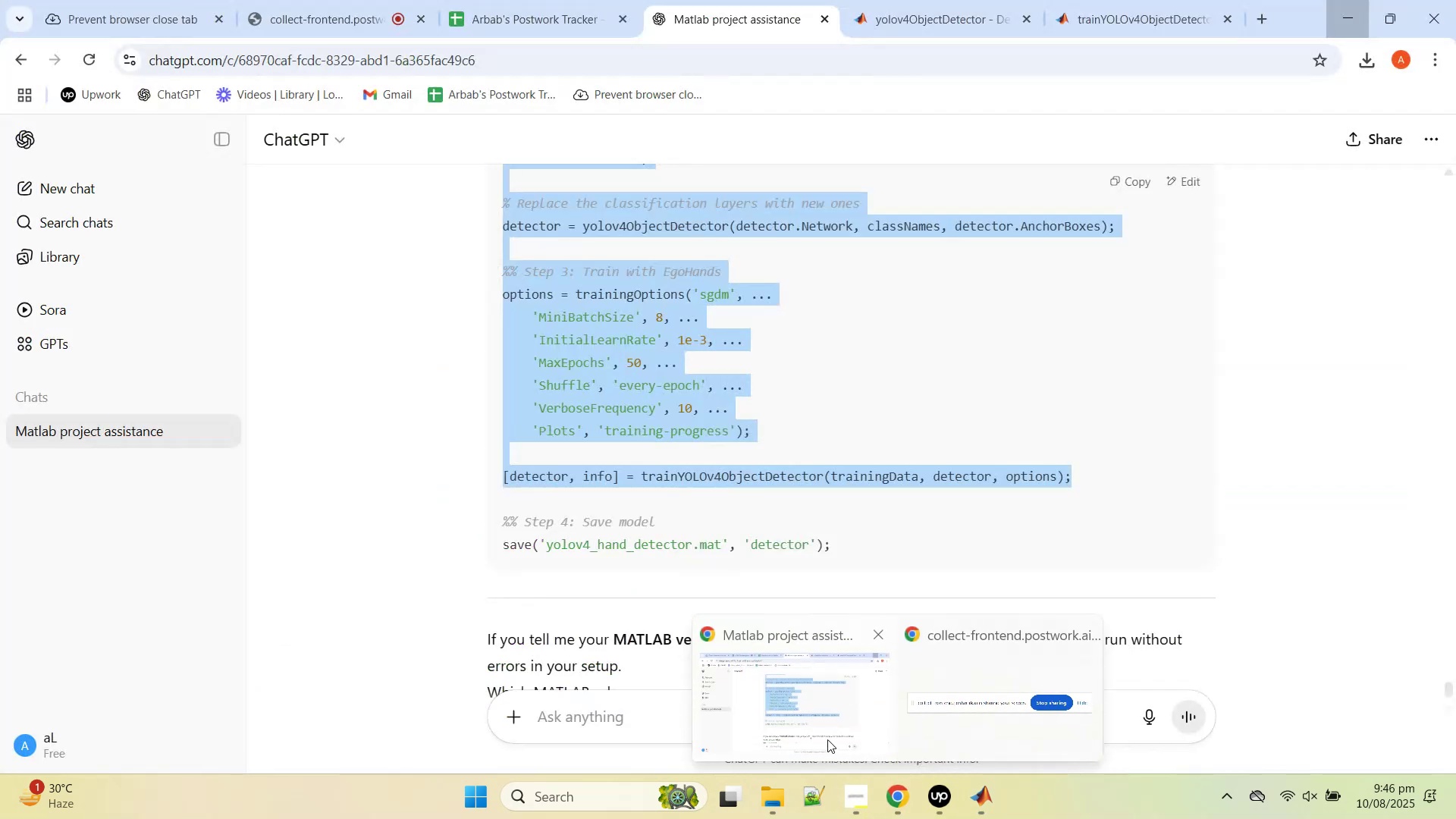 
left_click([827, 739])
 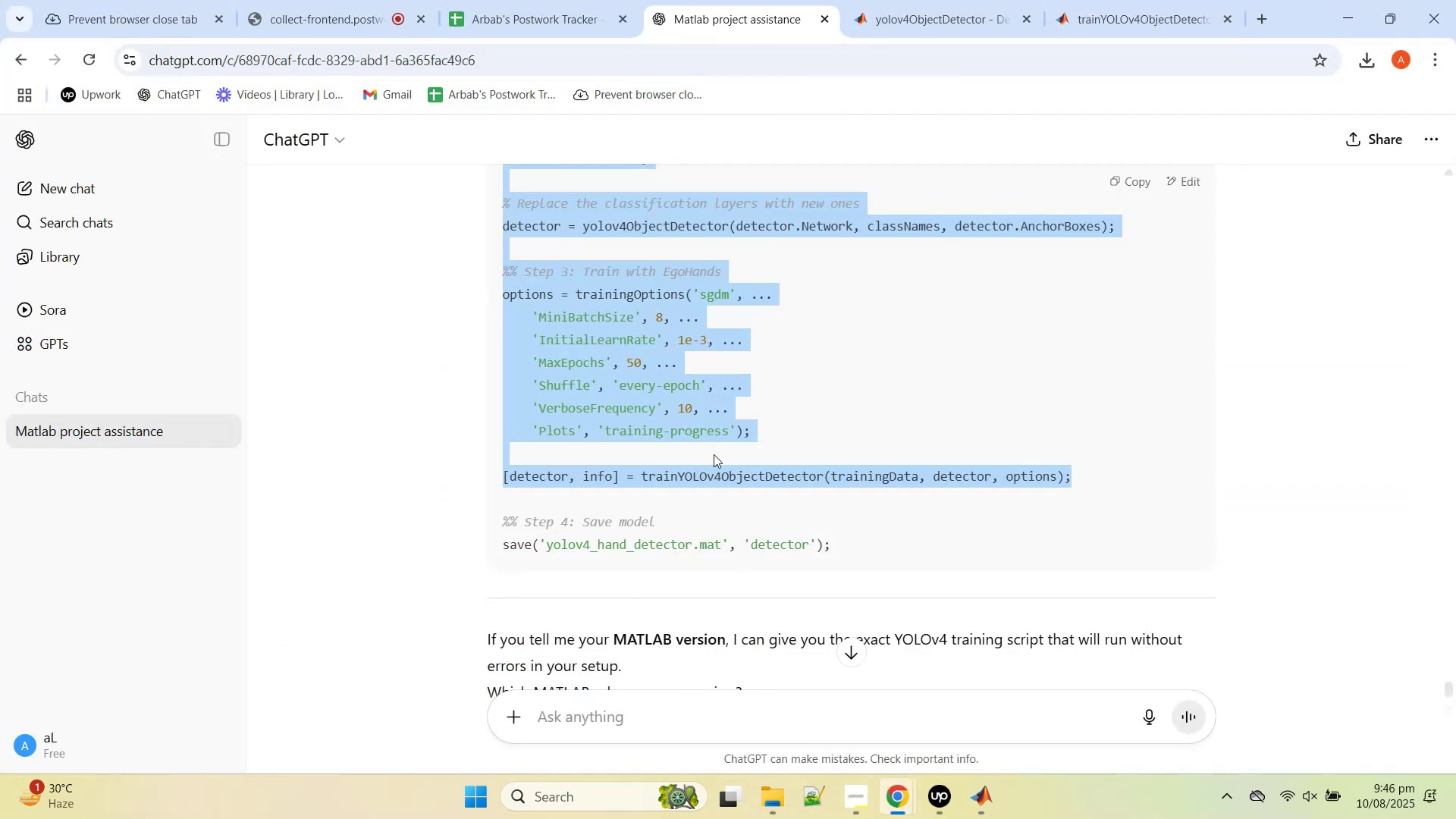 
scroll: coordinate [727, 461], scroll_direction: up, amount: 3.0
 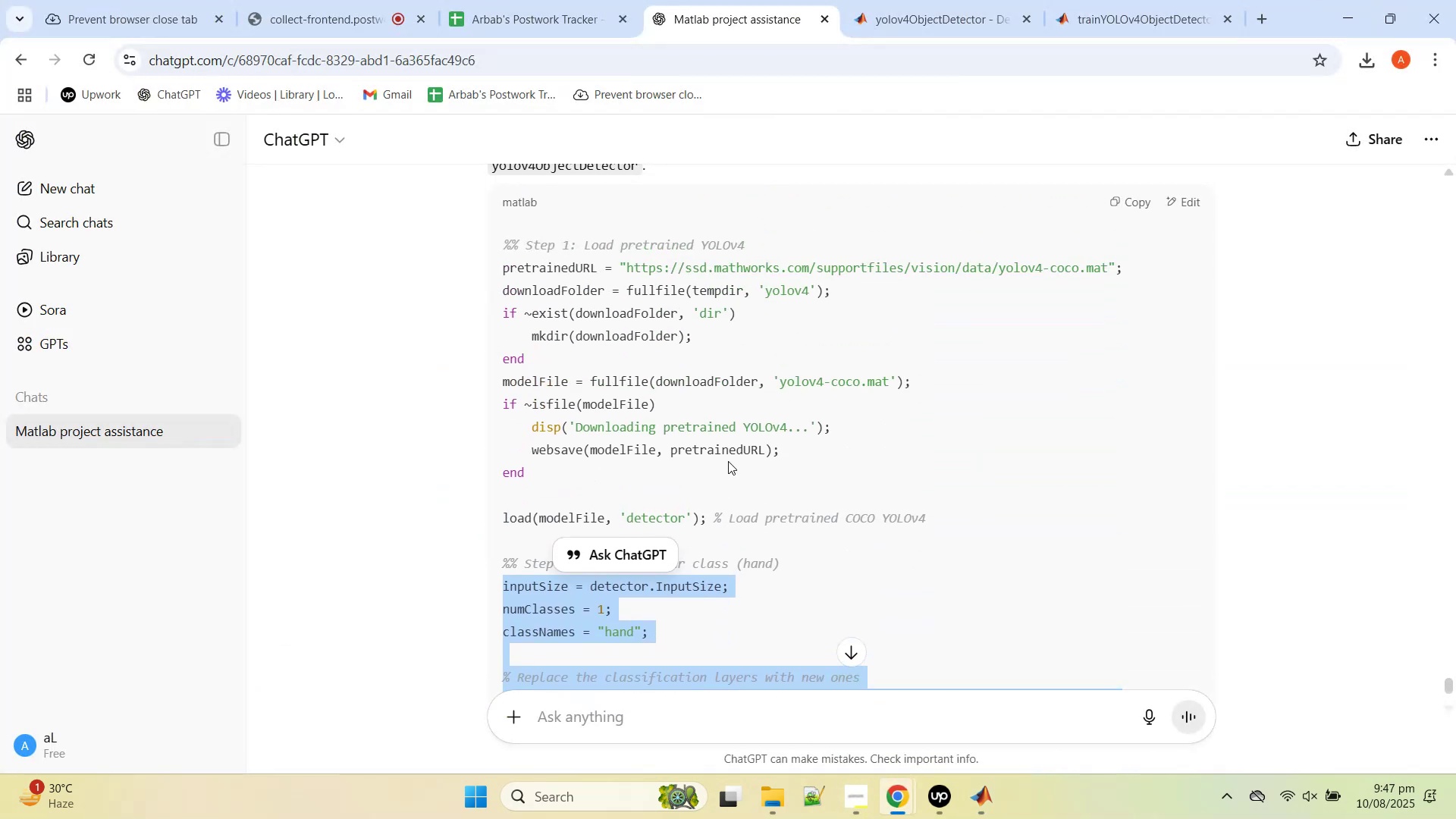 
scroll: coordinate [694, 482], scroll_direction: down, amount: 1.0
 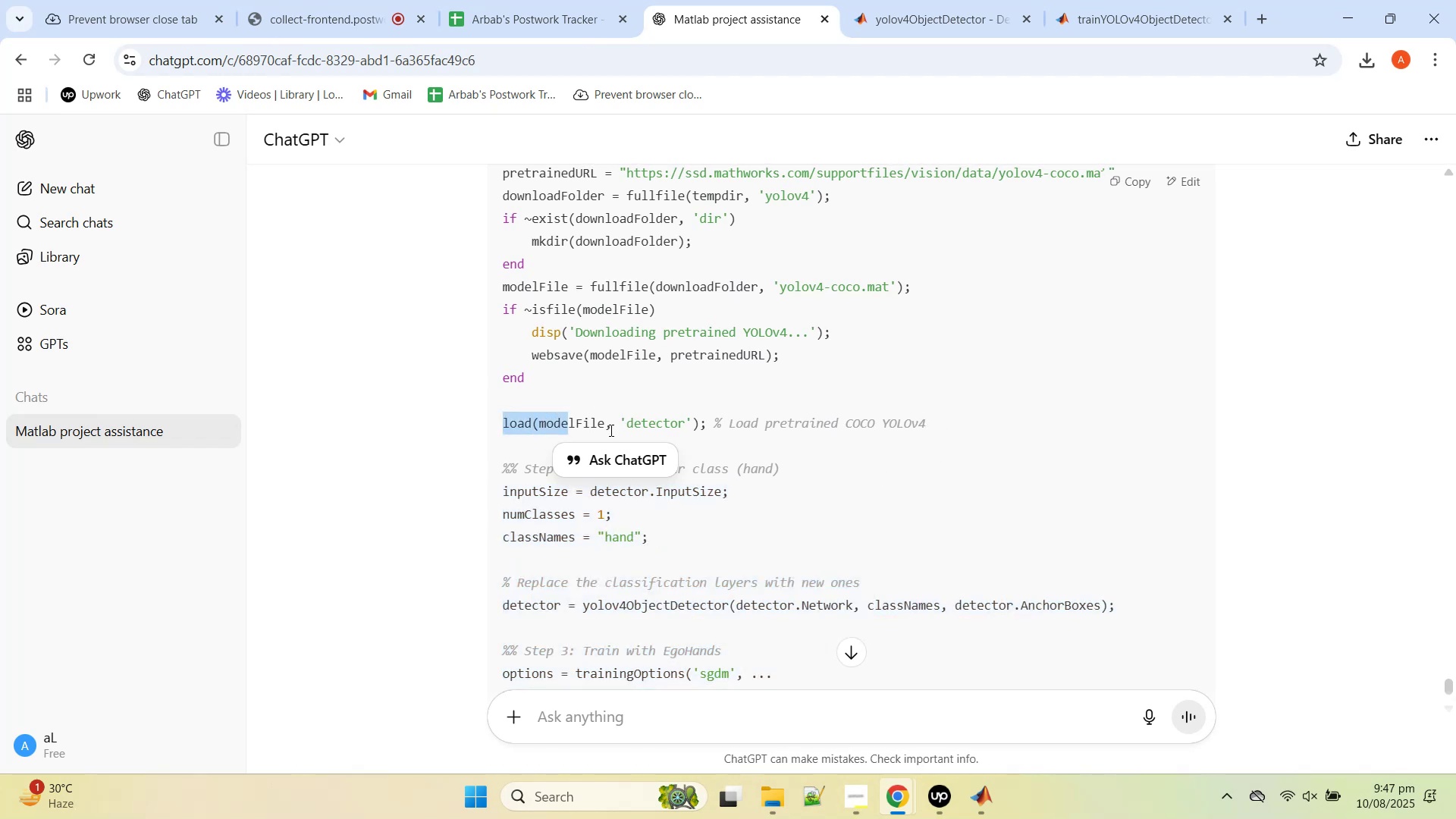 
wait(5.96)
 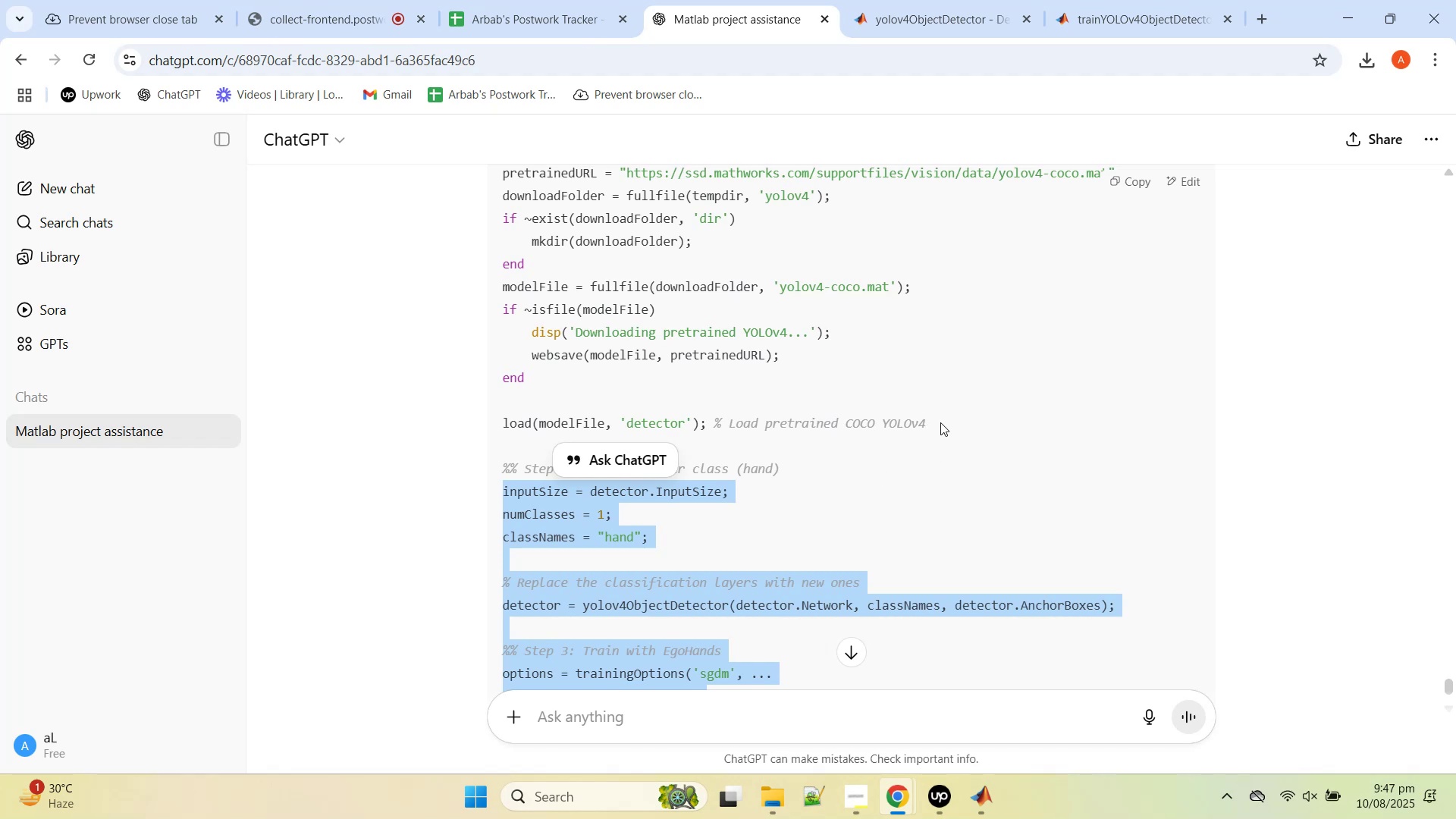 
key(Control+C)
 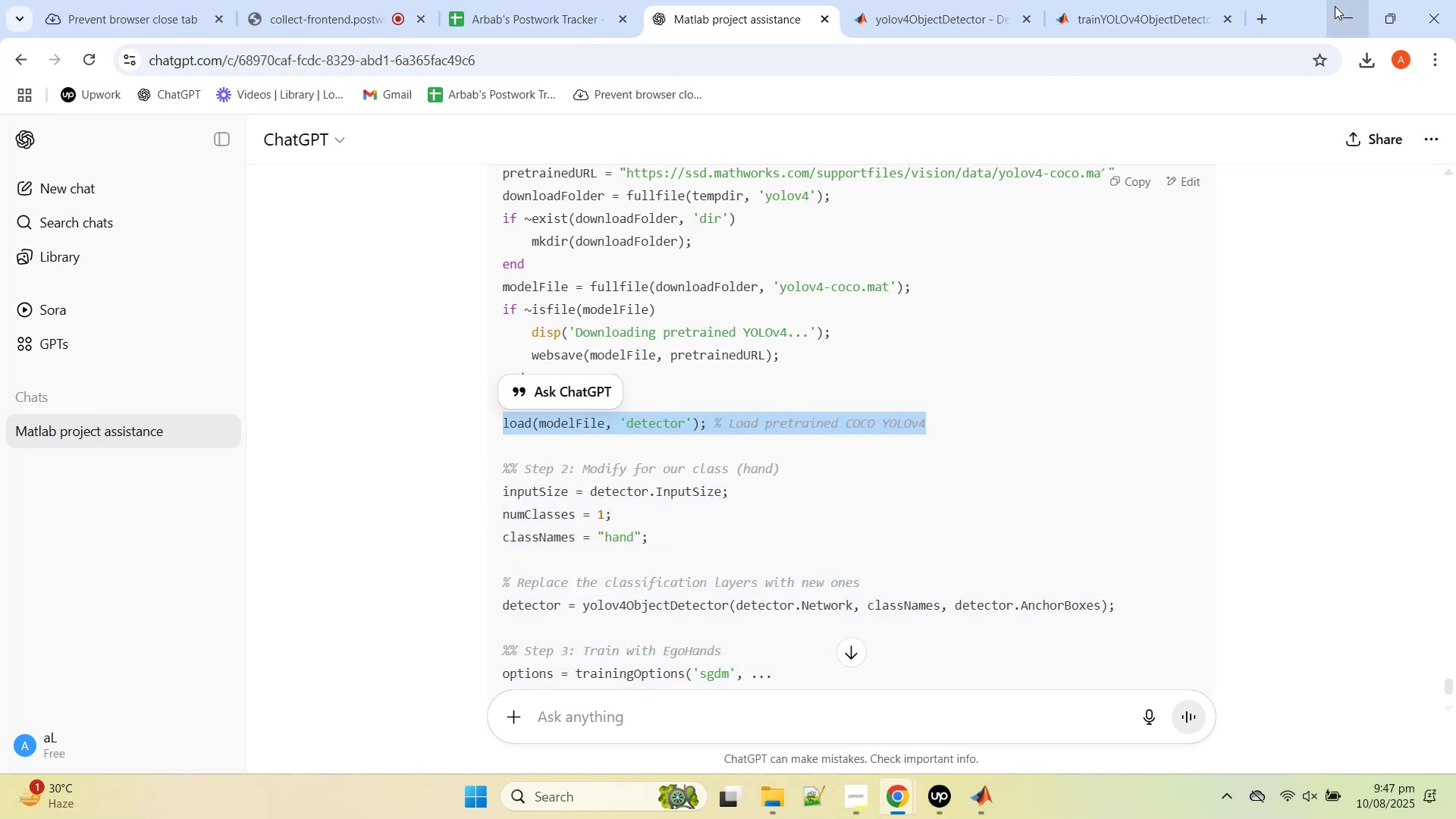 
left_click([1335, 6])
 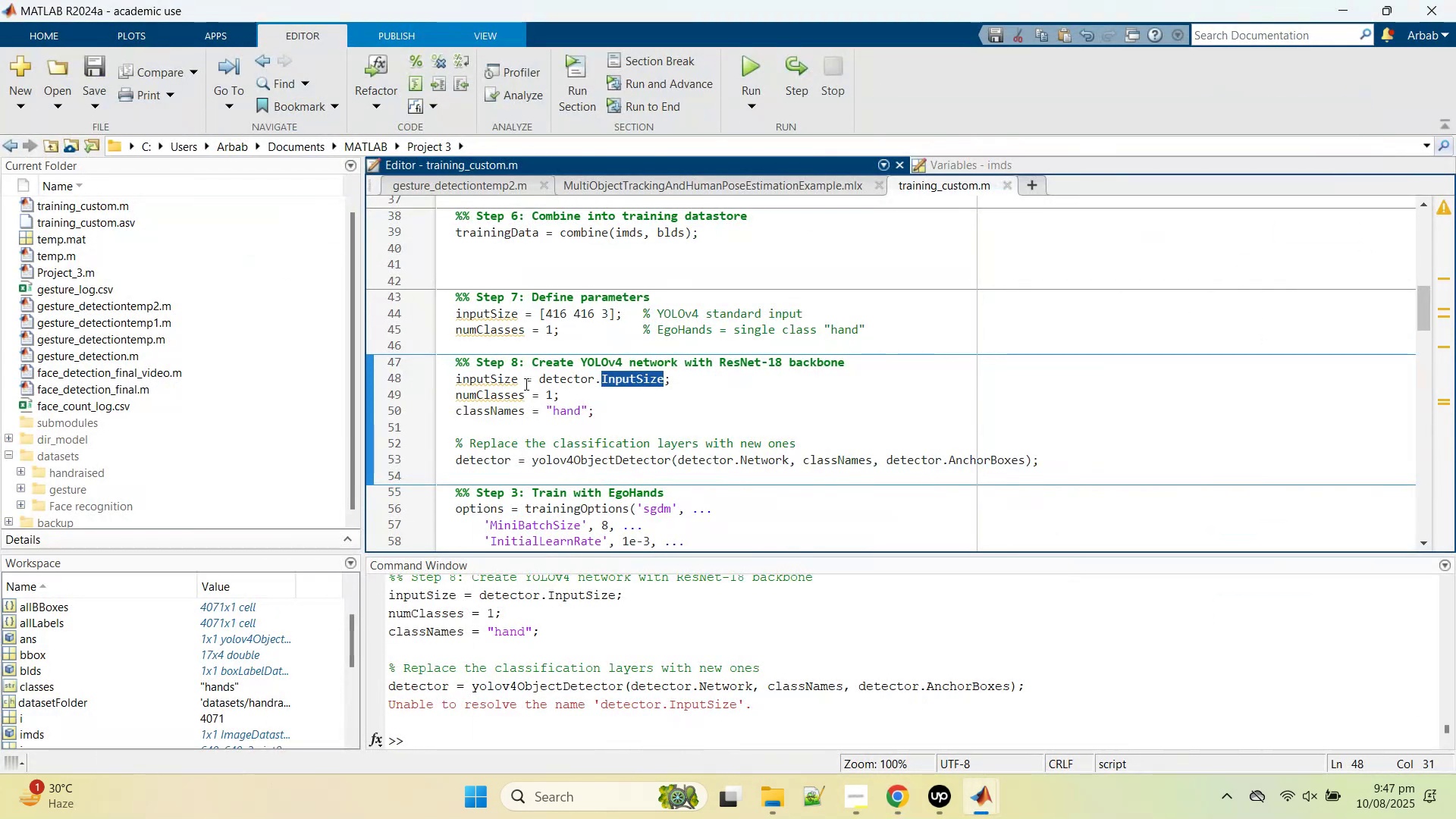 
scroll: coordinate [535, 373], scroll_direction: up, amount: 5.0
 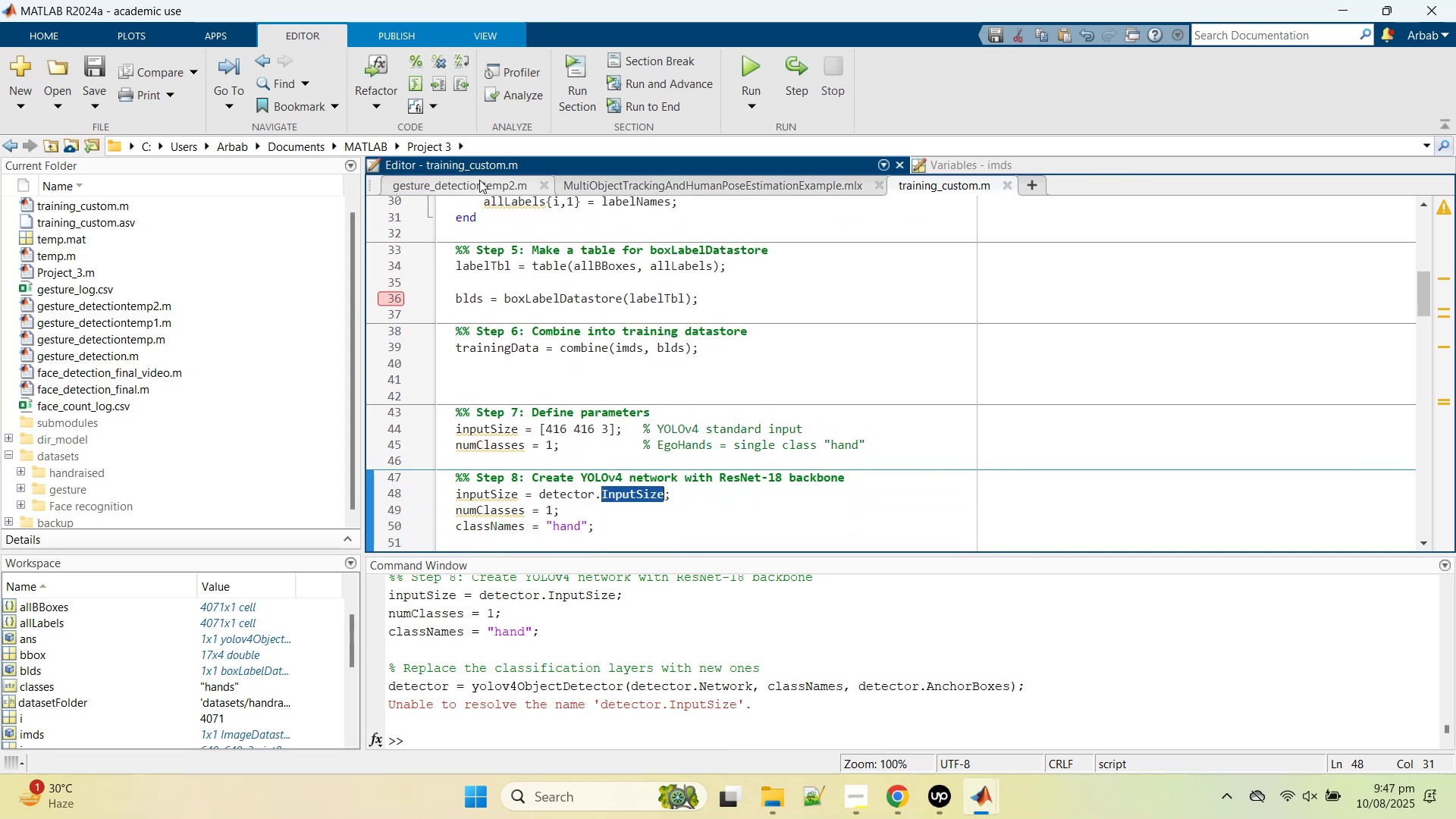 
left_click([479, 180])
 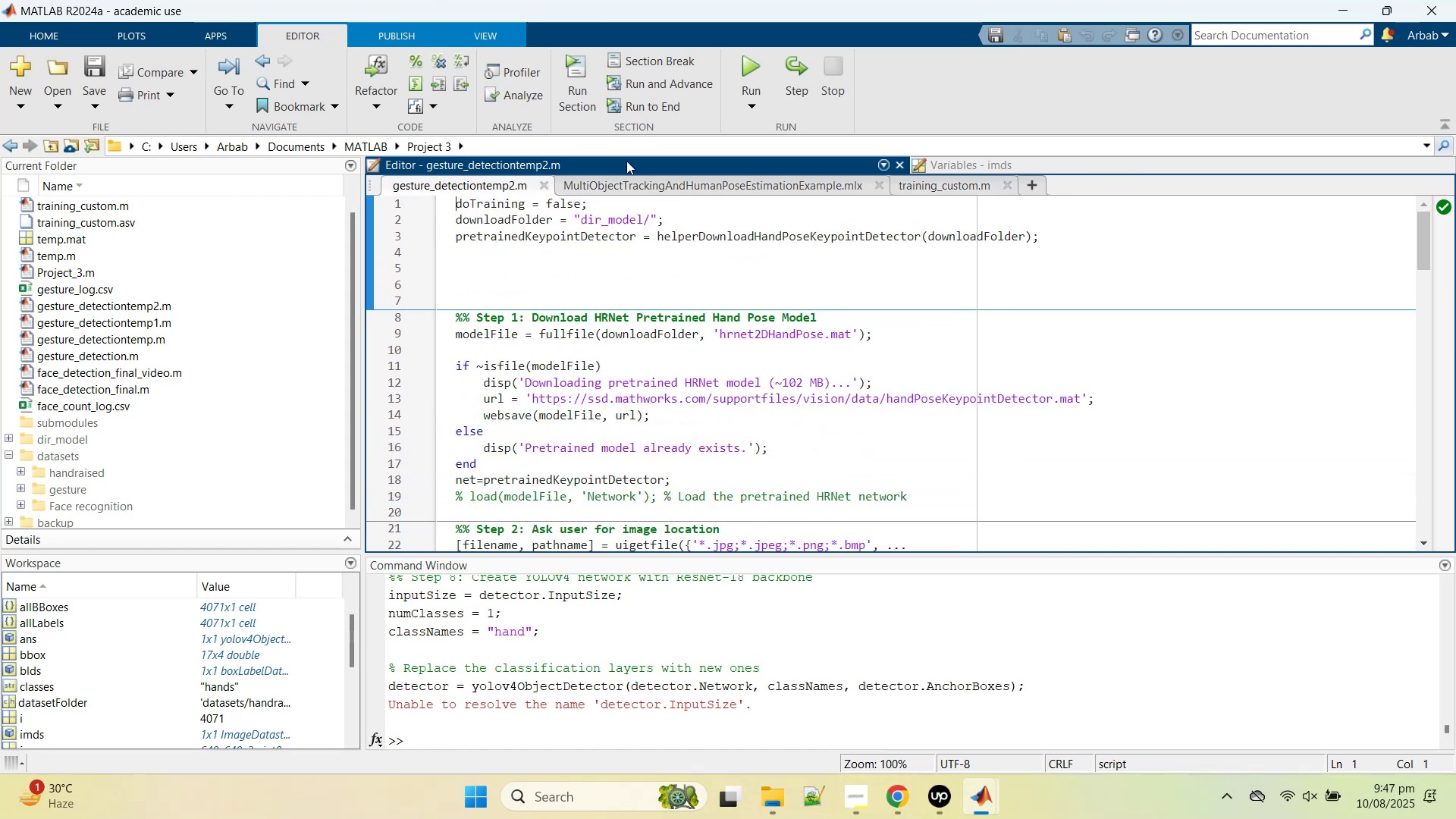 
left_click([648, 190])
 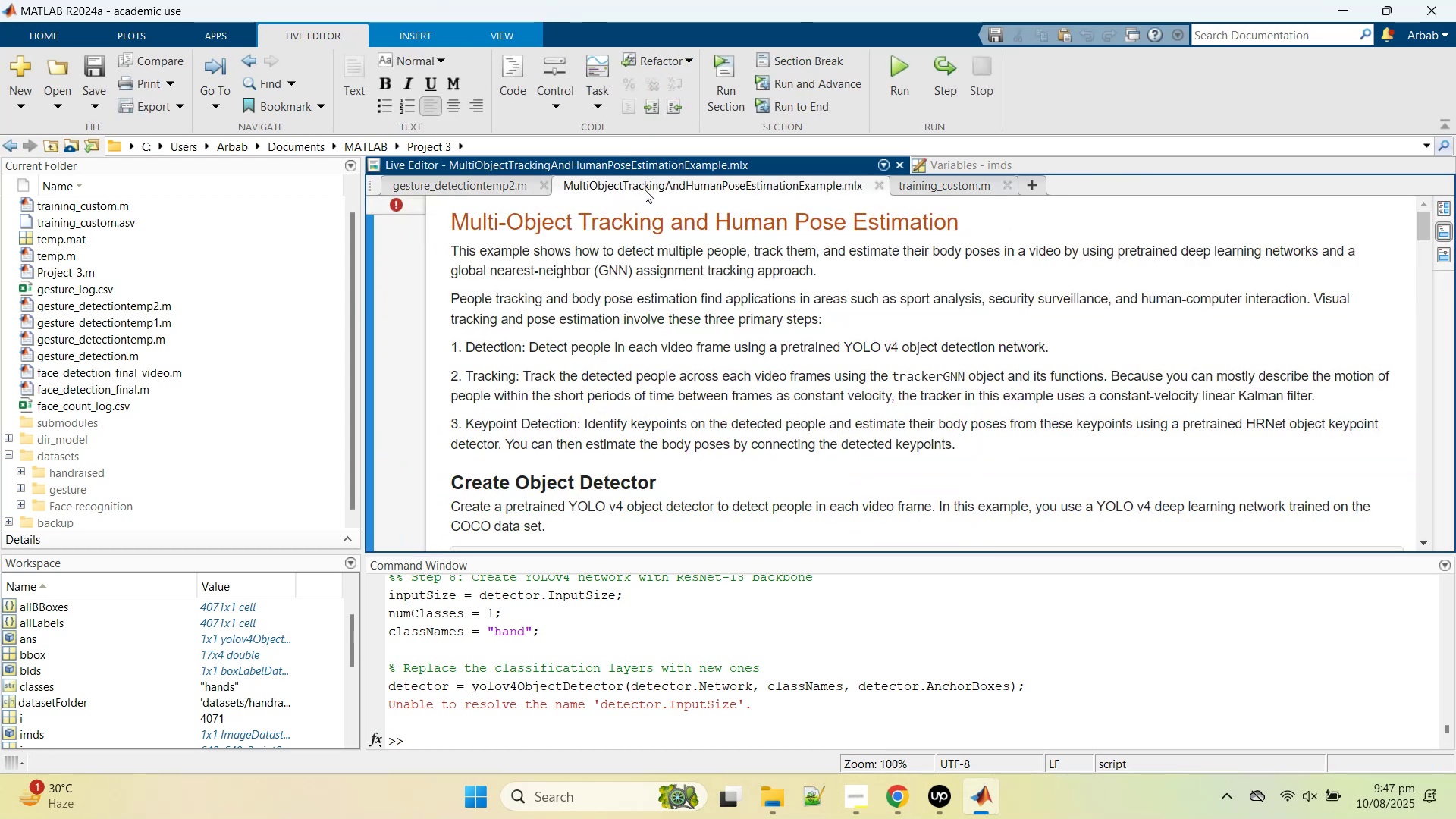 
middle_click([645, 190])
 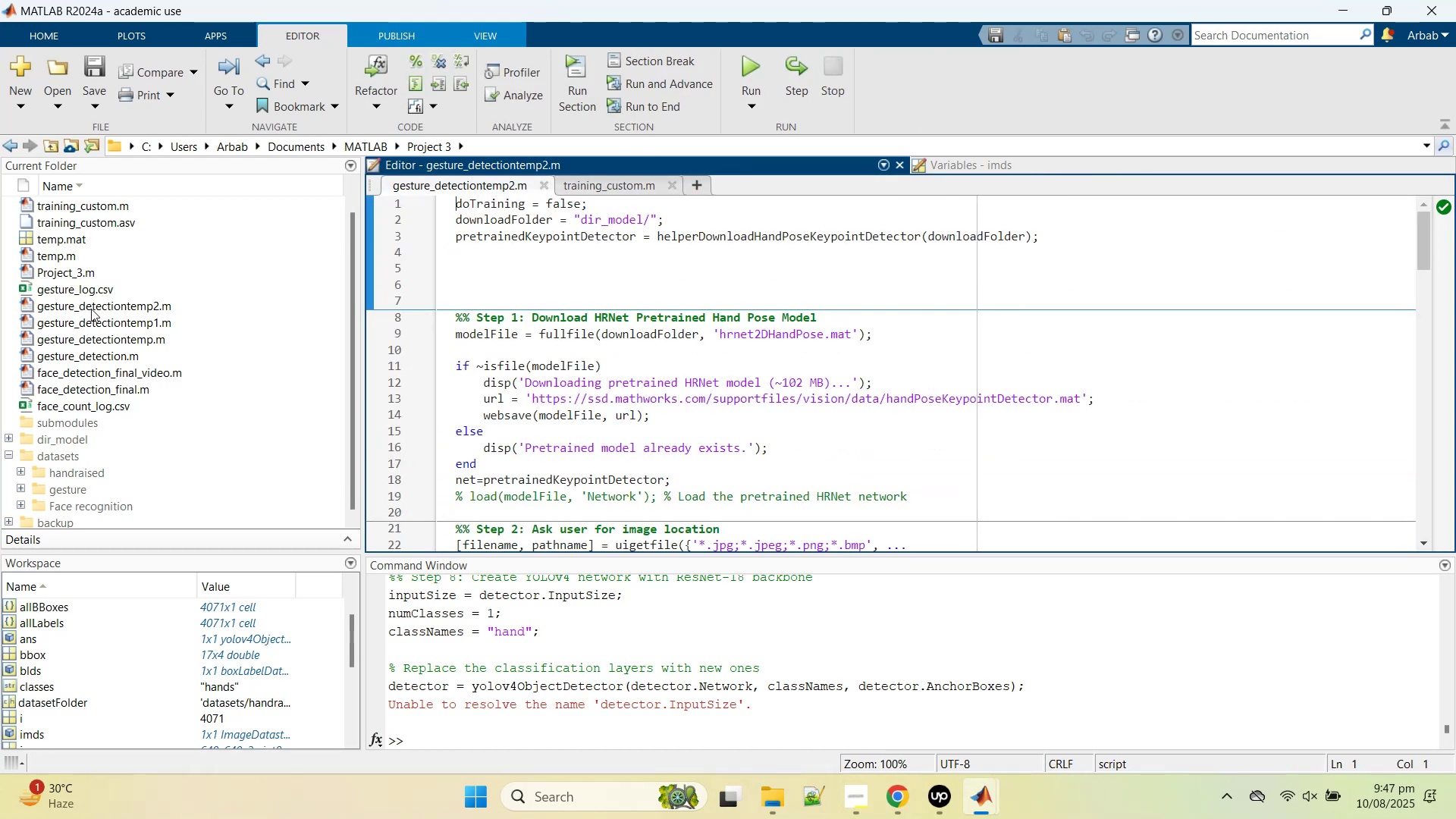 
wait(8.1)
 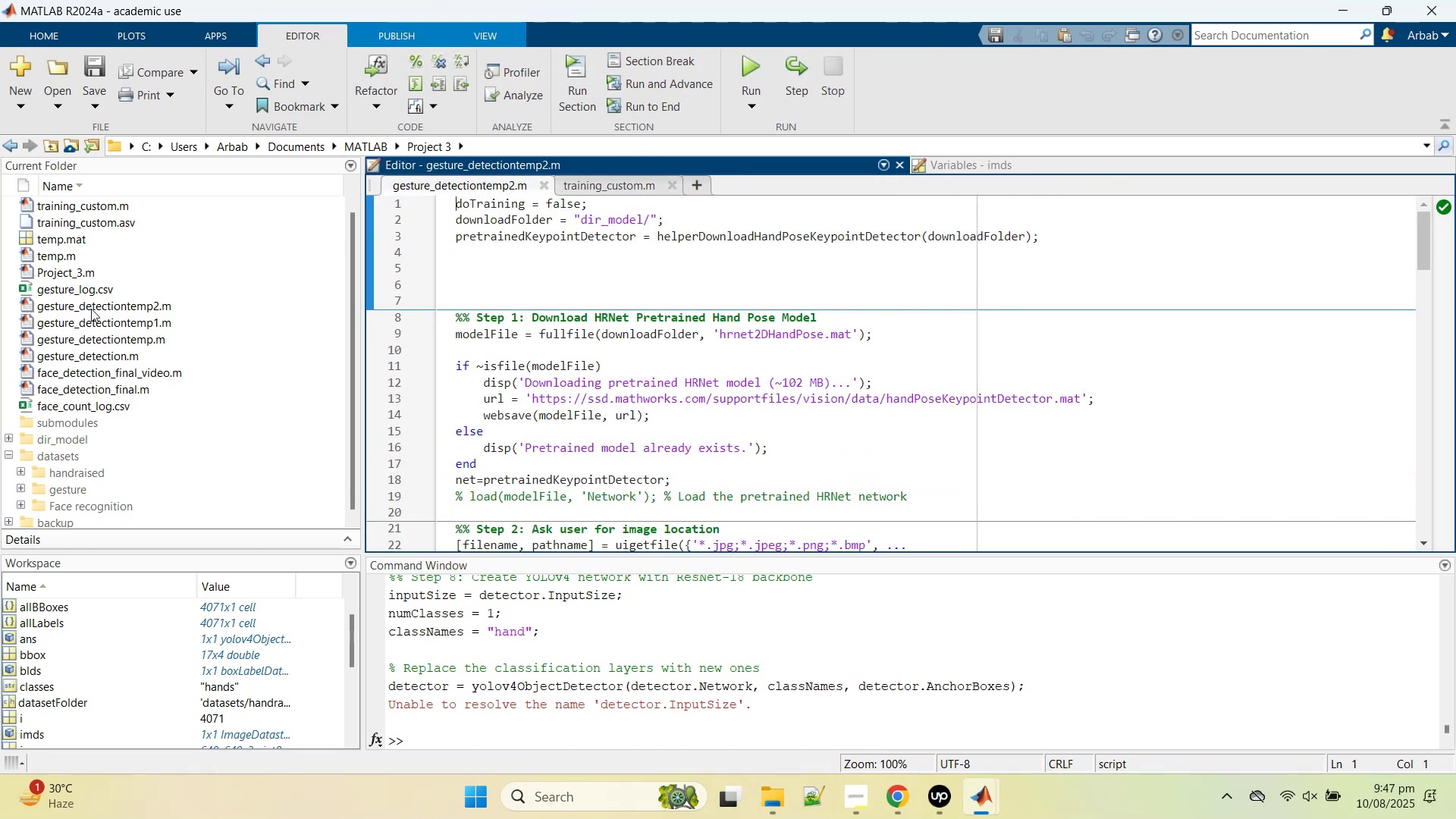 
double_click([111, 305])
 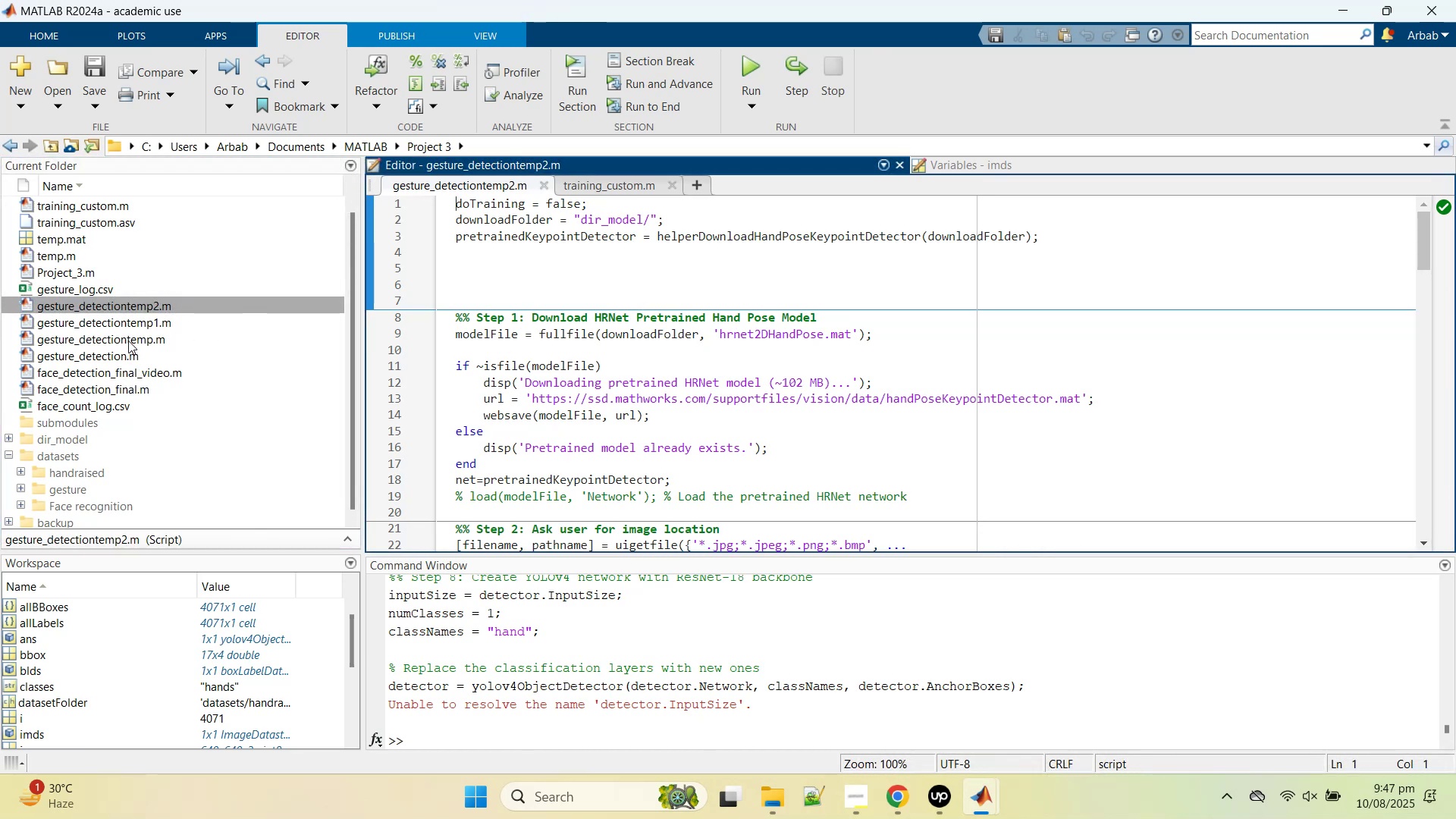 
wait(5.38)
 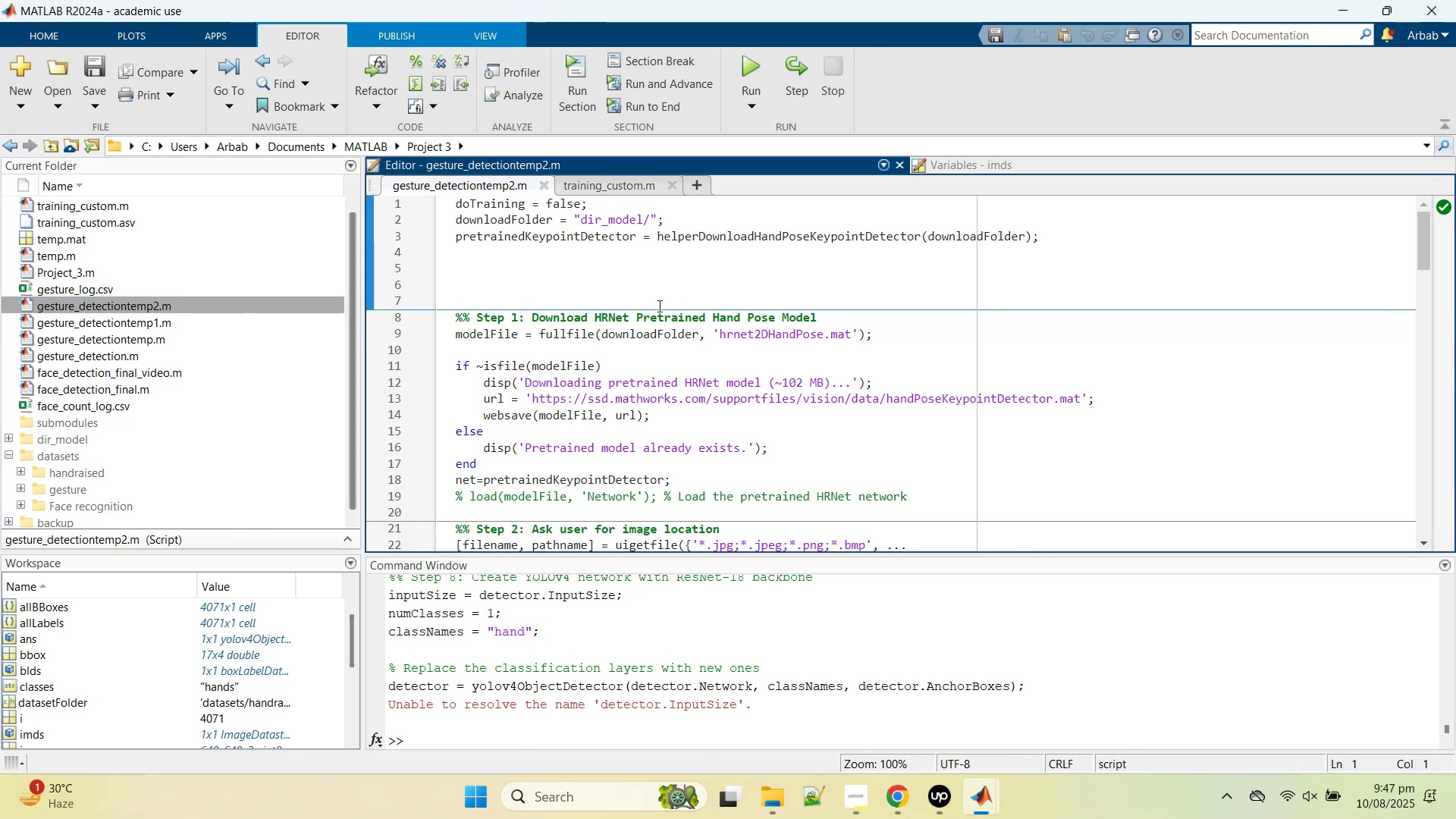 
double_click([128, 340])
 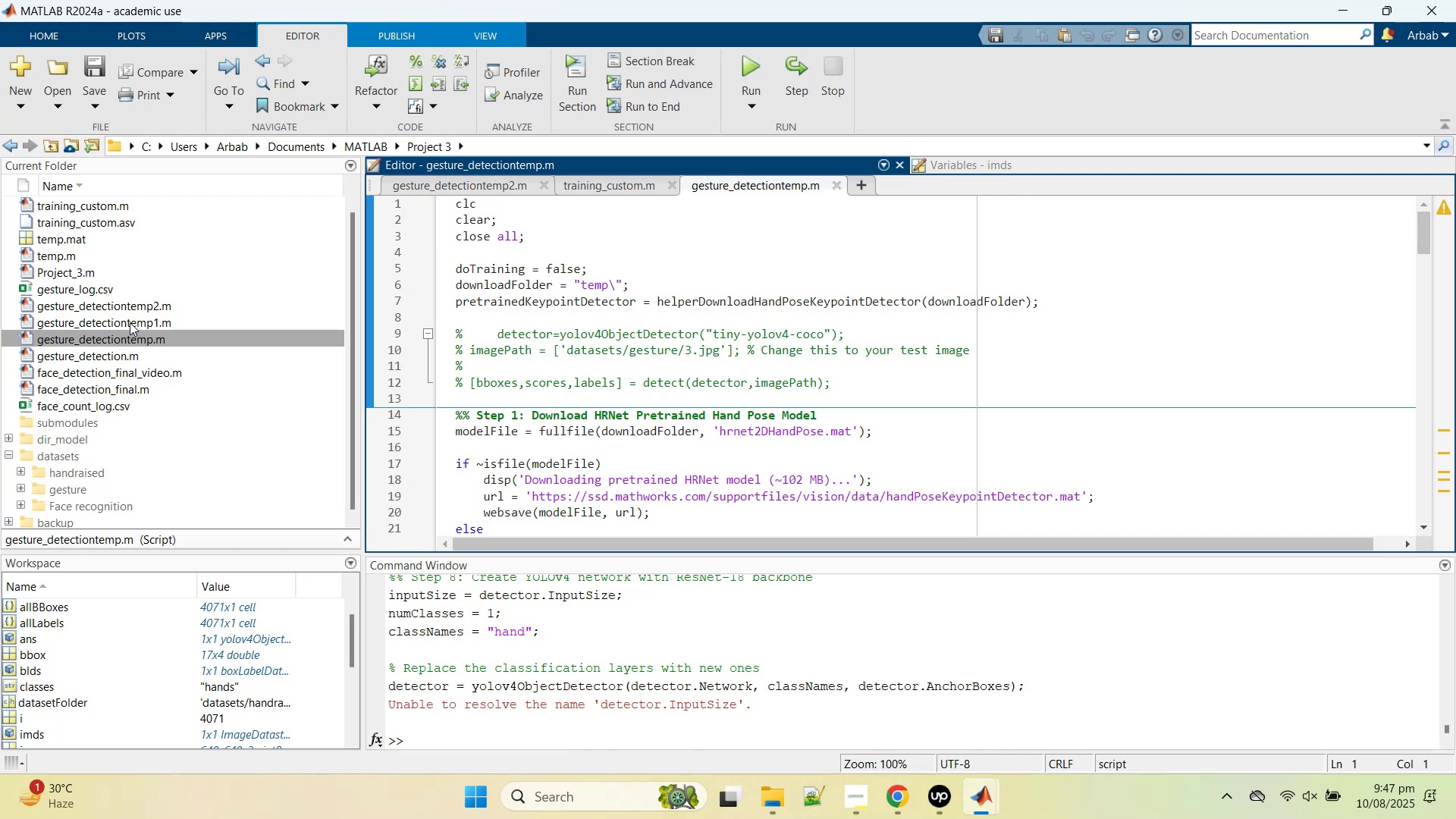 
double_click([130, 322])
 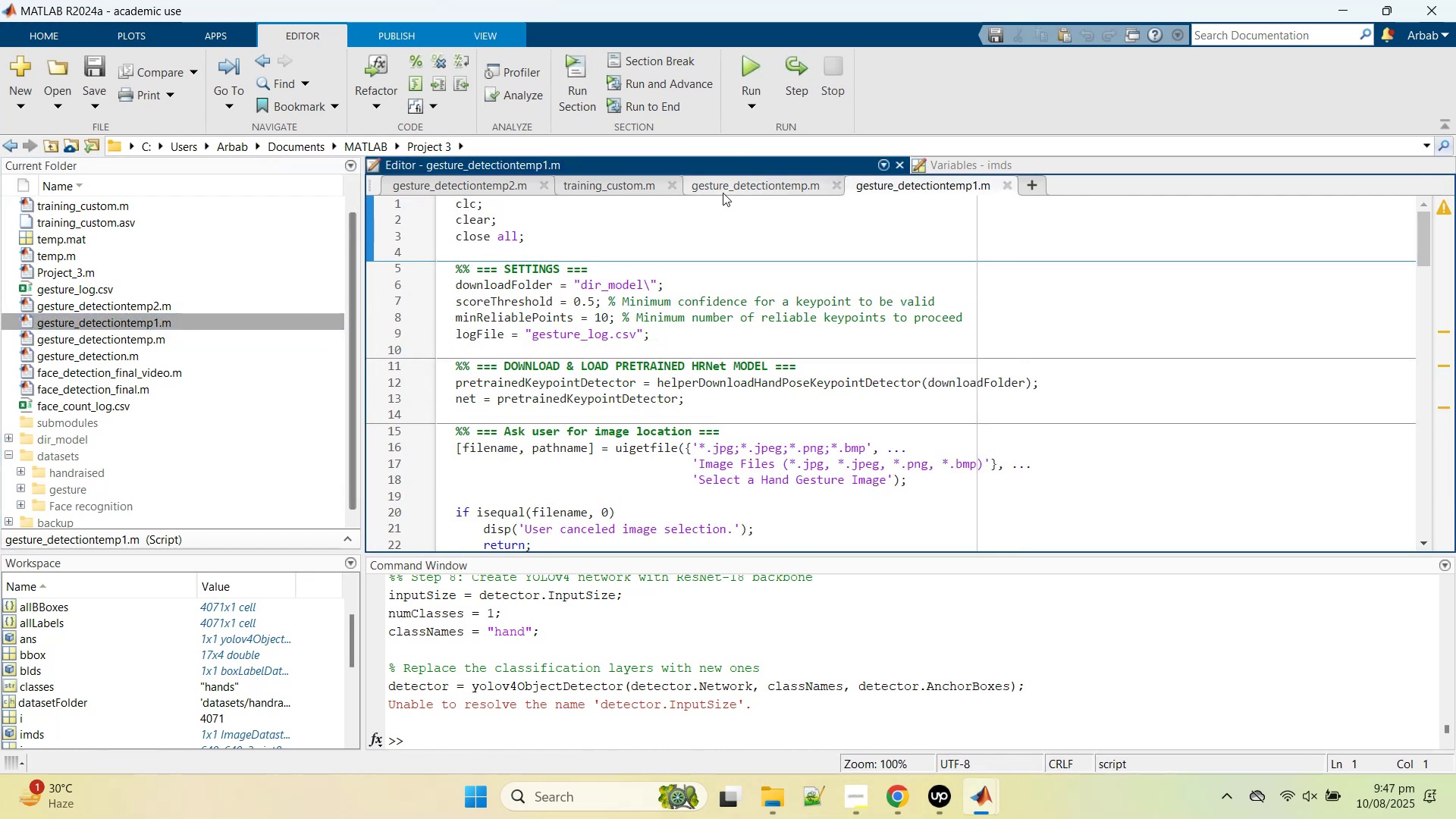 
left_click([723, 192])
 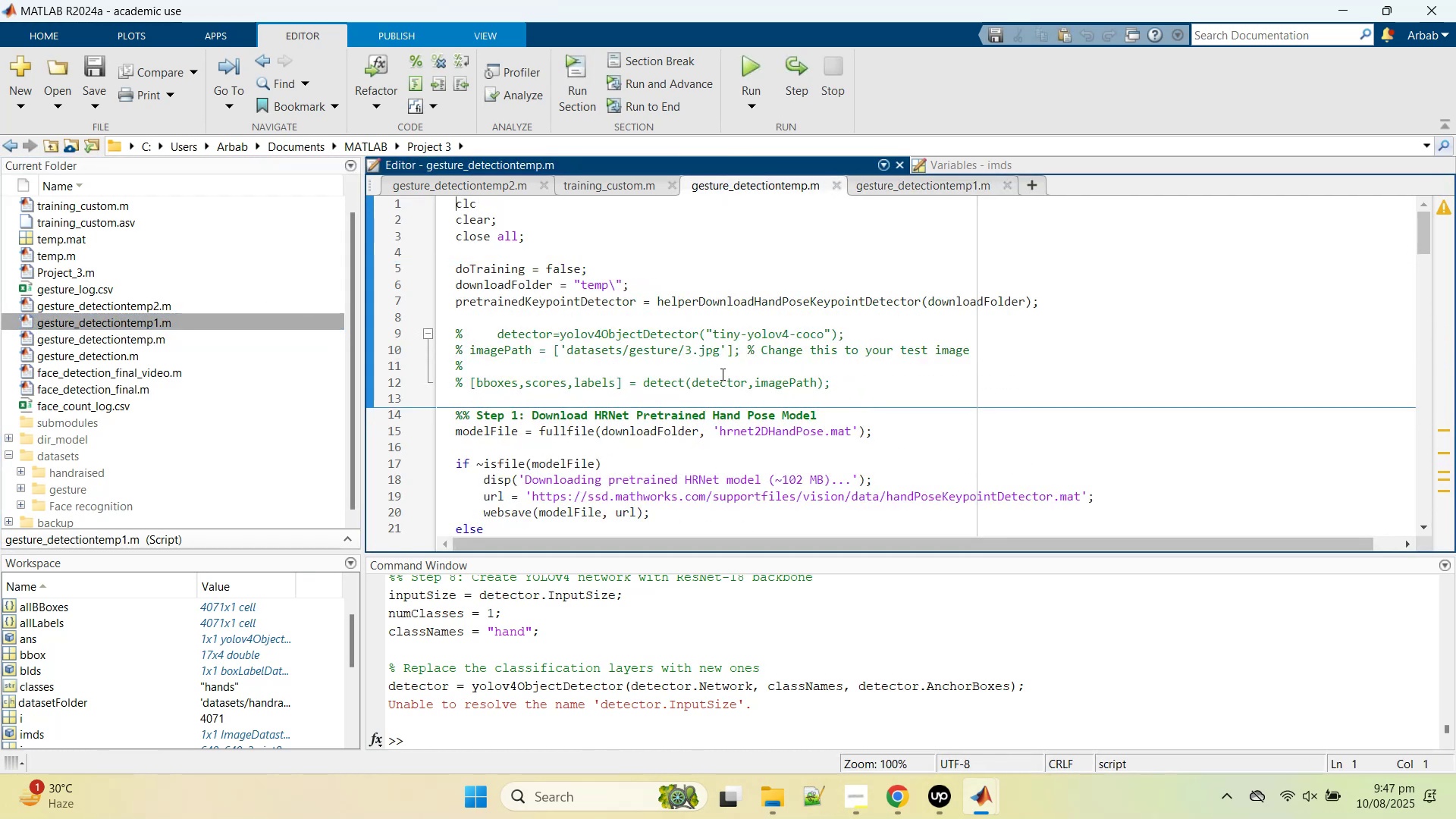 
scroll: coordinate [723, 379], scroll_direction: down, amount: 3.0
 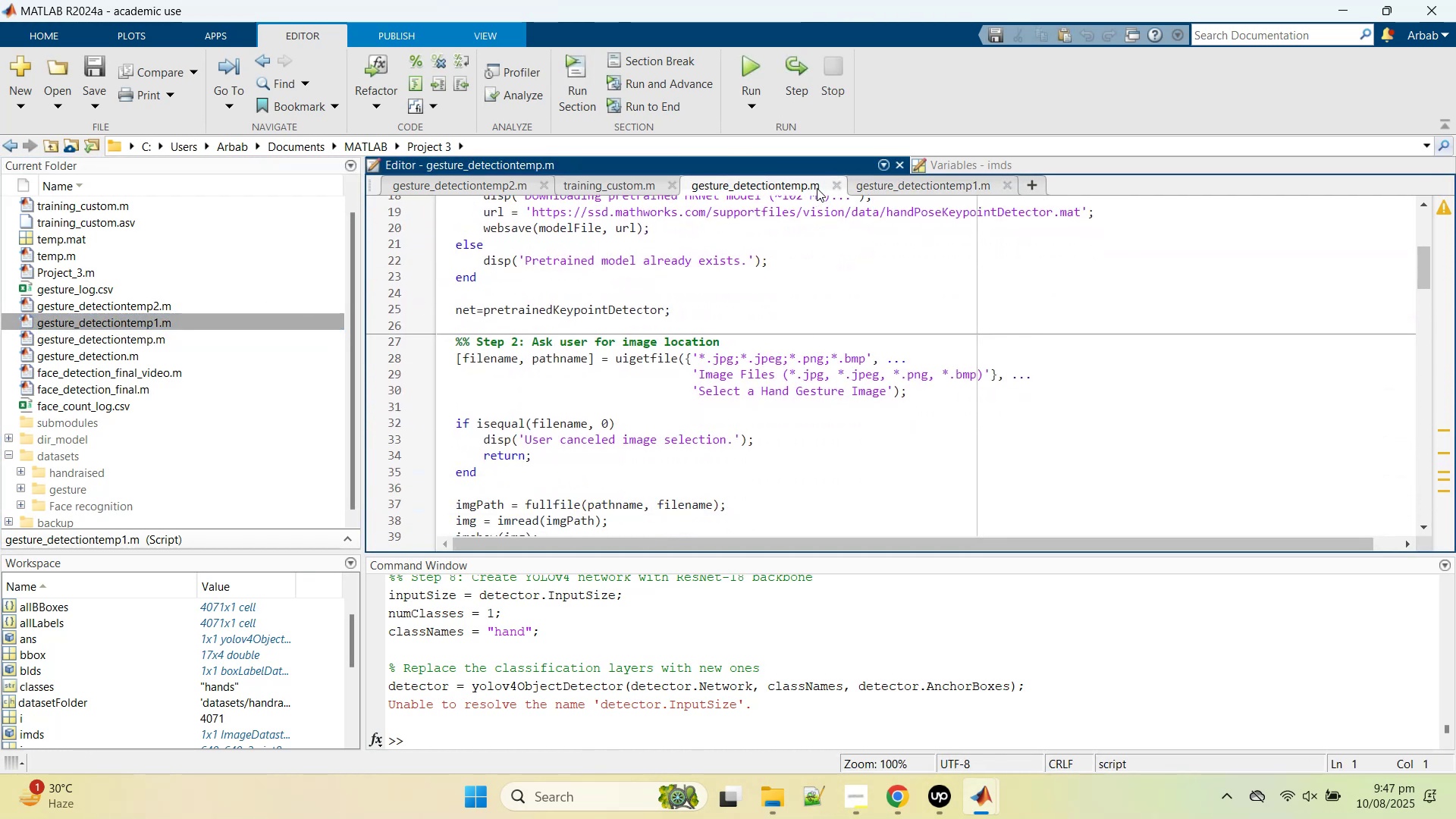 
left_click([839, 187])
 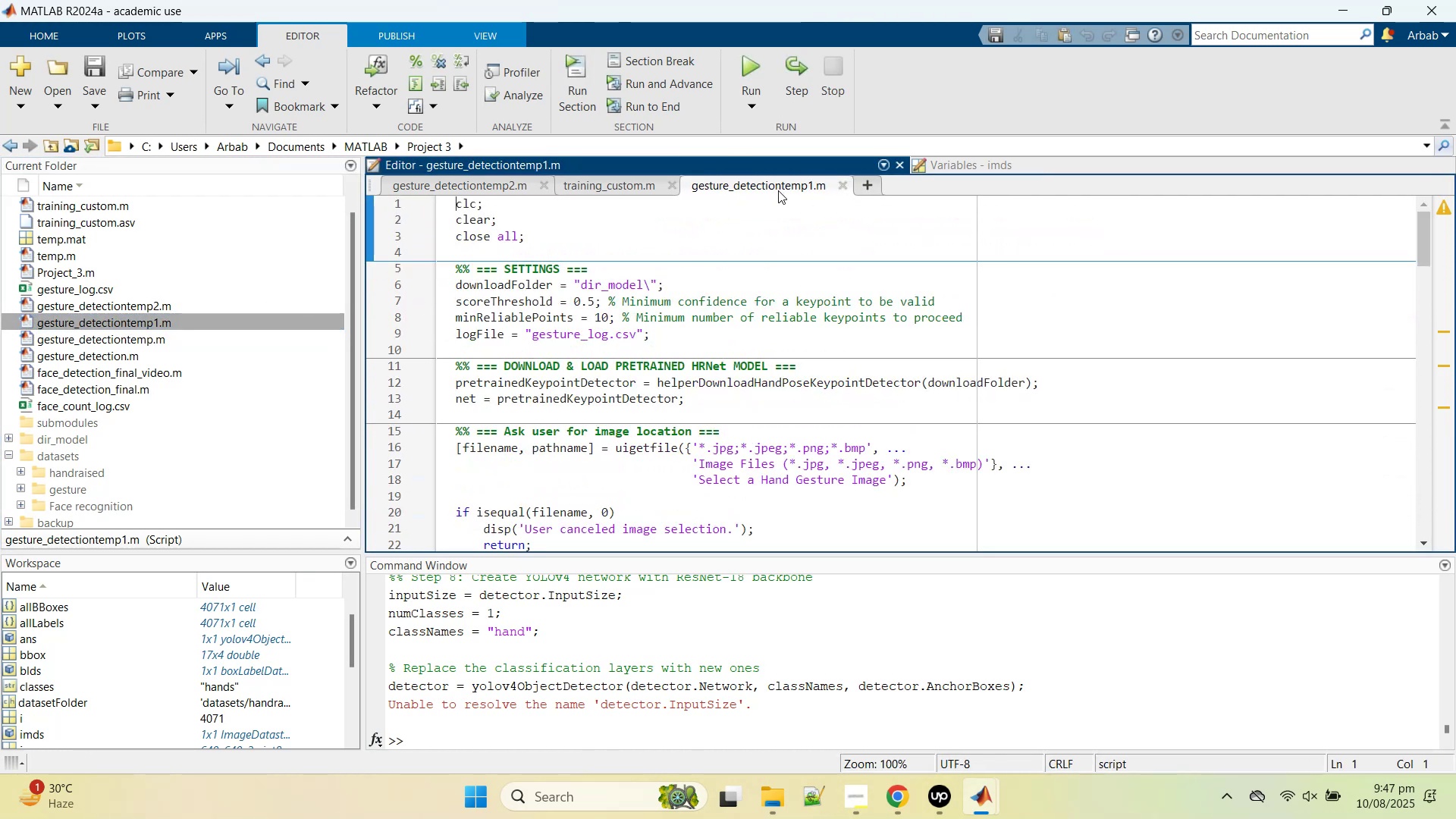 
left_click([778, 189])
 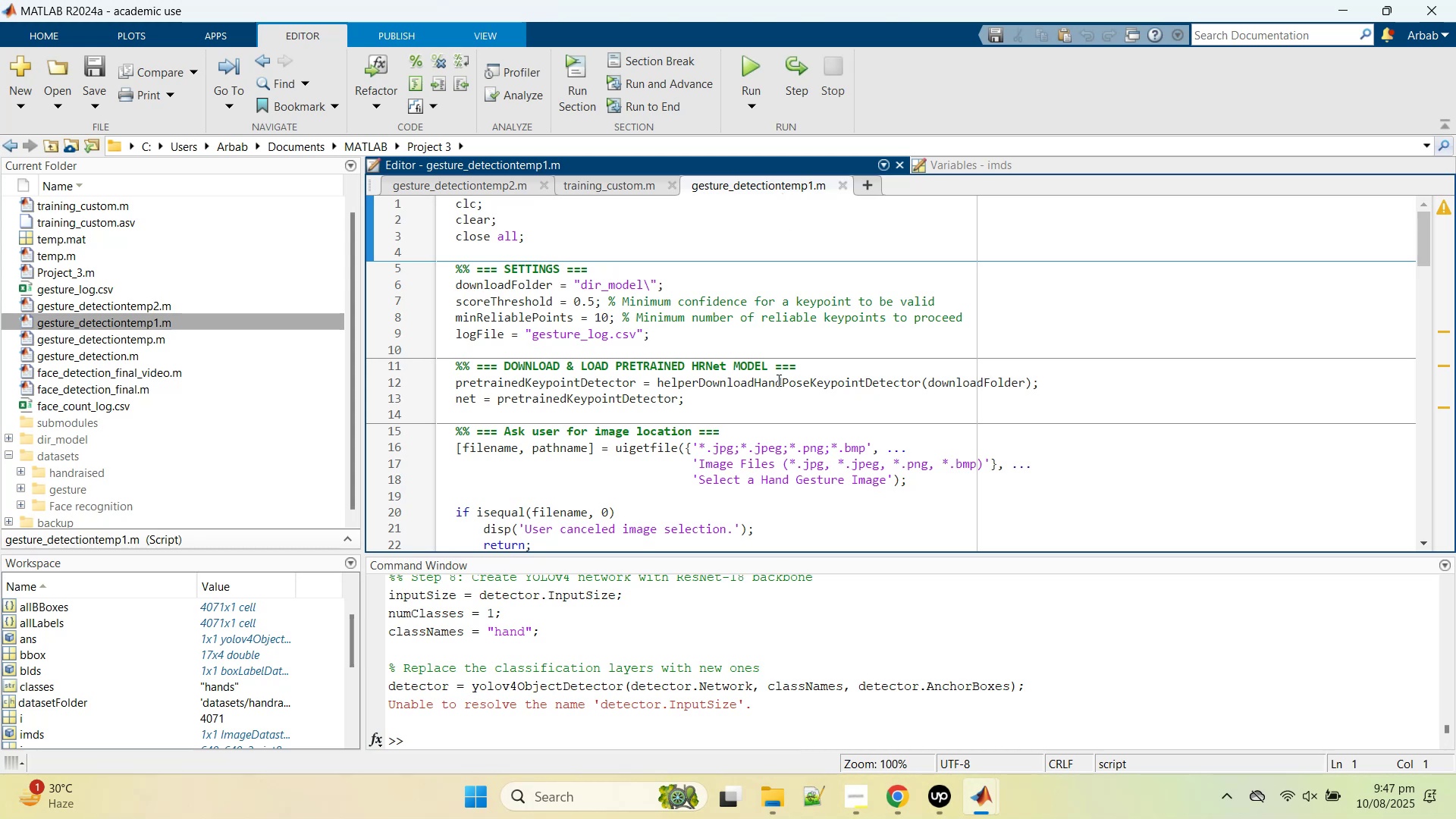 
scroll: coordinate [778, 380], scroll_direction: down, amount: 1.0
 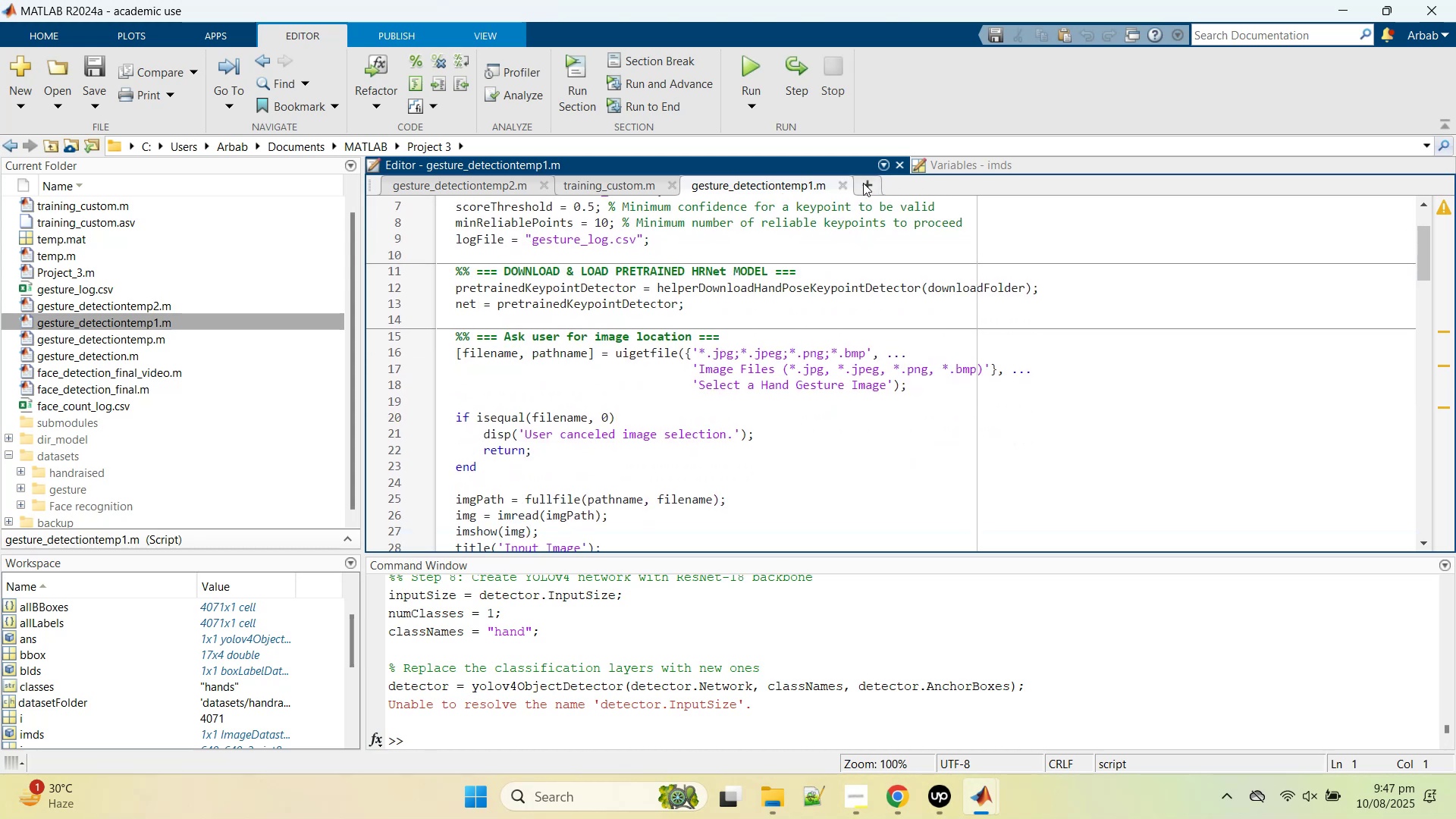 
left_click([848, 185])
 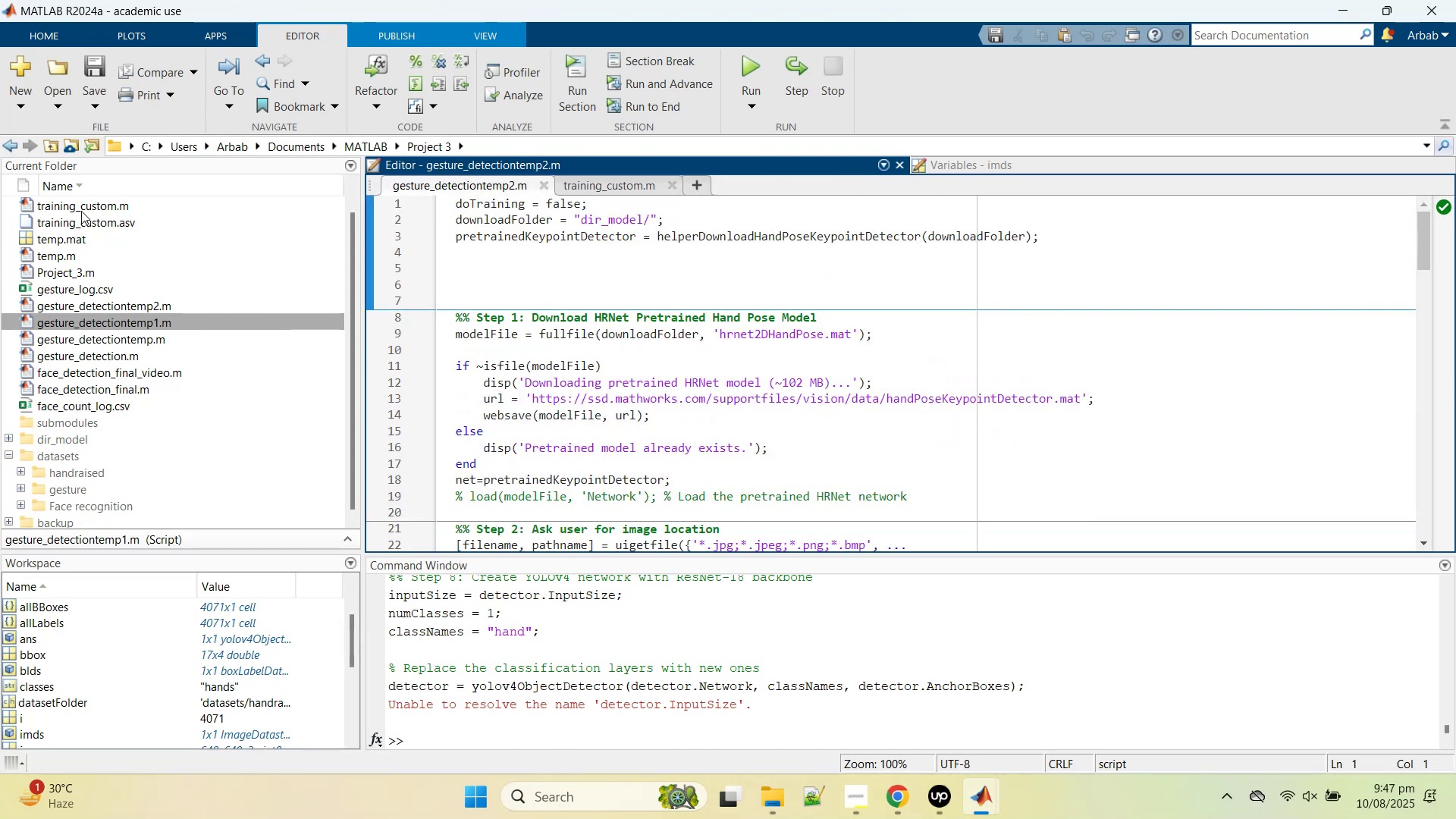 
double_click([63, 256])
 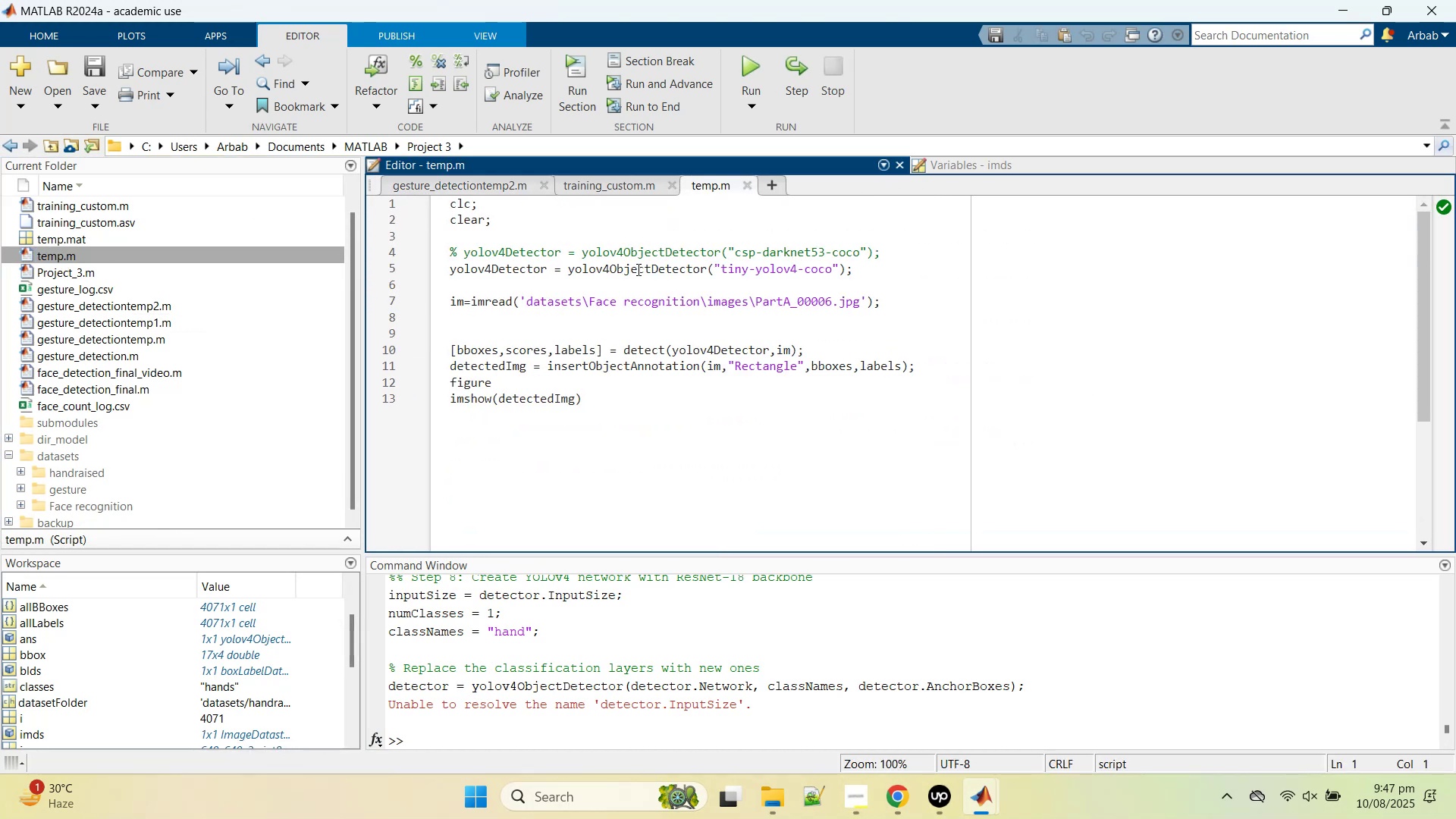 
double_click([637, 269])
 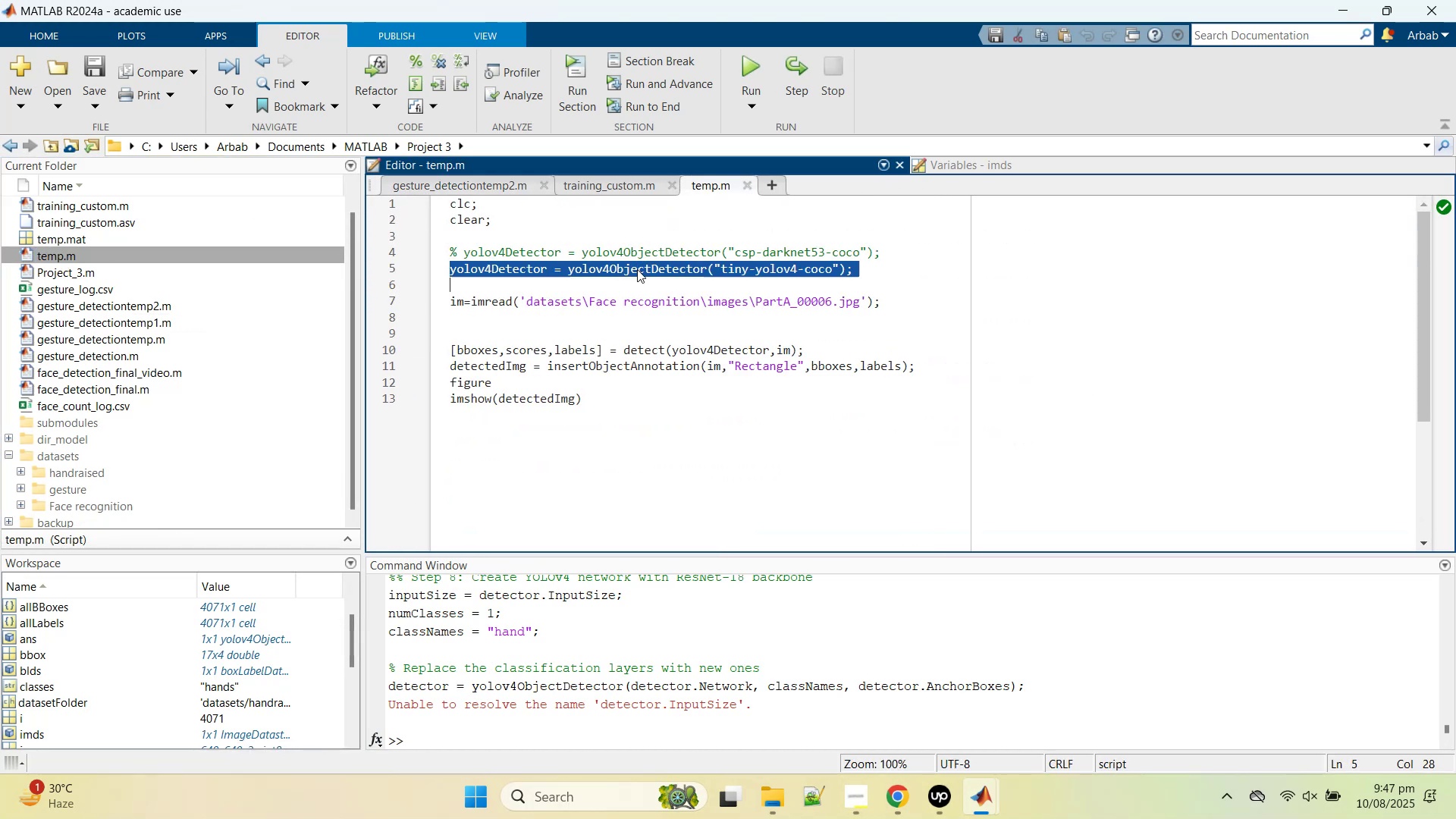 
triple_click([637, 269])
 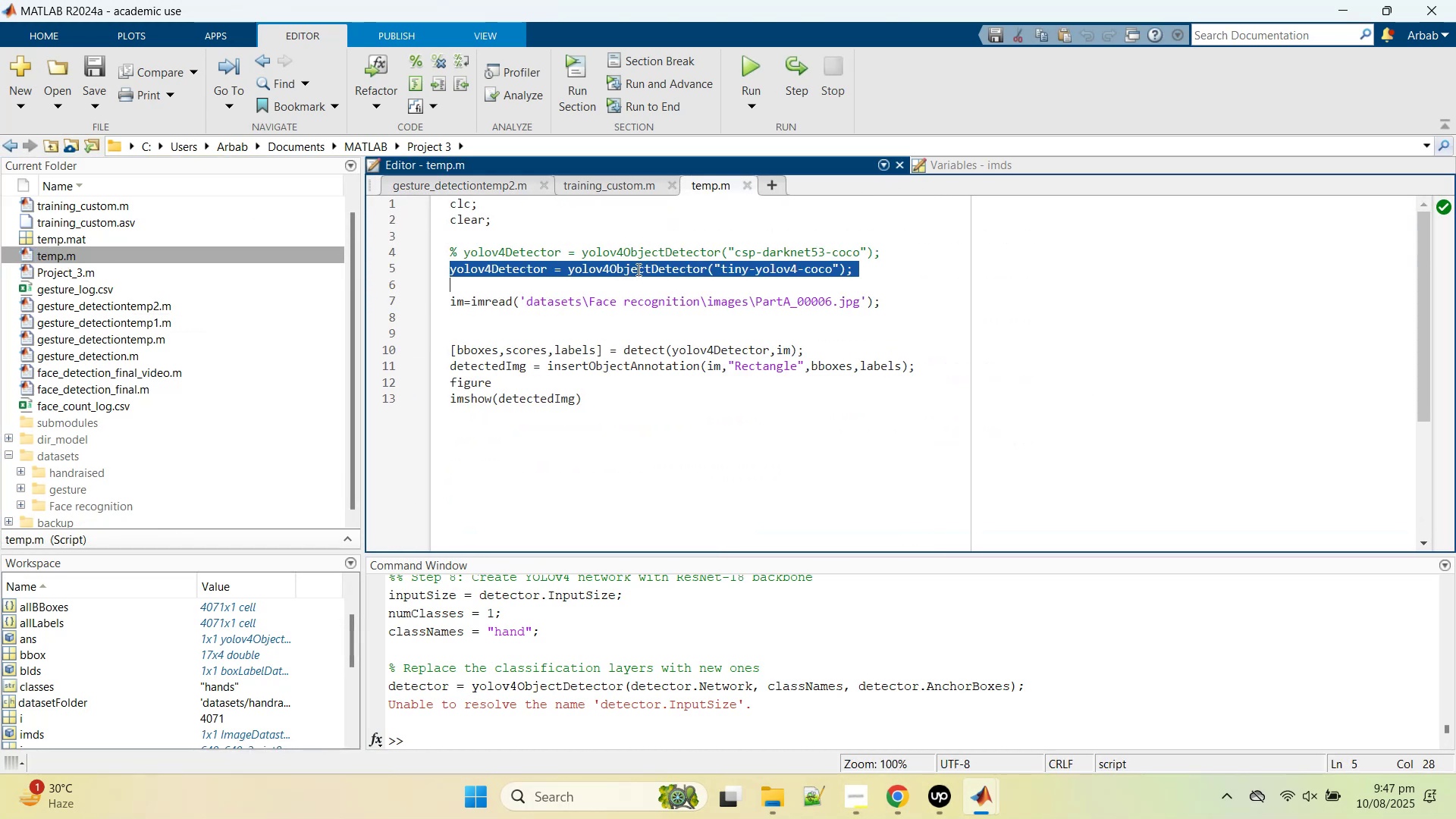 
key(Control+C)
 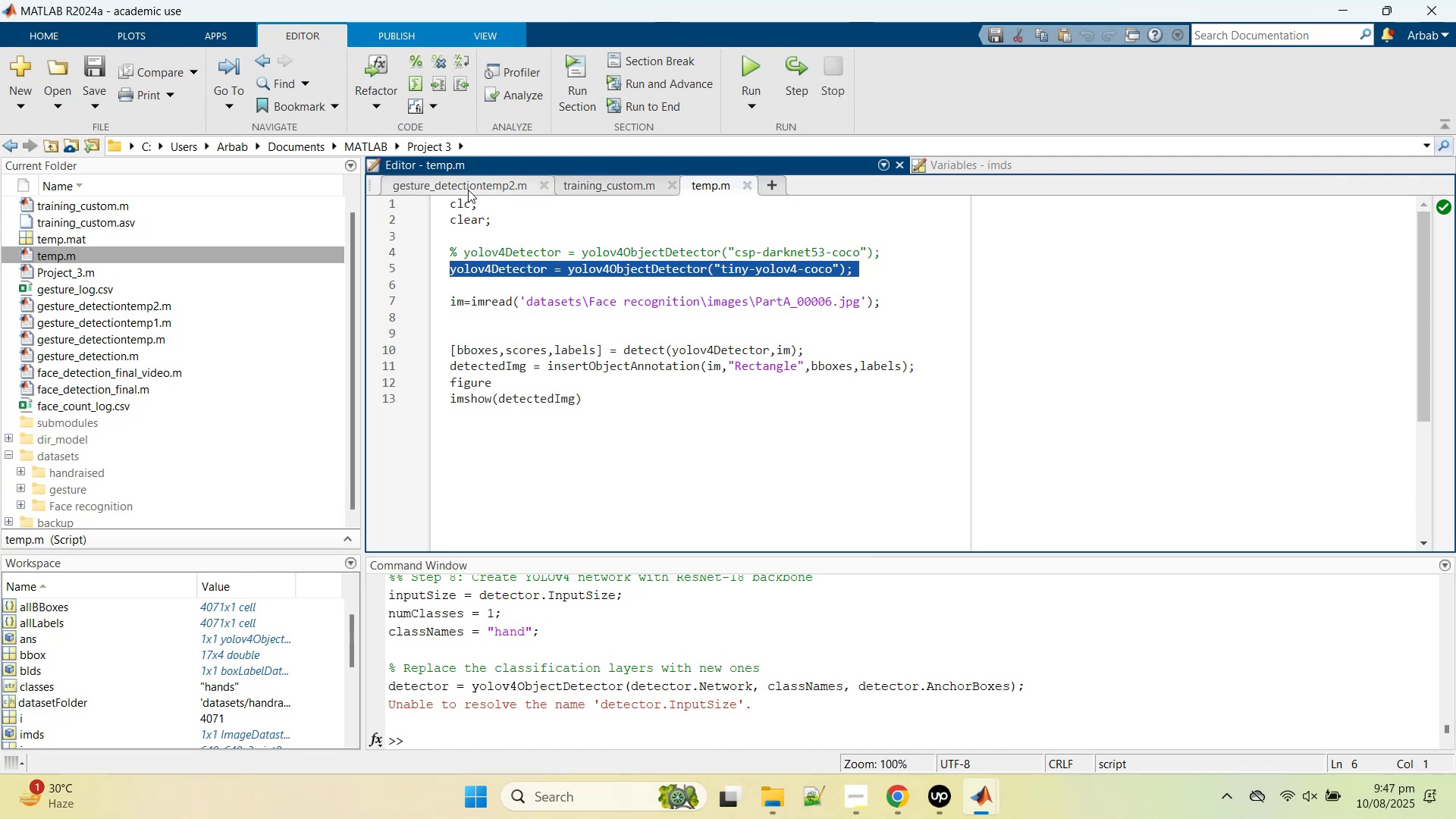 
left_click([468, 190])
 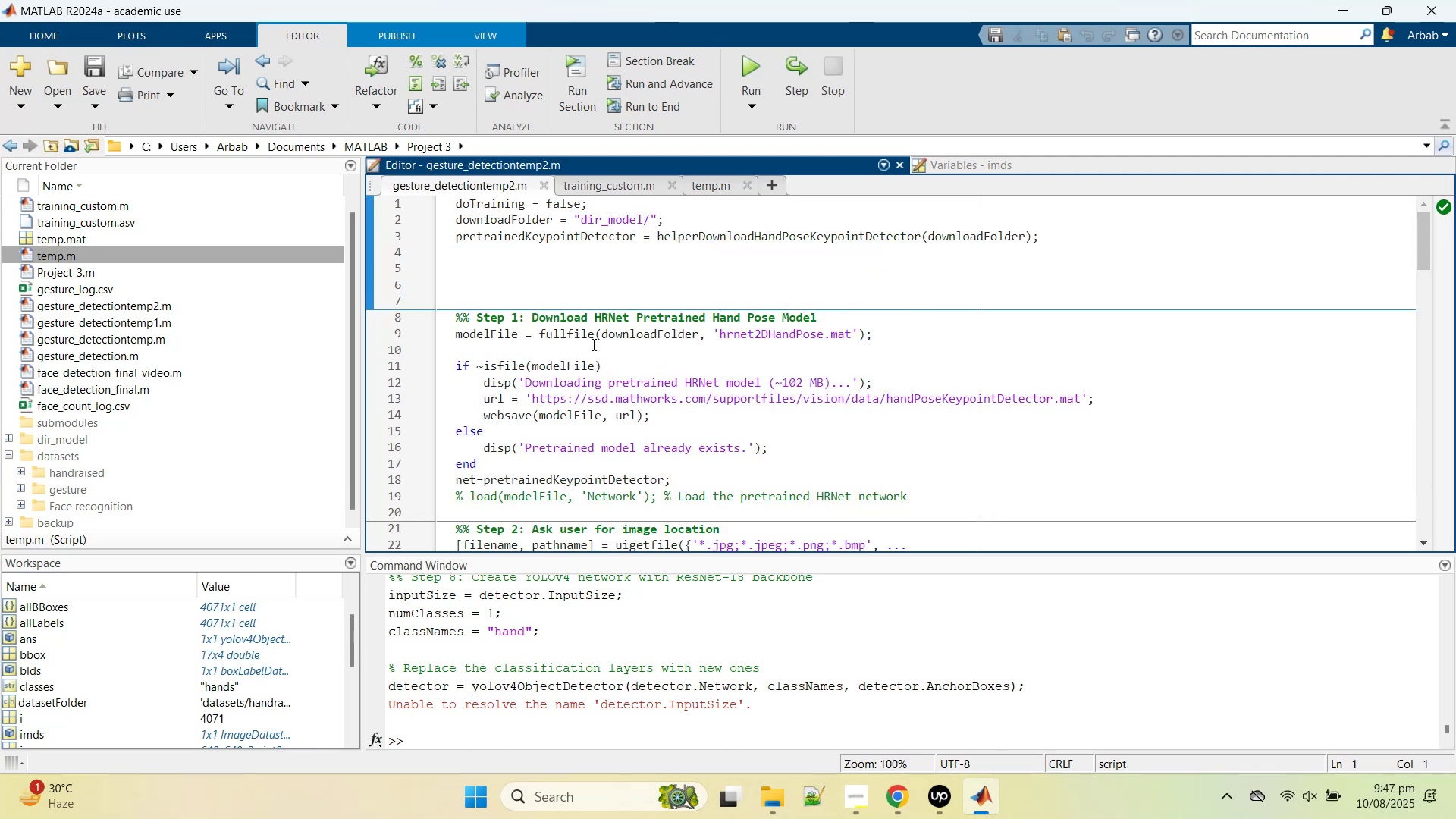 
scroll: coordinate [580, 374], scroll_direction: down, amount: 2.0
 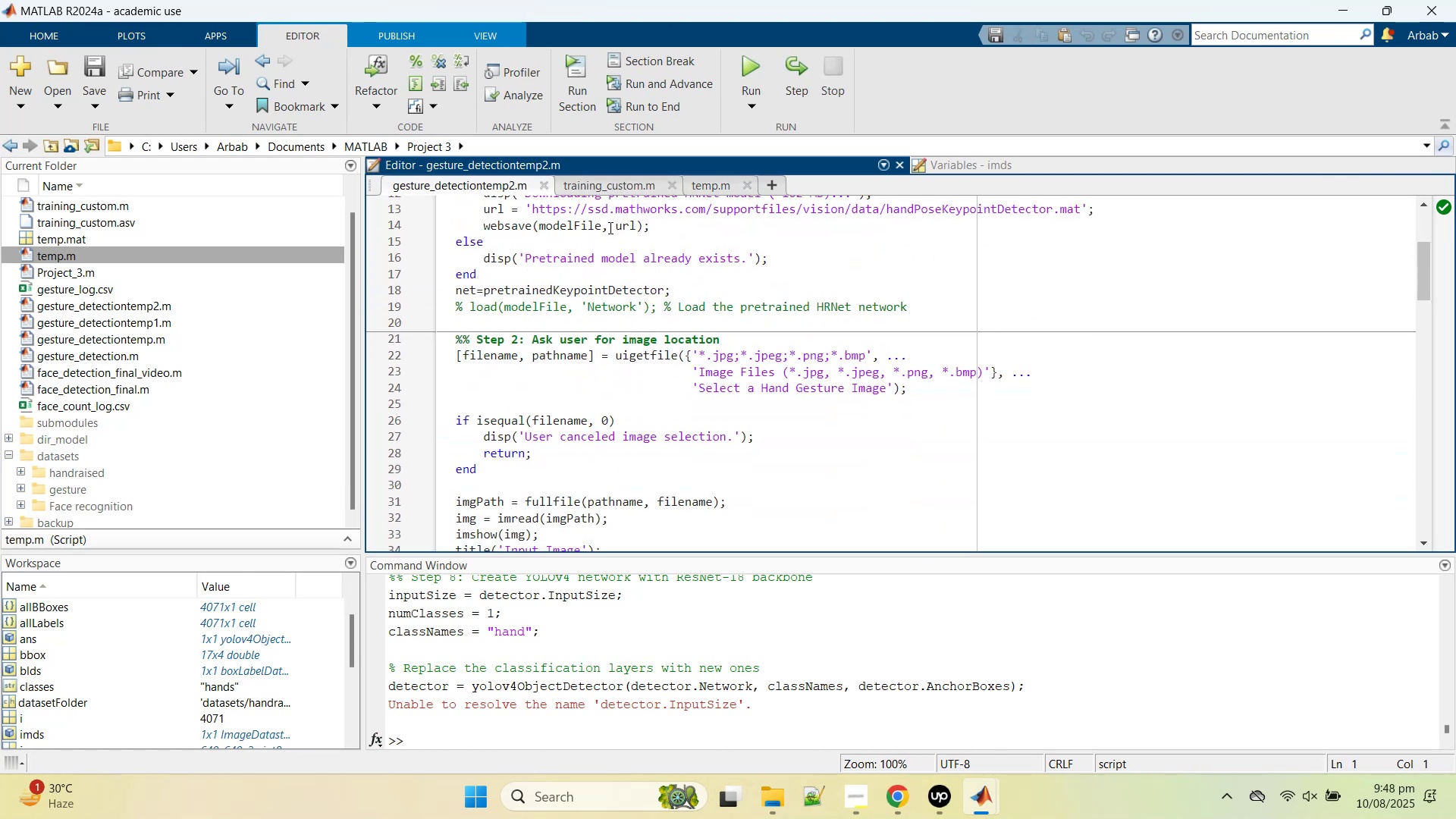 
left_click([631, 185])
 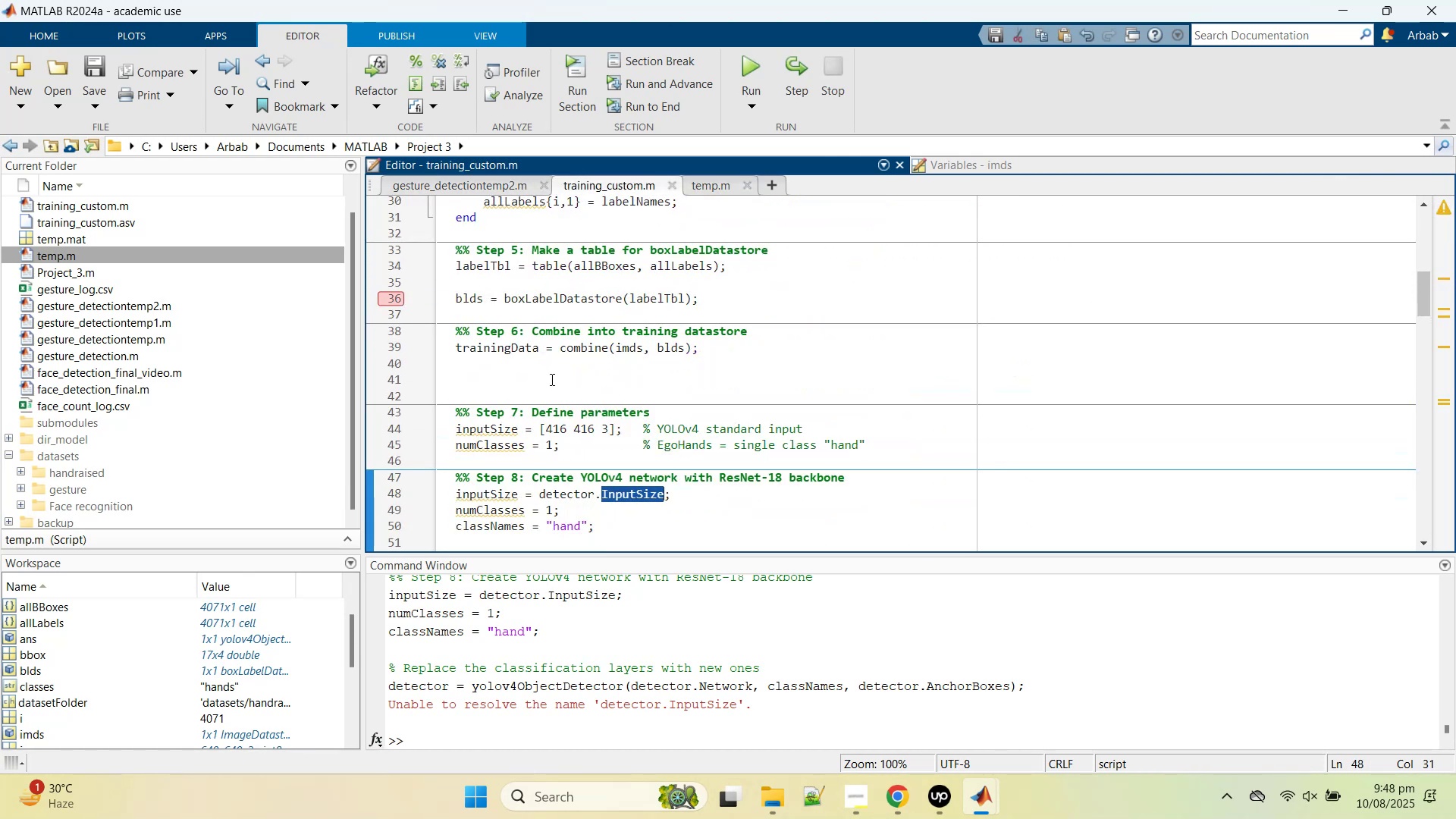 
scroll: coordinate [551, 386], scroll_direction: down, amount: 1.0
 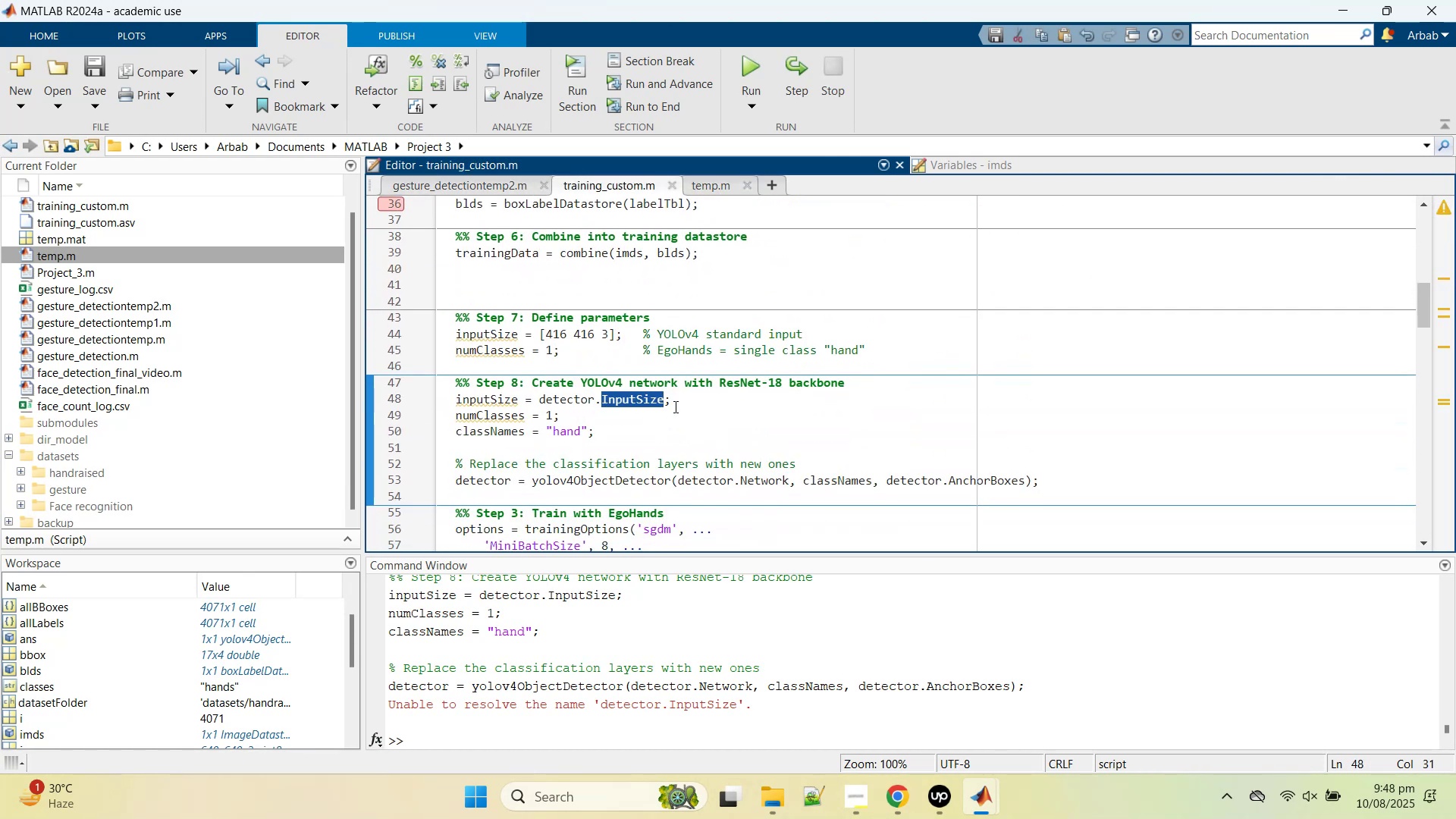 
left_click([698, 408])
 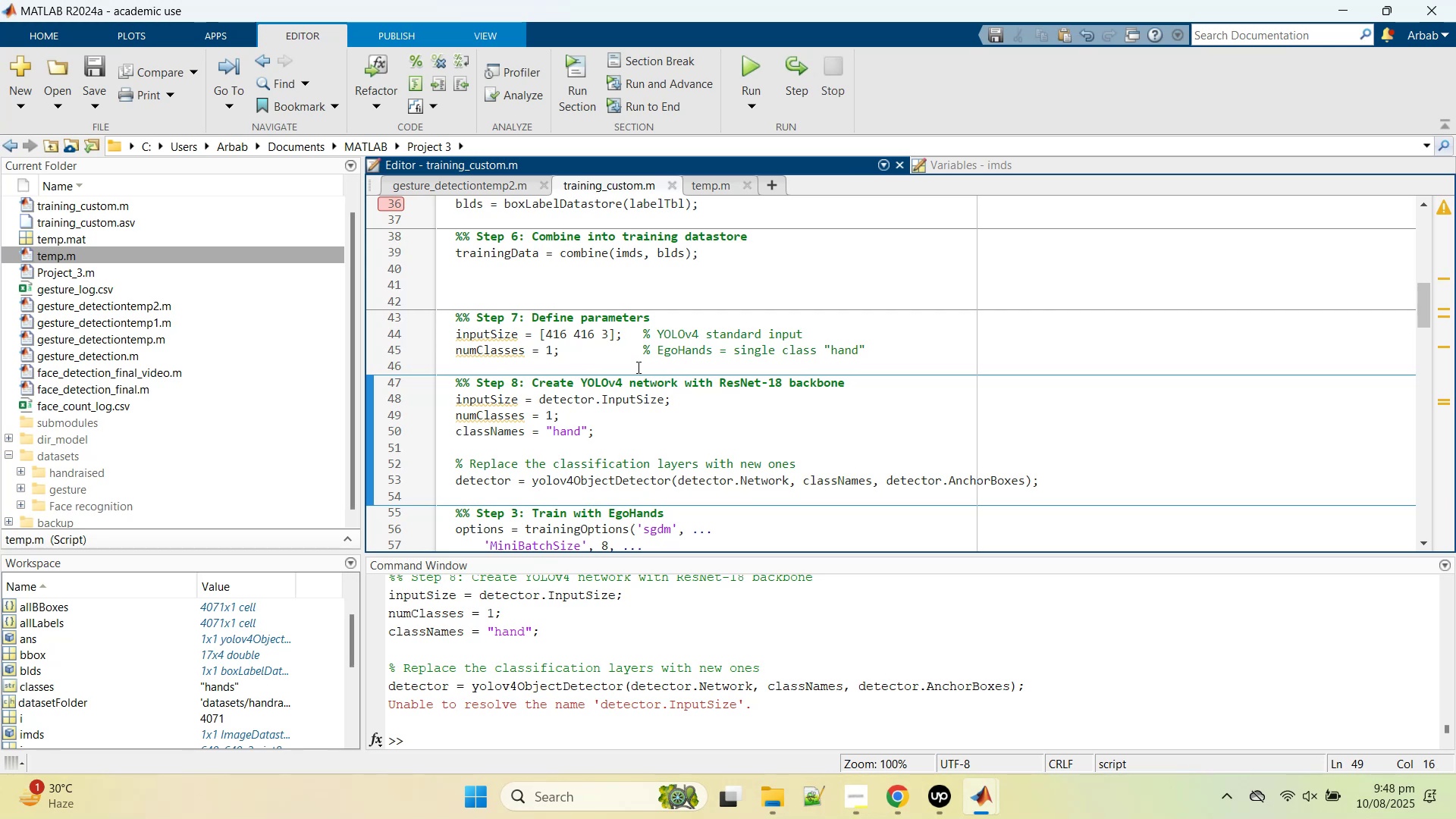 
left_click([630, 362])
 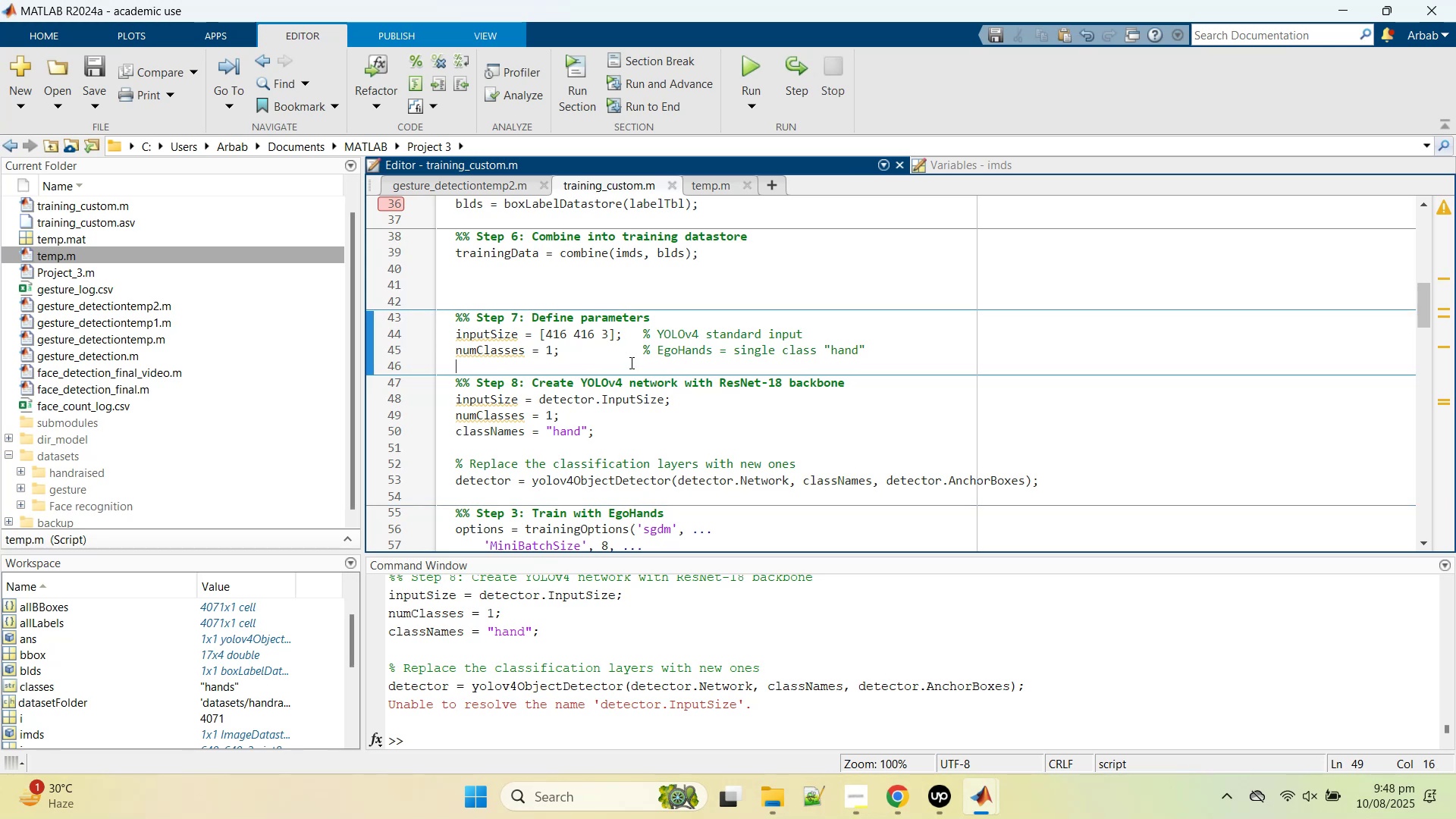 
key(Control+V)
 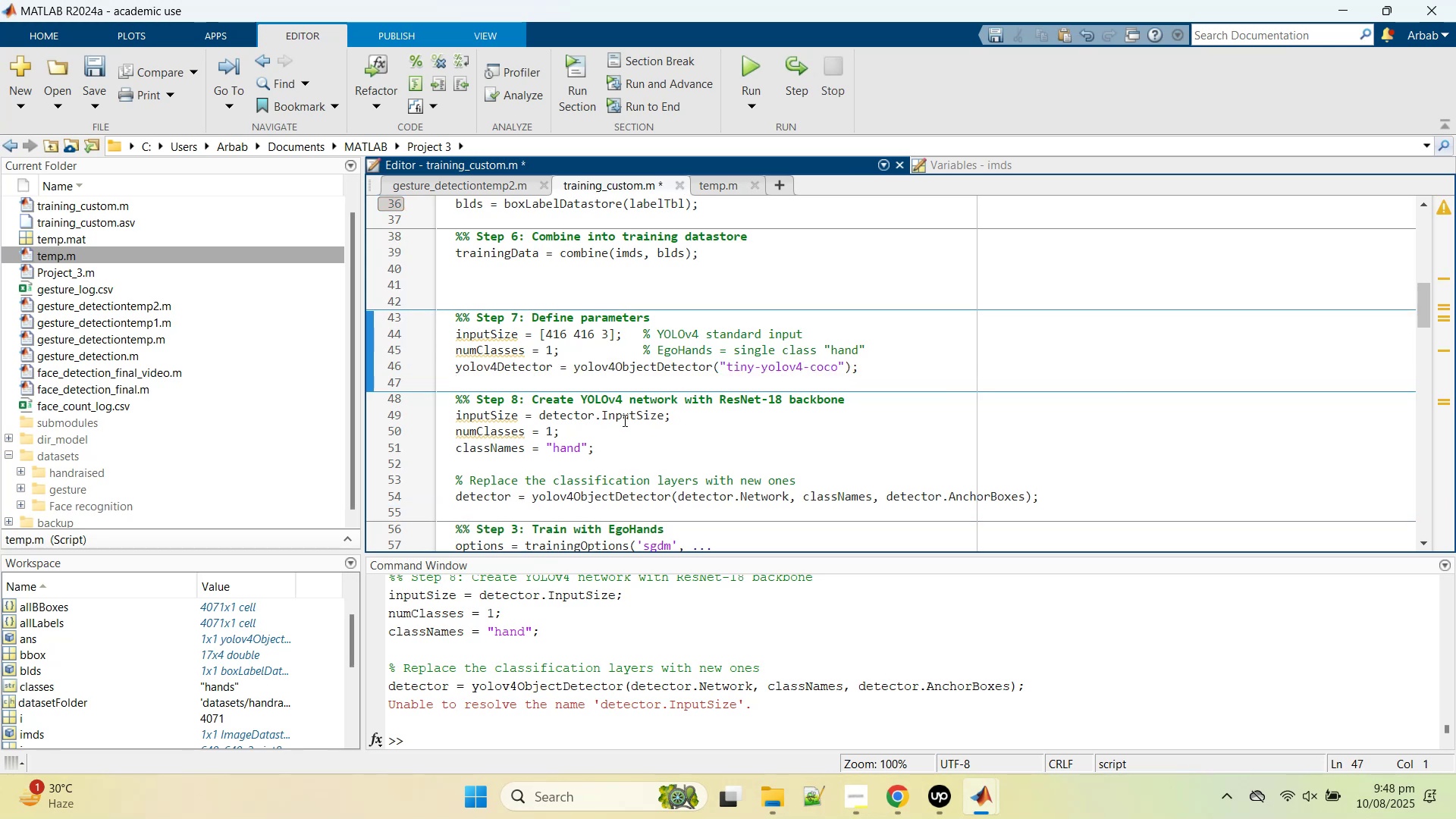 
double_click([582, 419])
 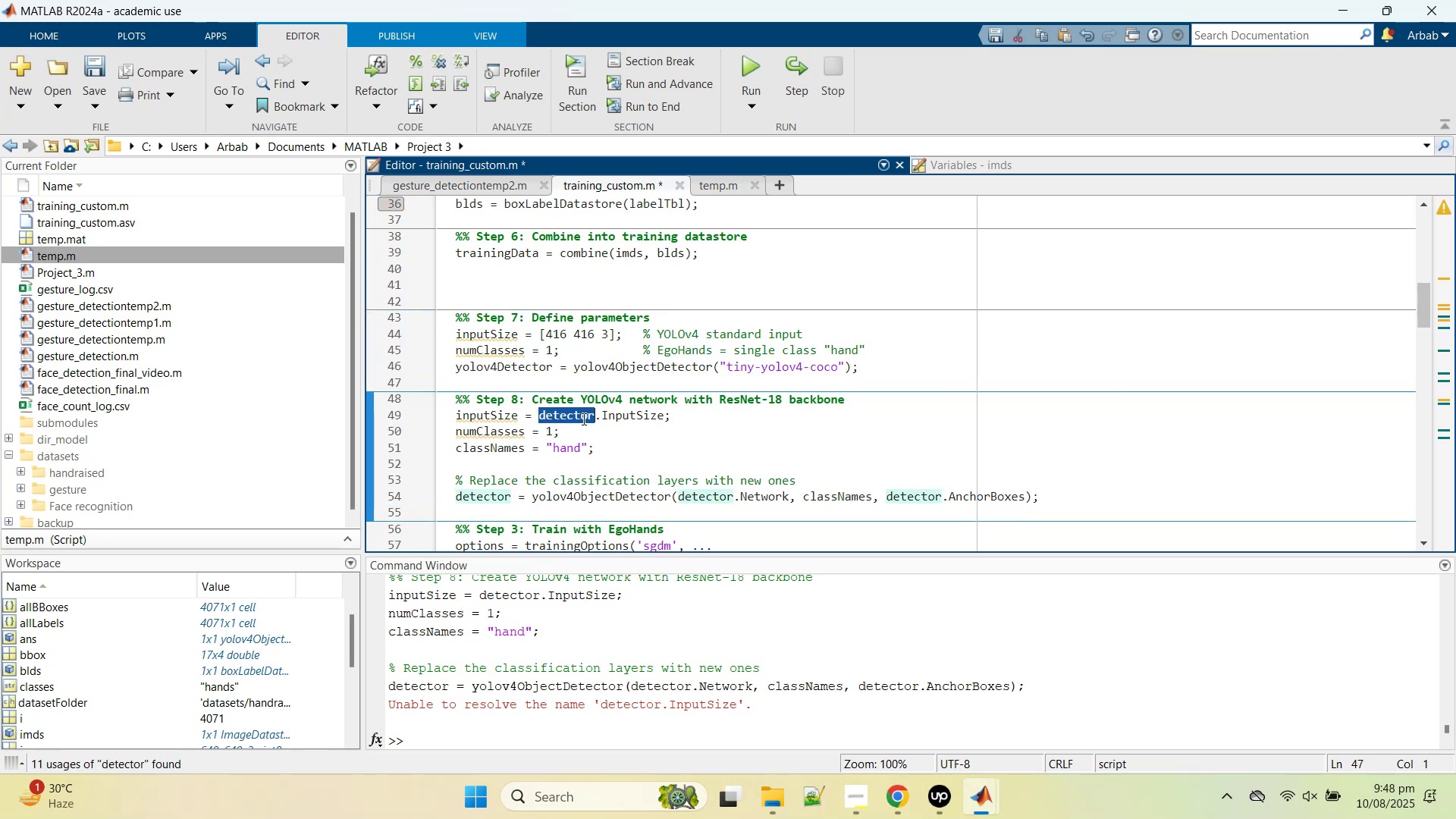 
key(Control+C)
 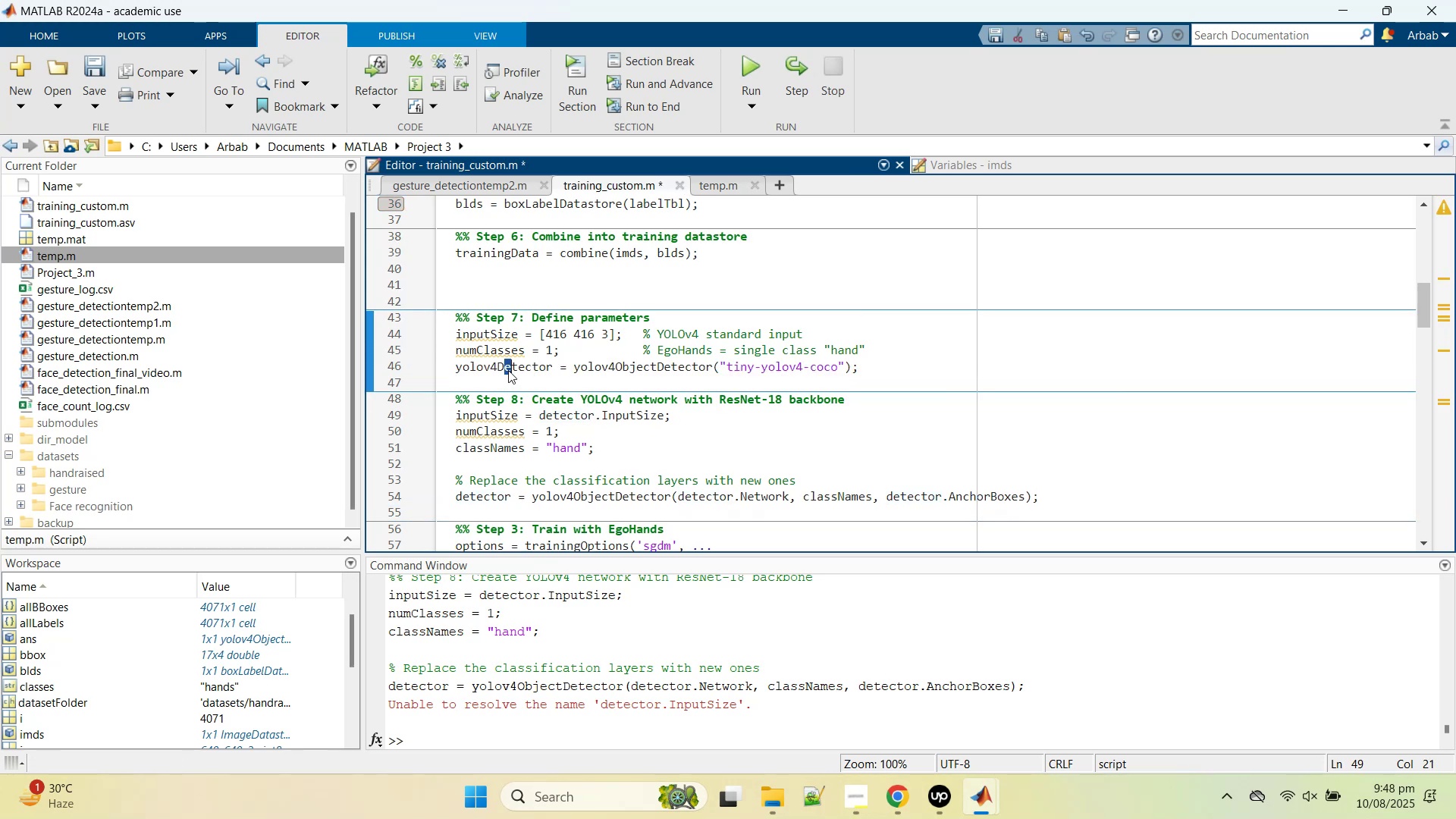 
double_click([508, 370])
 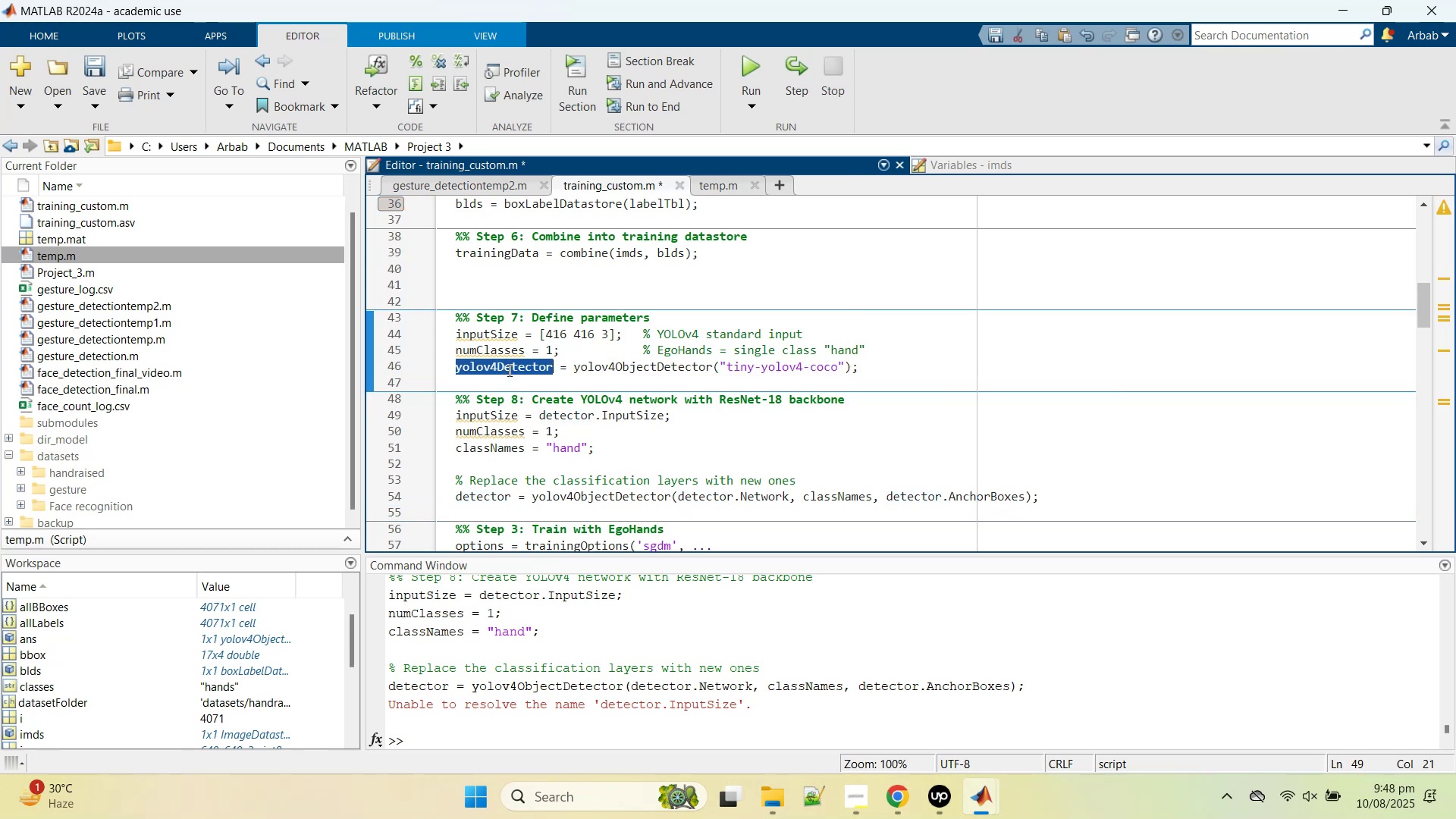 
key(Control+V)
 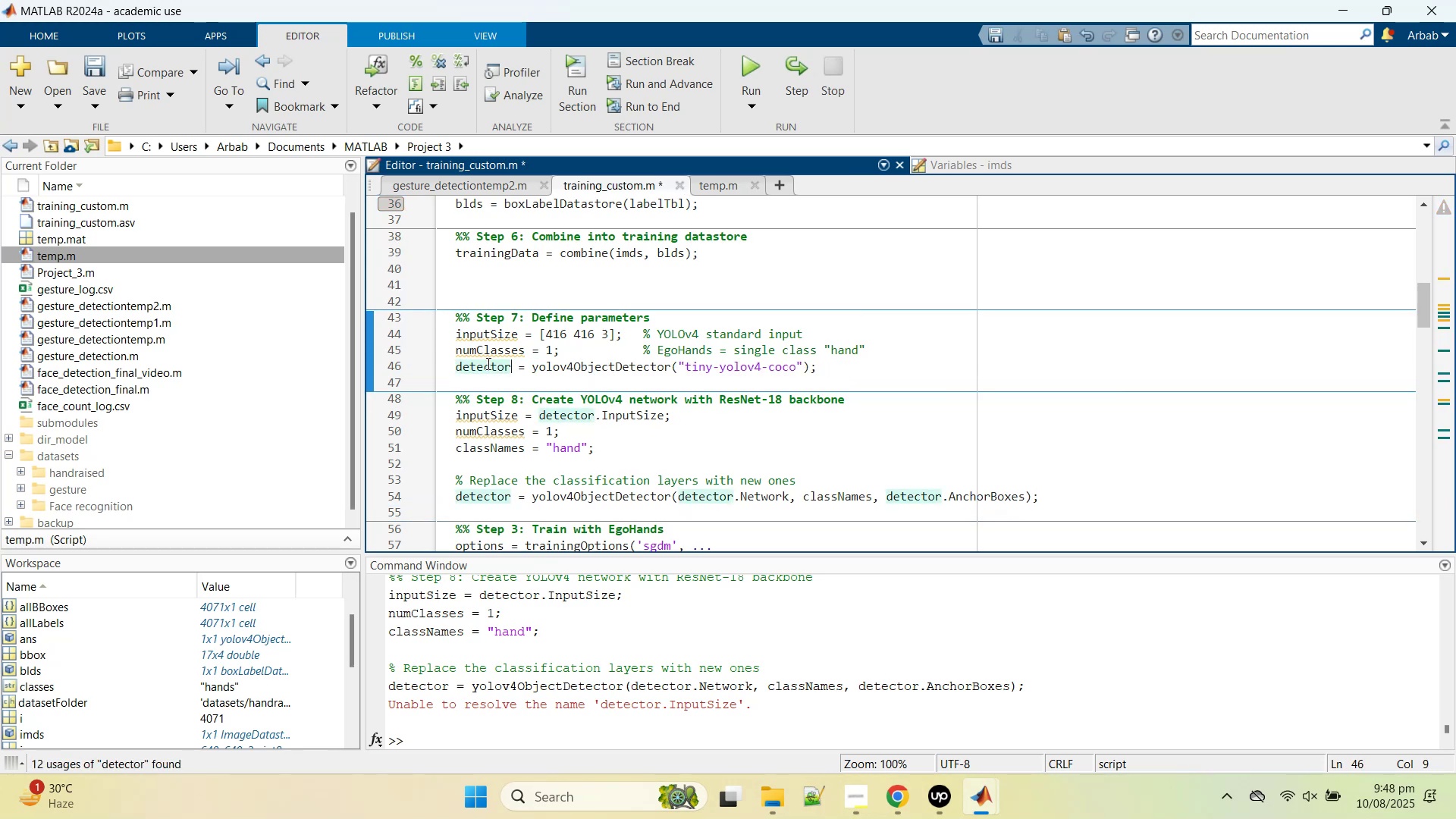 
left_click([487, 363])
 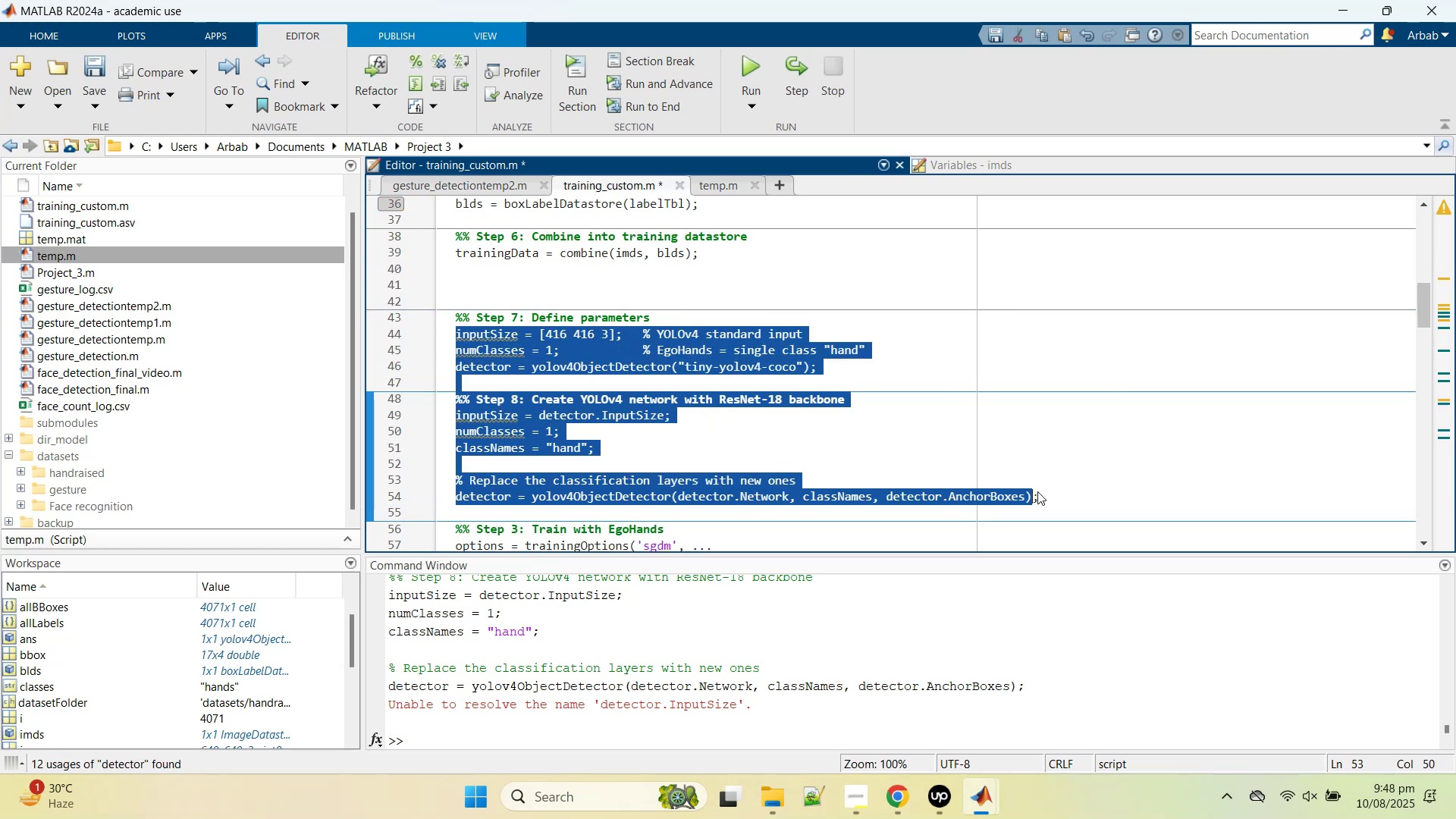 
right_click([658, 359])
 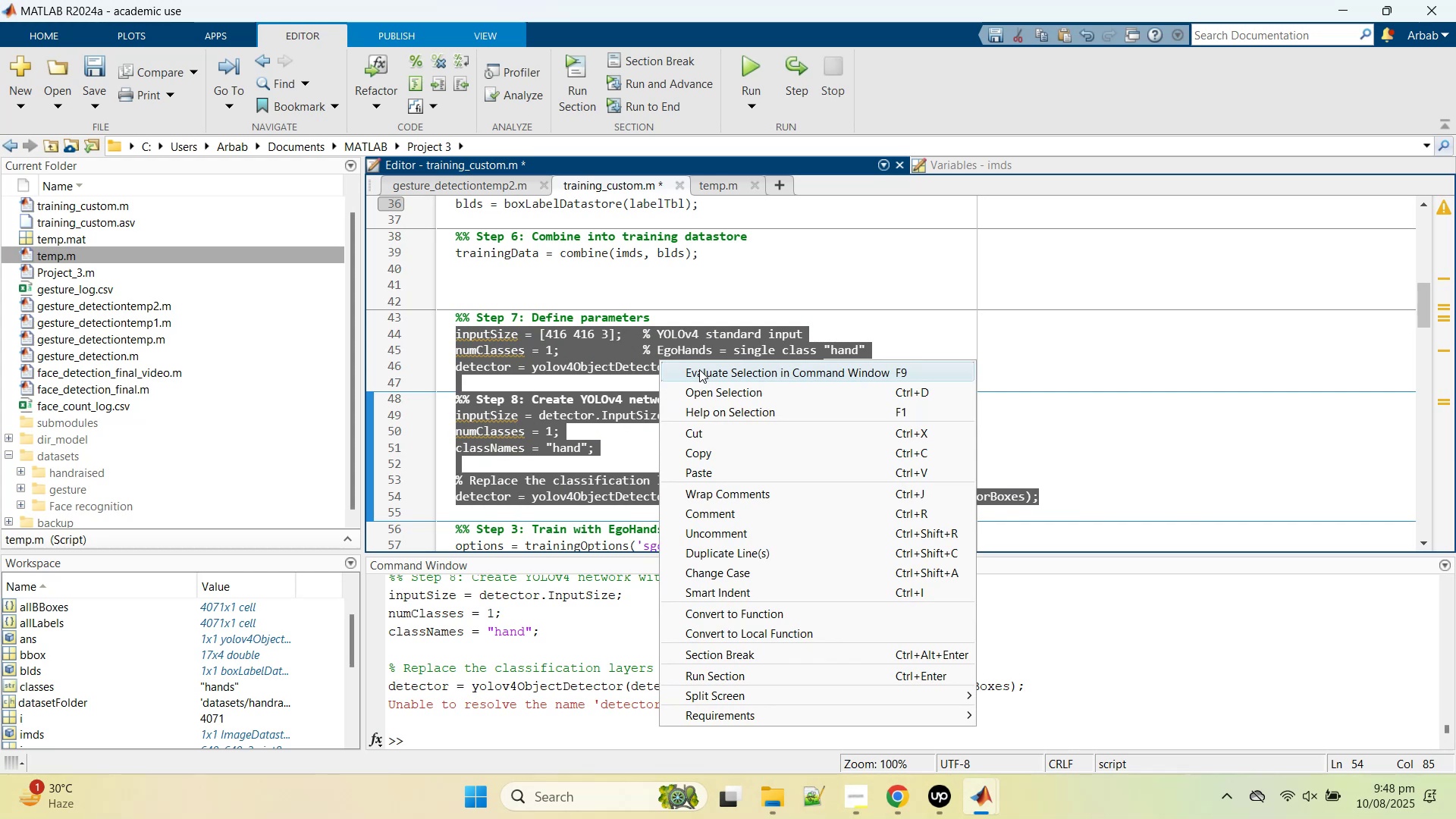 
left_click([699, 369])
 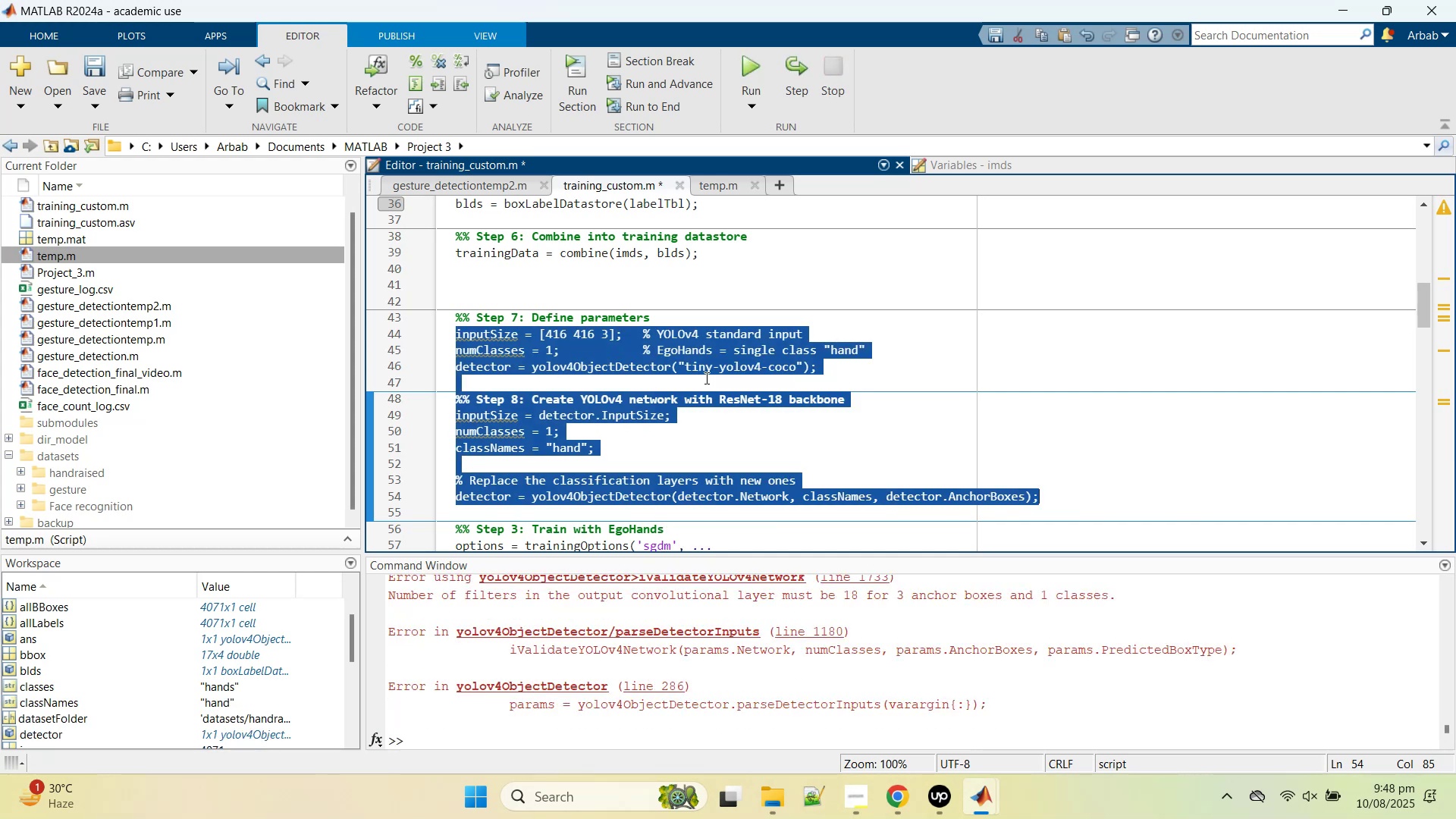 
scroll: coordinate [880, 614], scroll_direction: up, amount: 2.0
 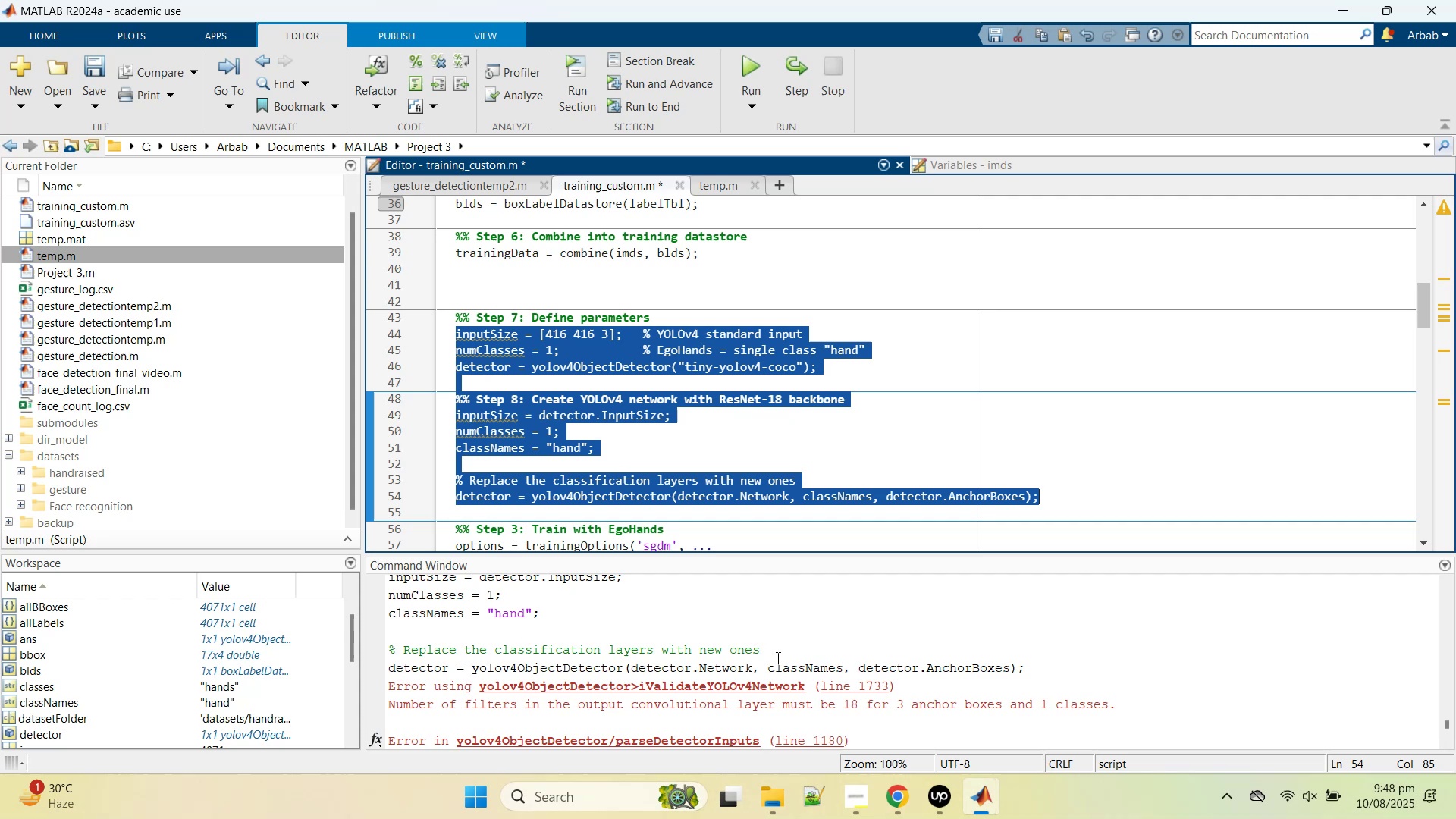 
wait(12.51)
 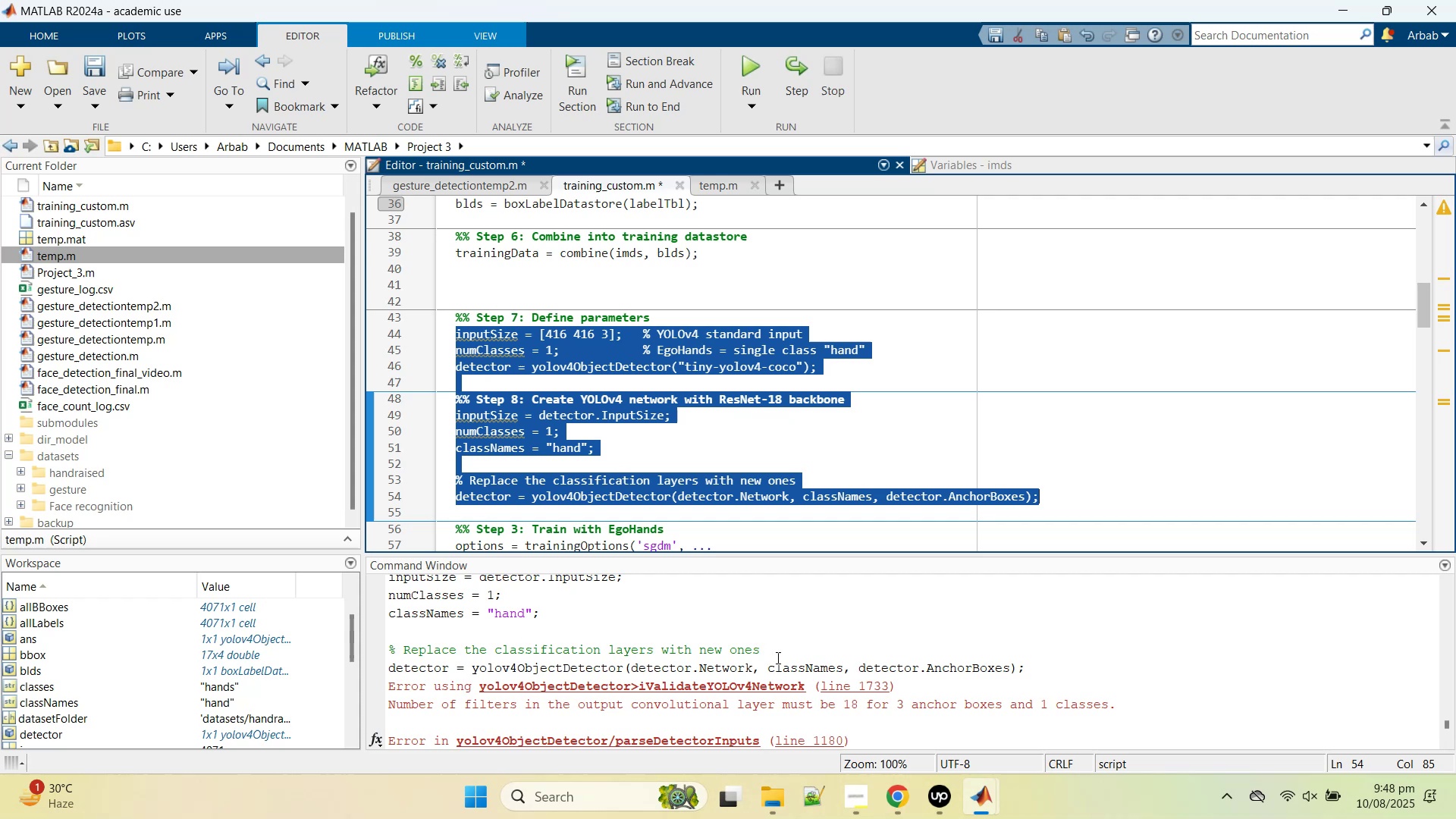 
scroll: coordinate [918, 427], scroll_direction: down, amount: 2.0
 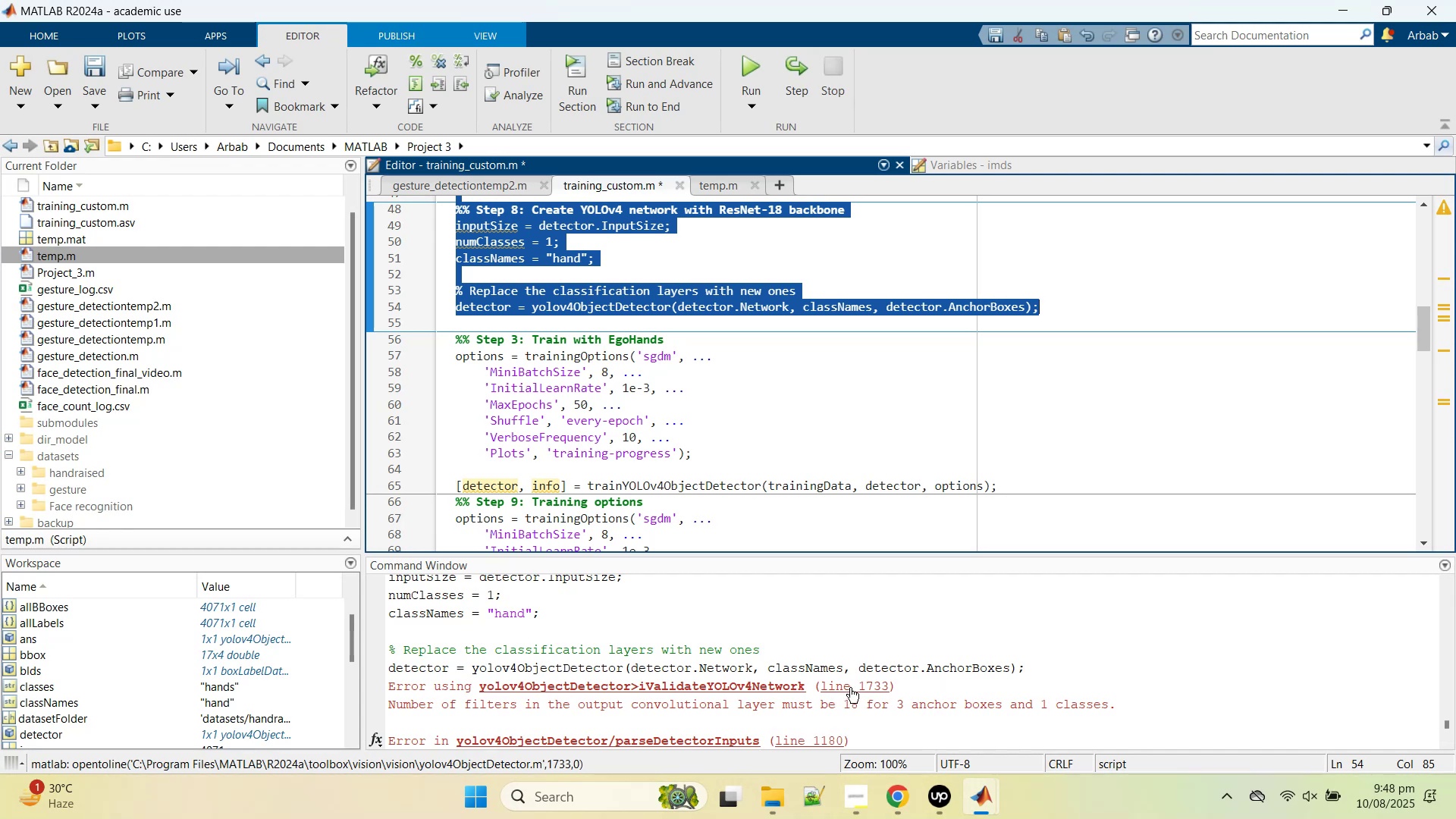 
wait(5.45)
 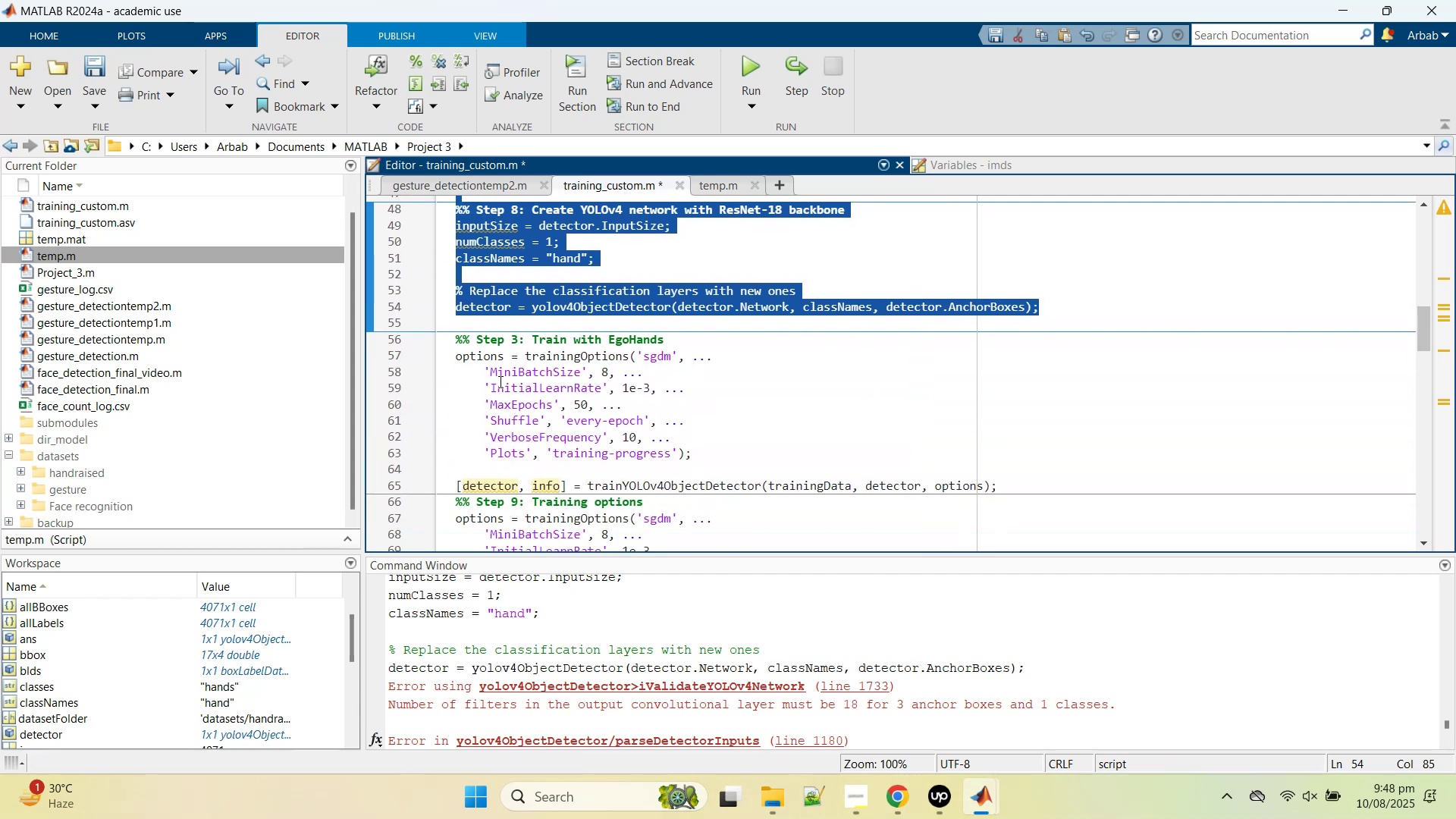 
scroll: coordinate [654, 689], scroll_direction: down, amount: 5.0
 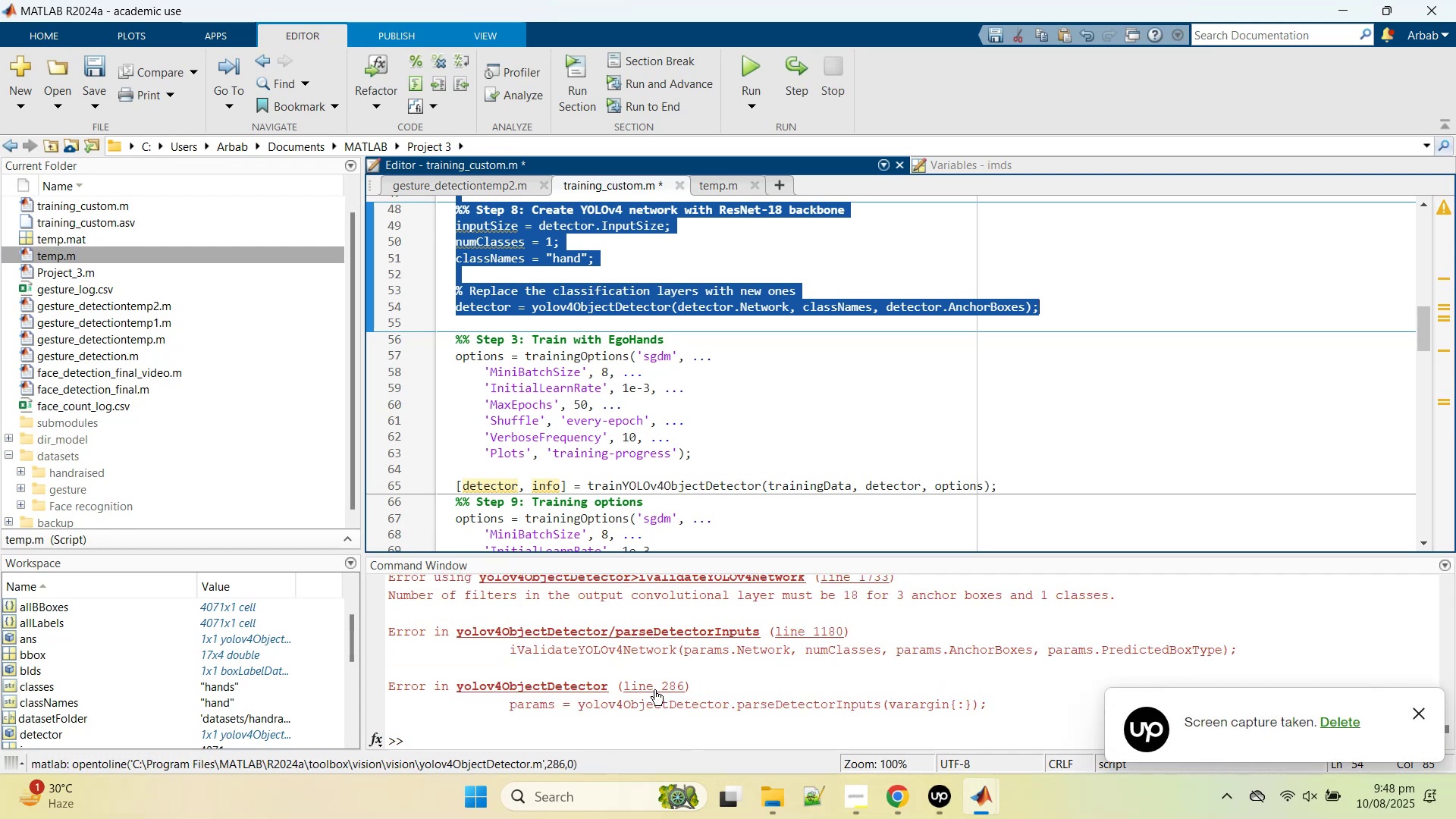 
scroll: coordinate [654, 689], scroll_direction: up, amount: 1.0
 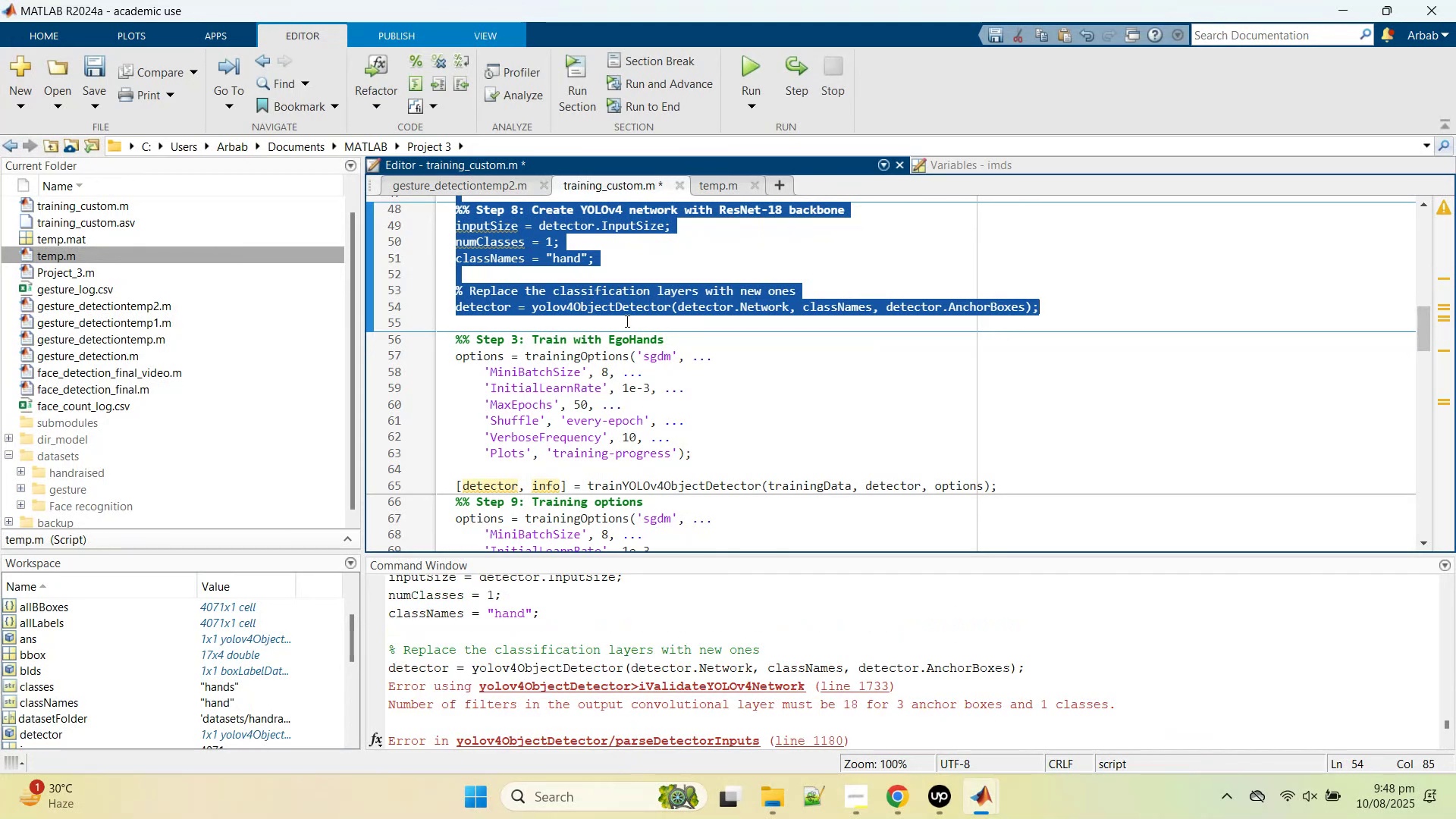 
double_click([620, 306])
 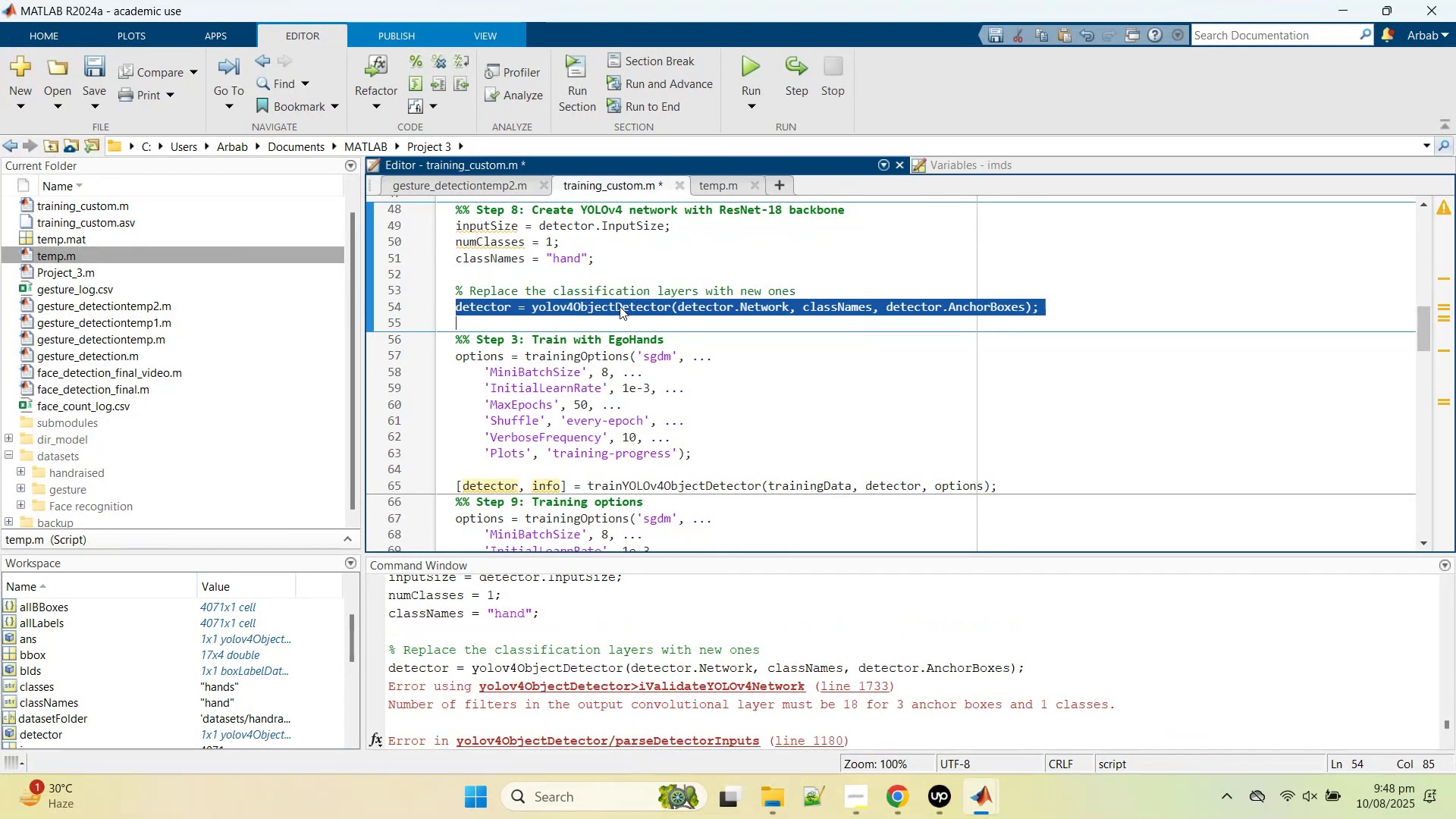 
triple_click([620, 306])
 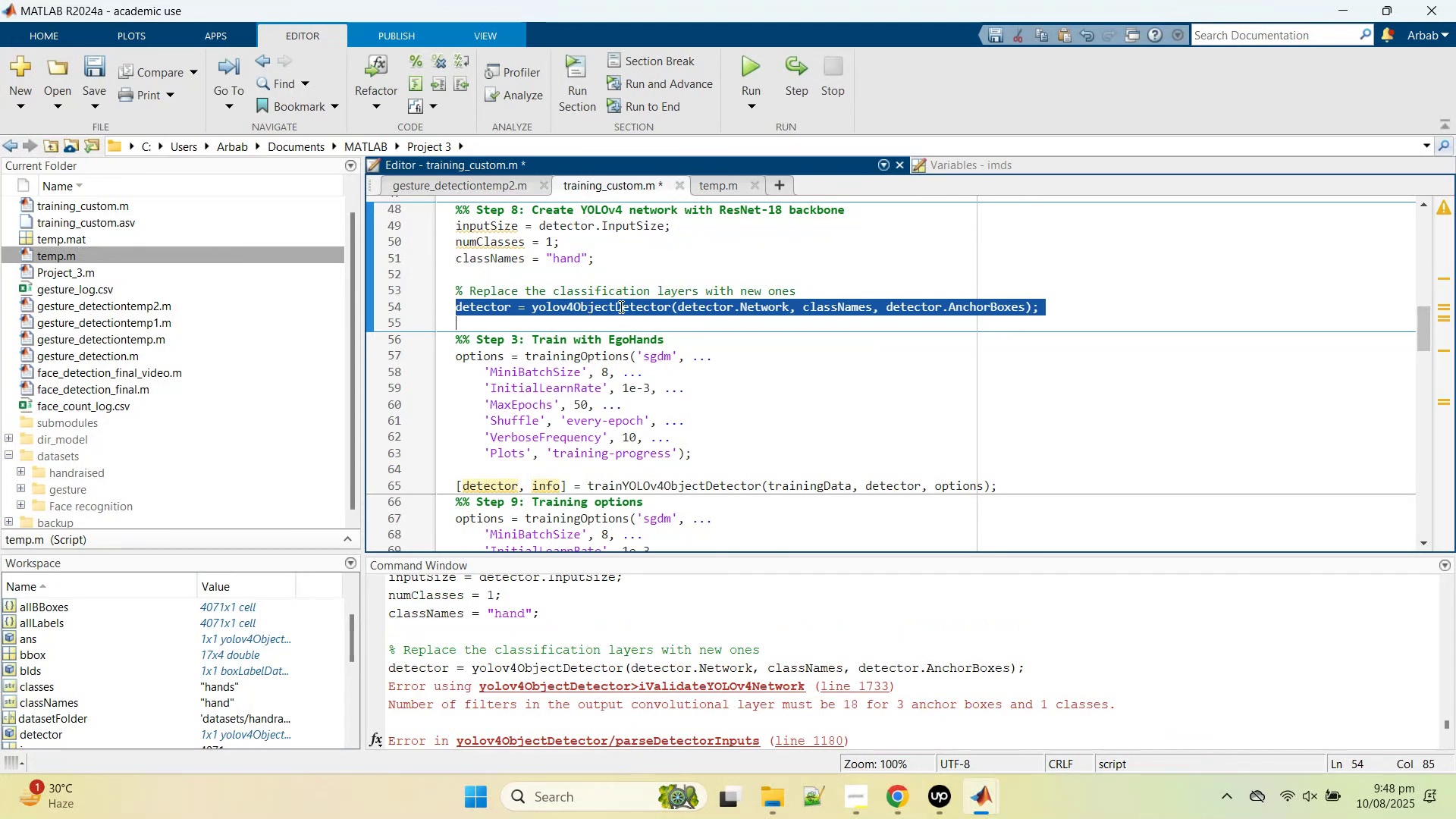 
right_click([620, 306])
 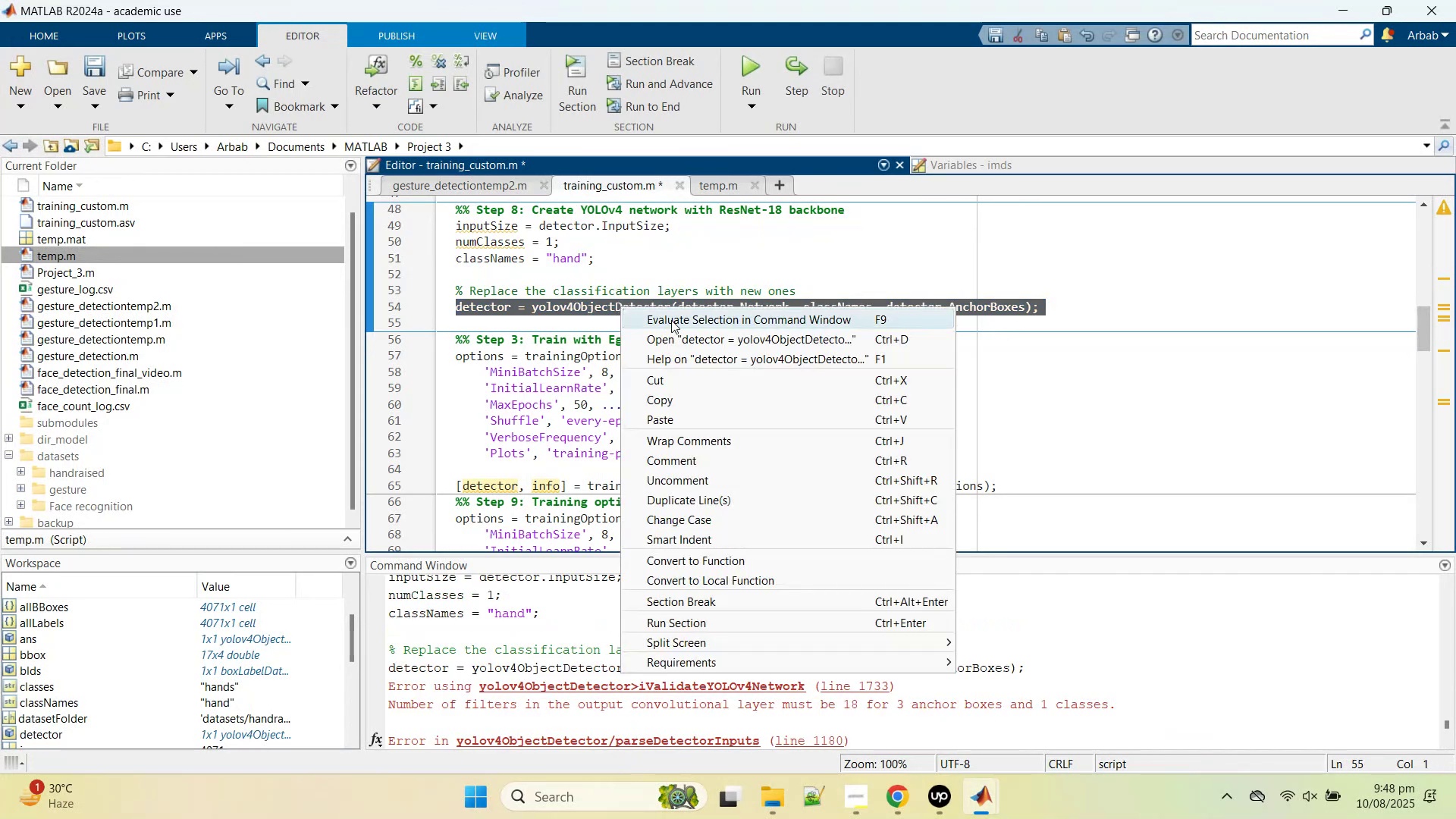 
left_click([671, 320])
 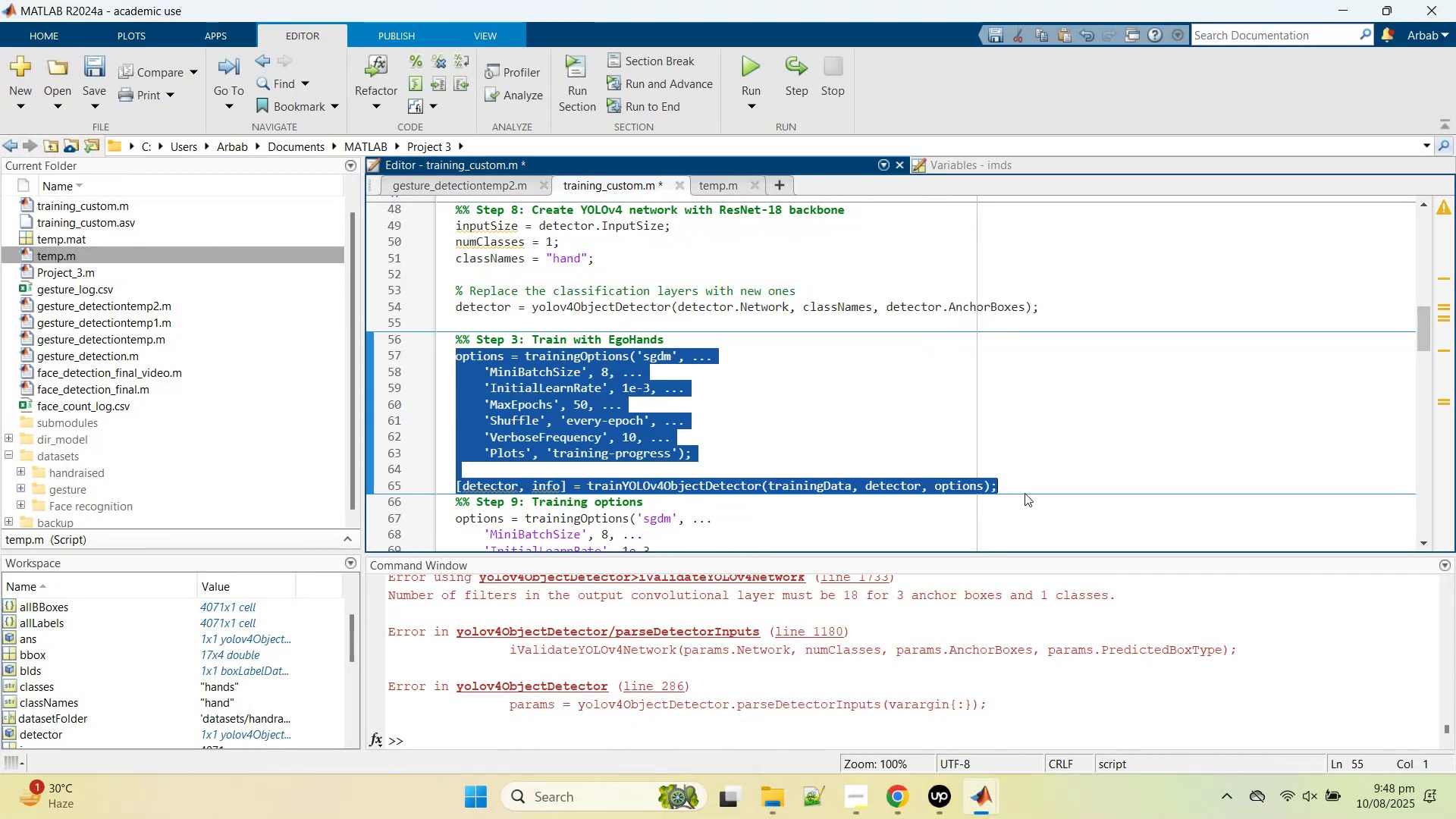 
right_click([580, 381])
 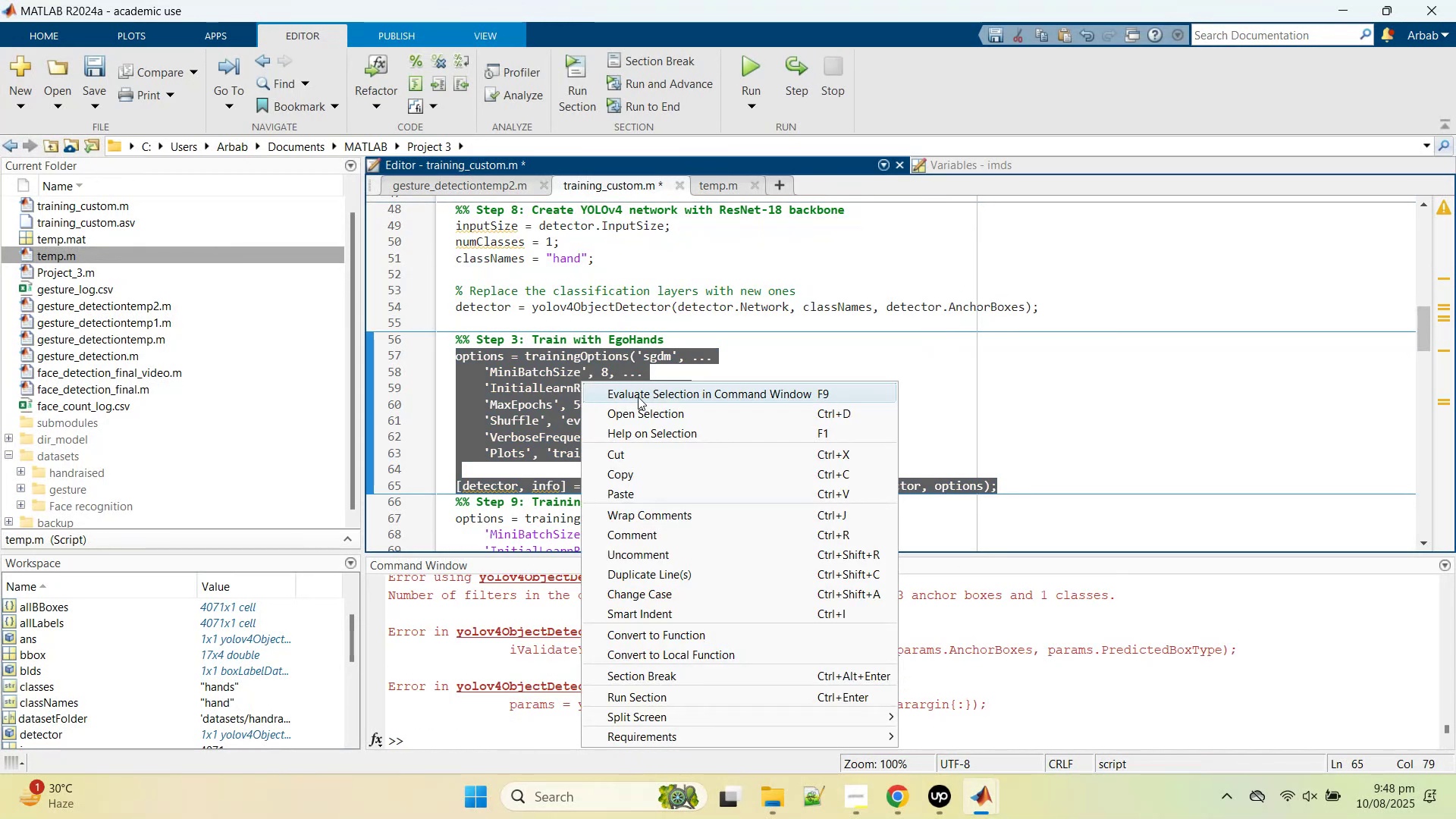 
left_click([638, 397])
 